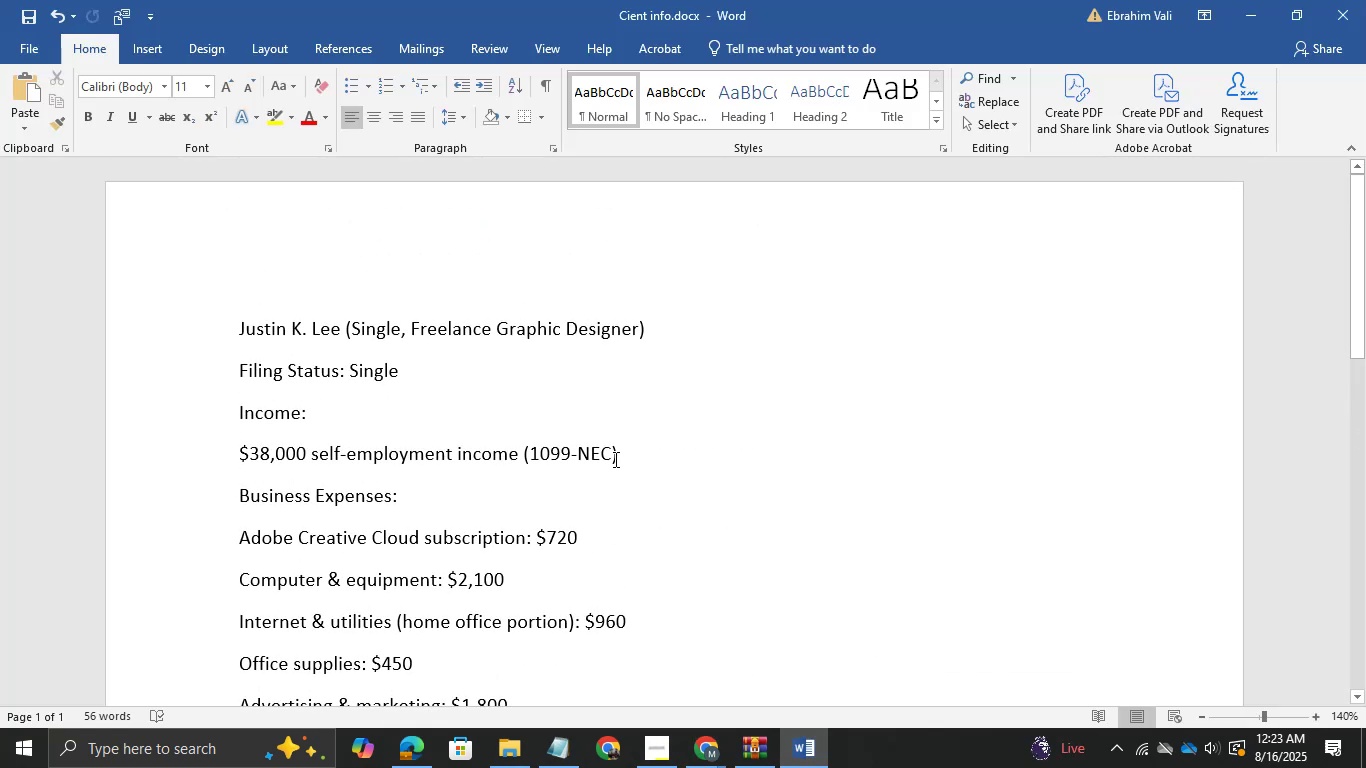 
scroll: coordinate [614, 459], scroll_direction: down, amount: 2.0
 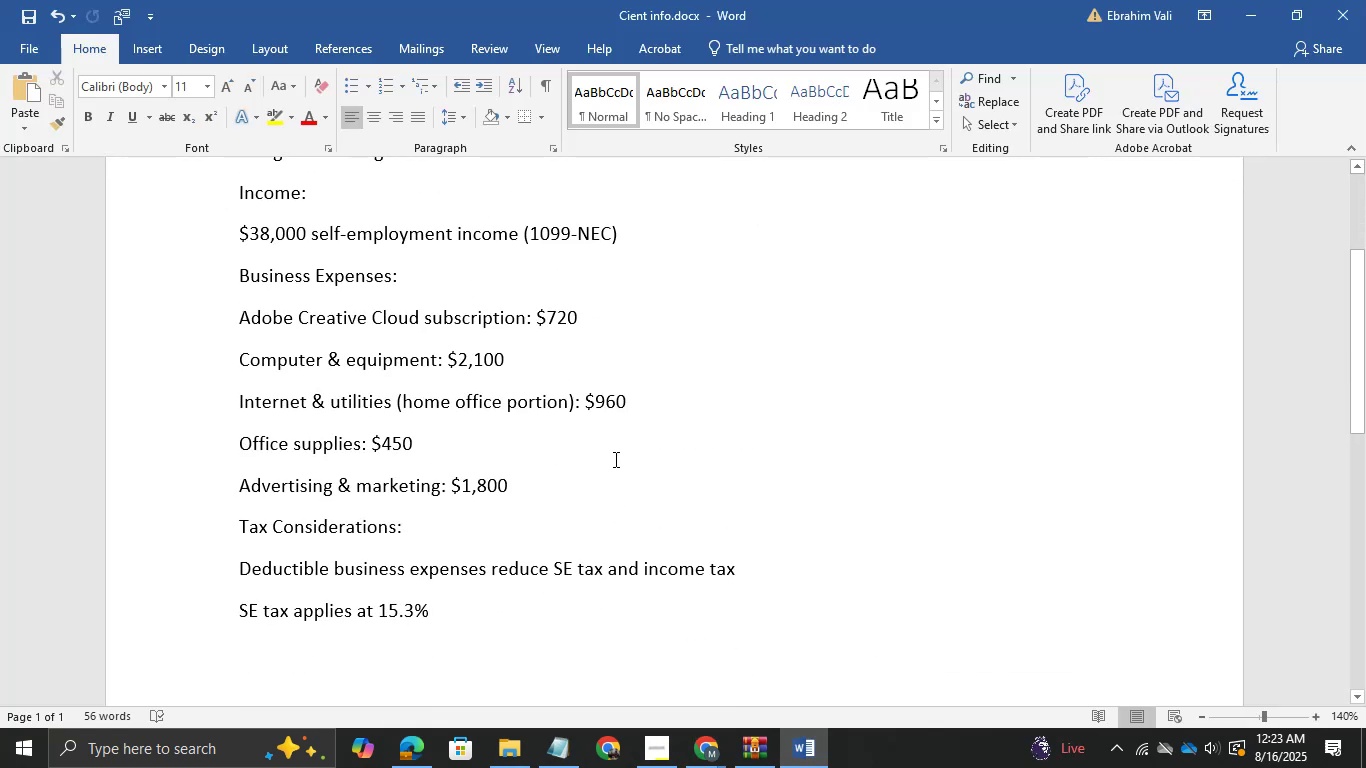 
scroll: coordinate [614, 459], scroll_direction: up, amount: 1.0
 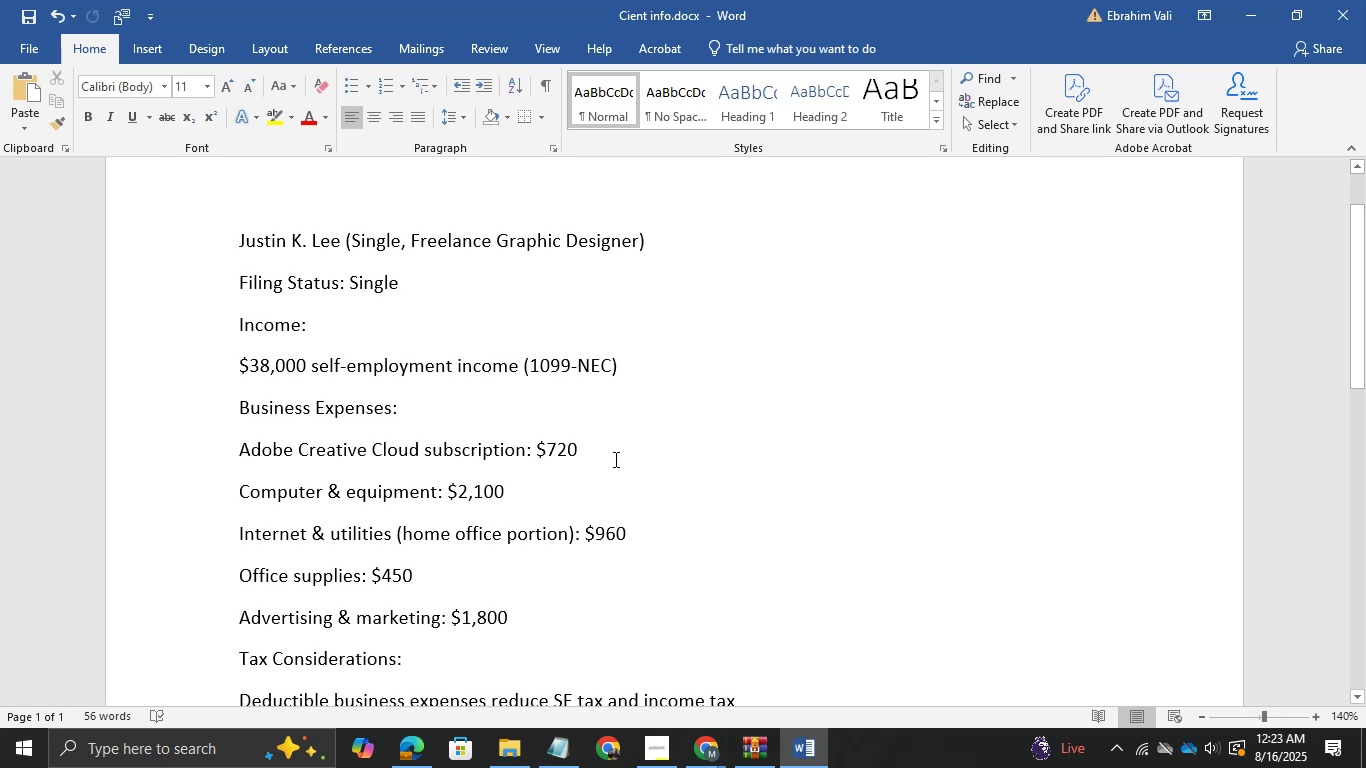 
scroll: coordinate [614, 459], scroll_direction: none, amount: 0.0
 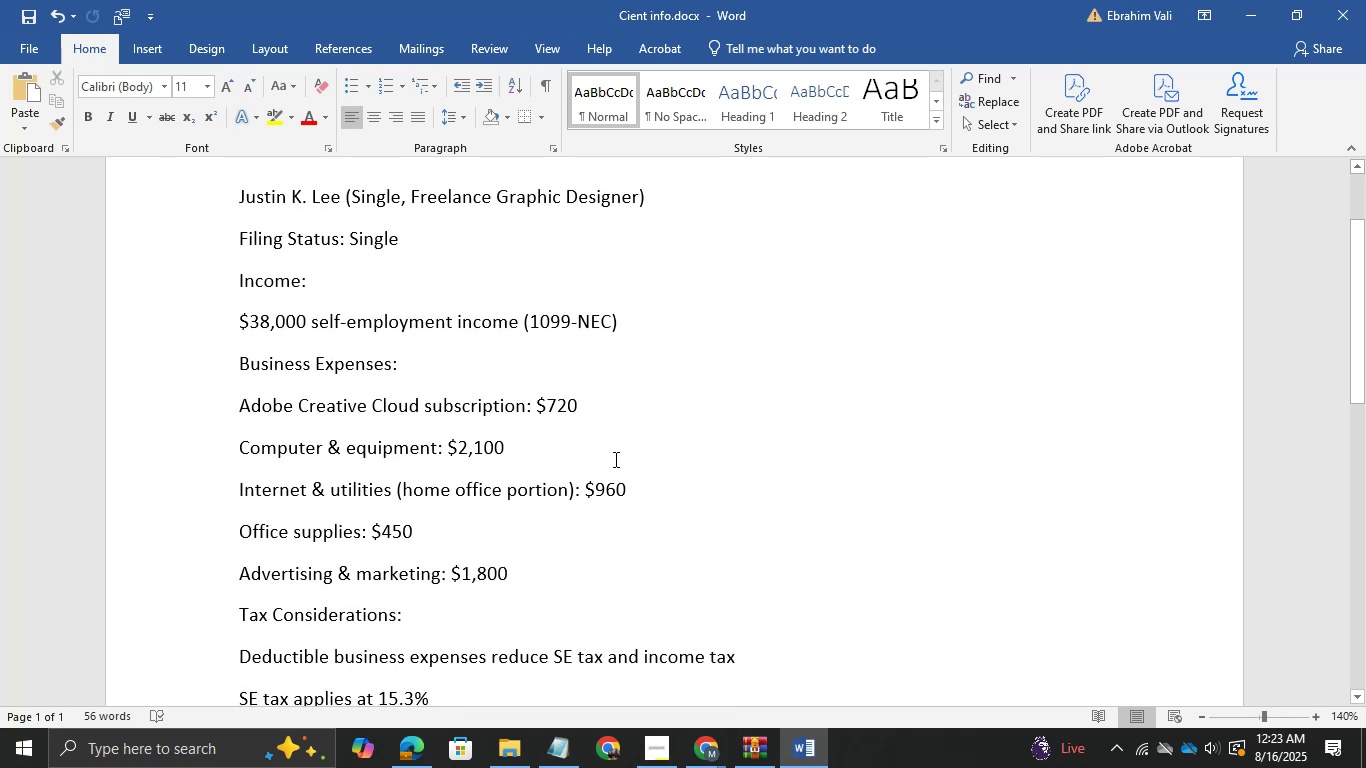 
scroll: coordinate [614, 459], scroll_direction: down, amount: 1.0
 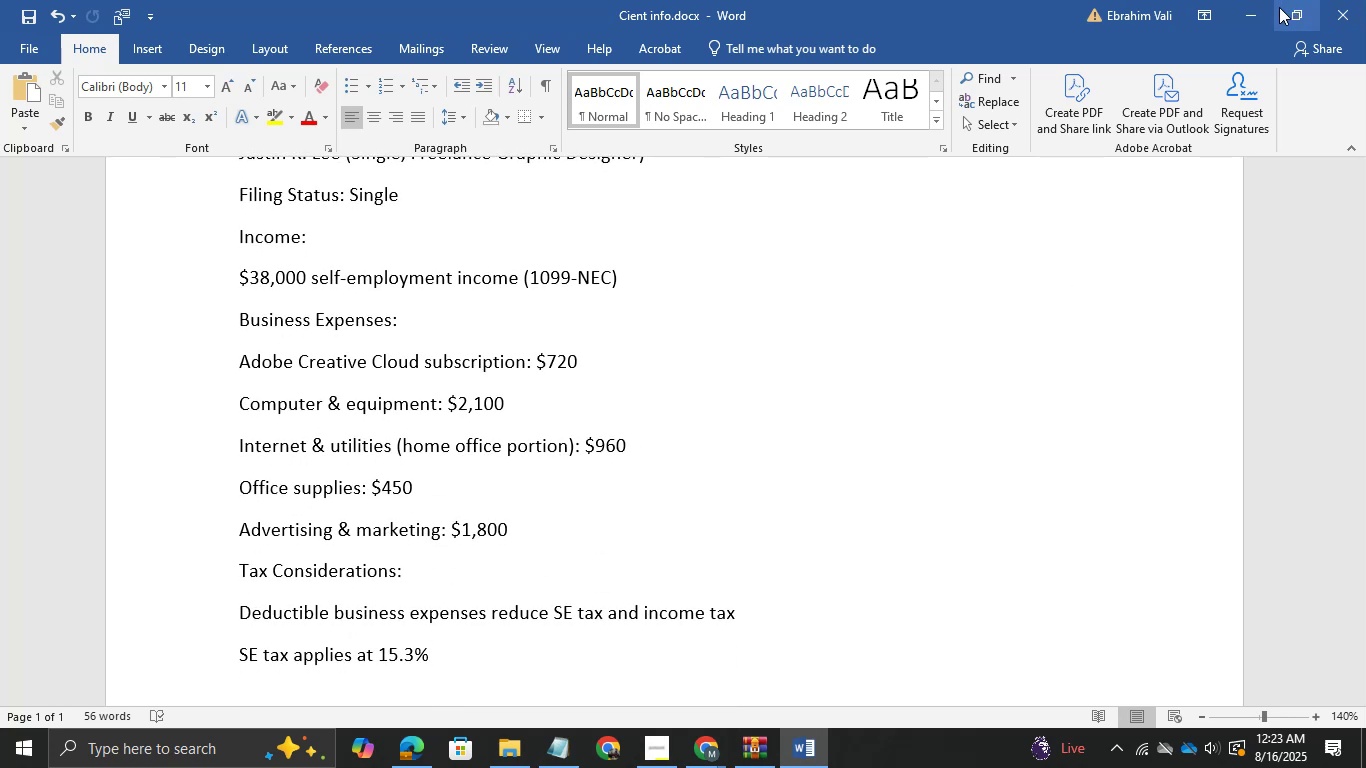 
left_click([1267, 7])
 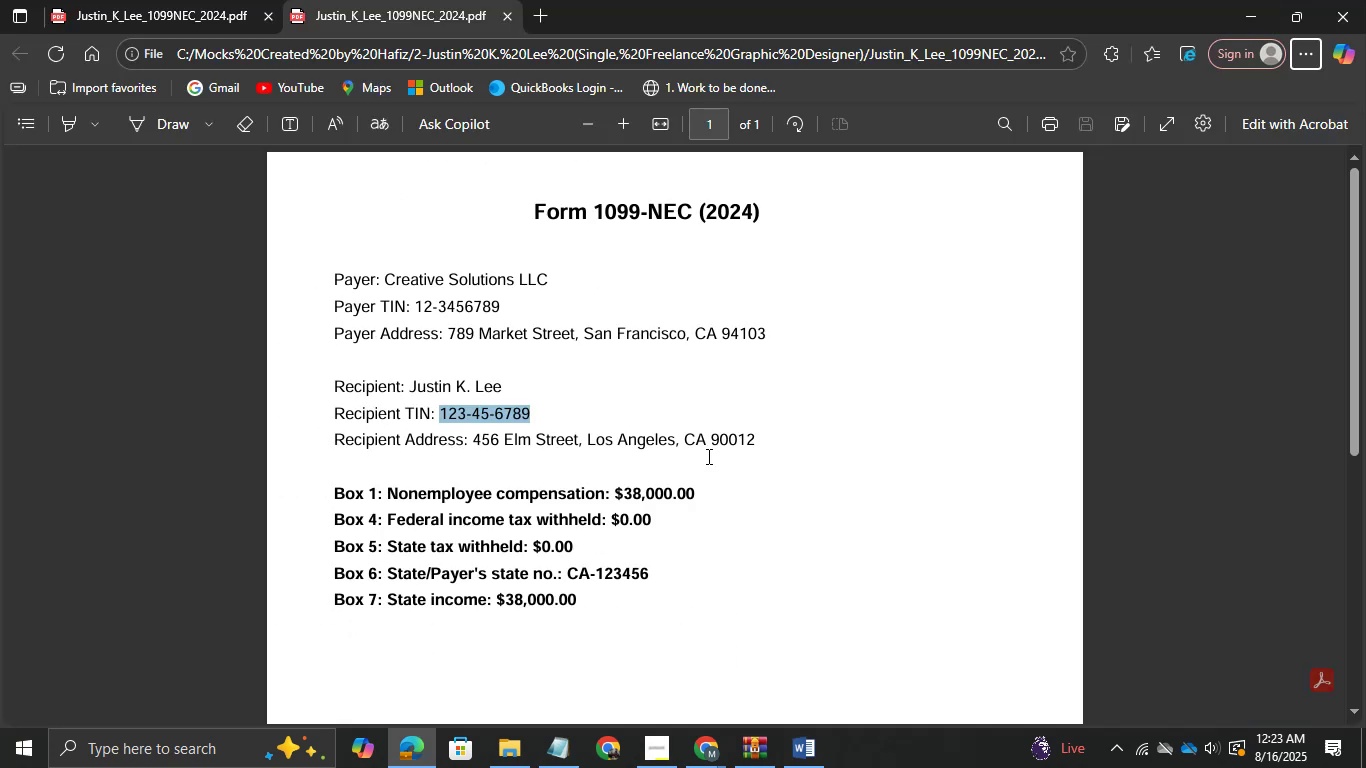 
right_click([707, 456])
 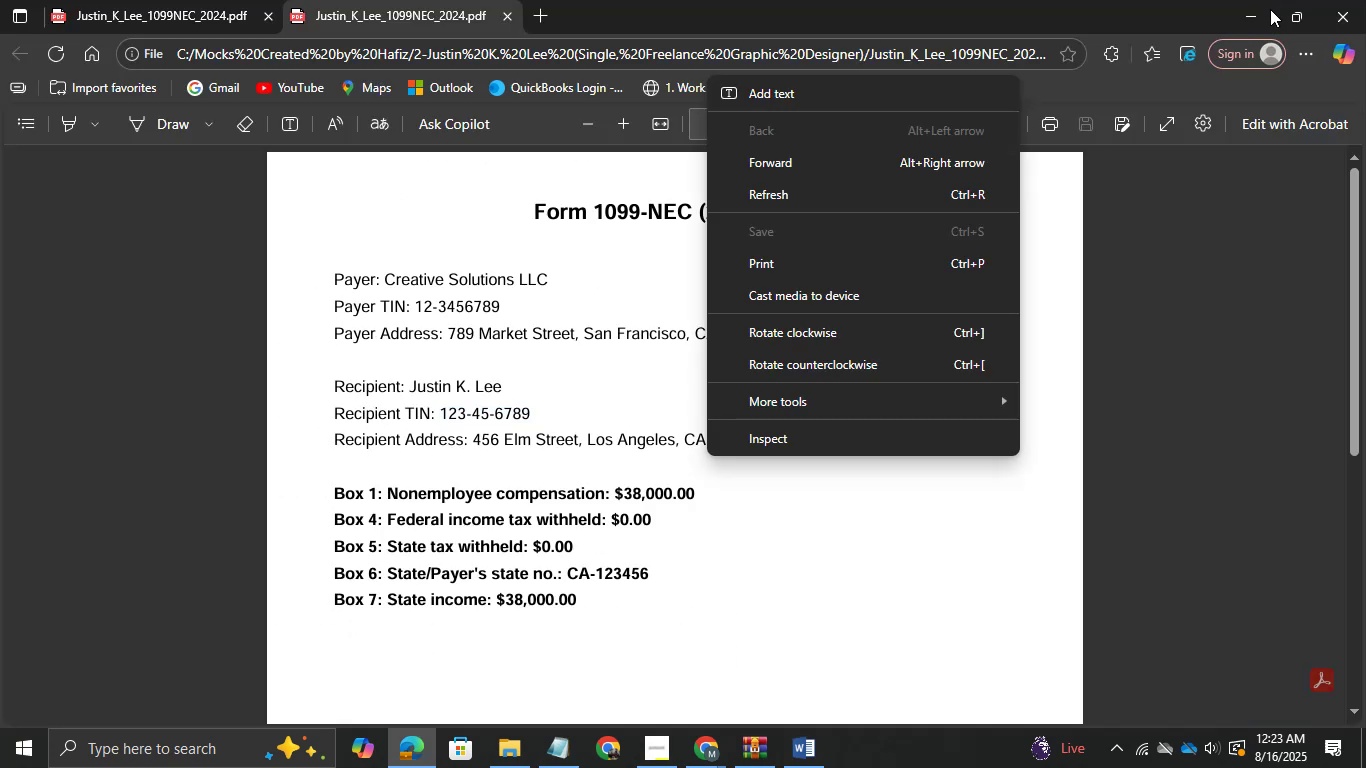 
left_click([1251, 9])
 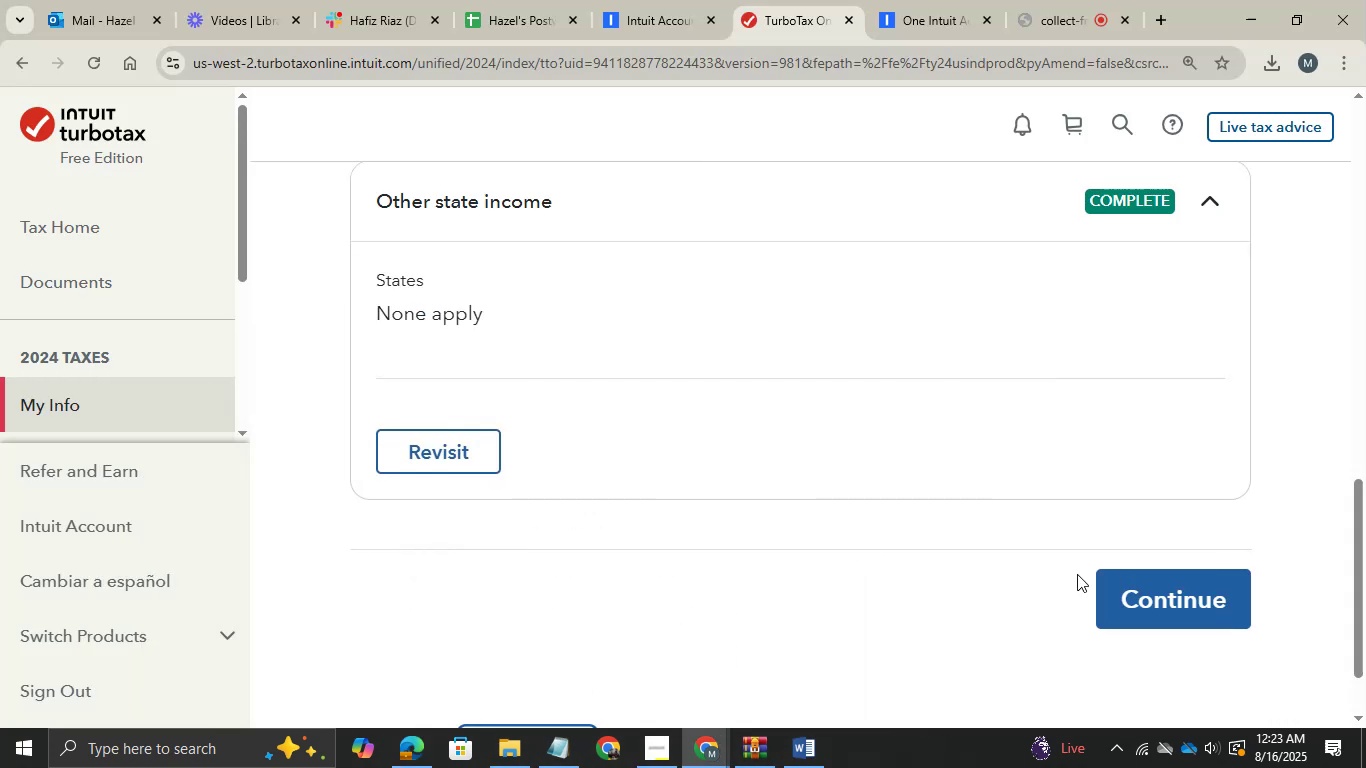 
left_click([1130, 608])
 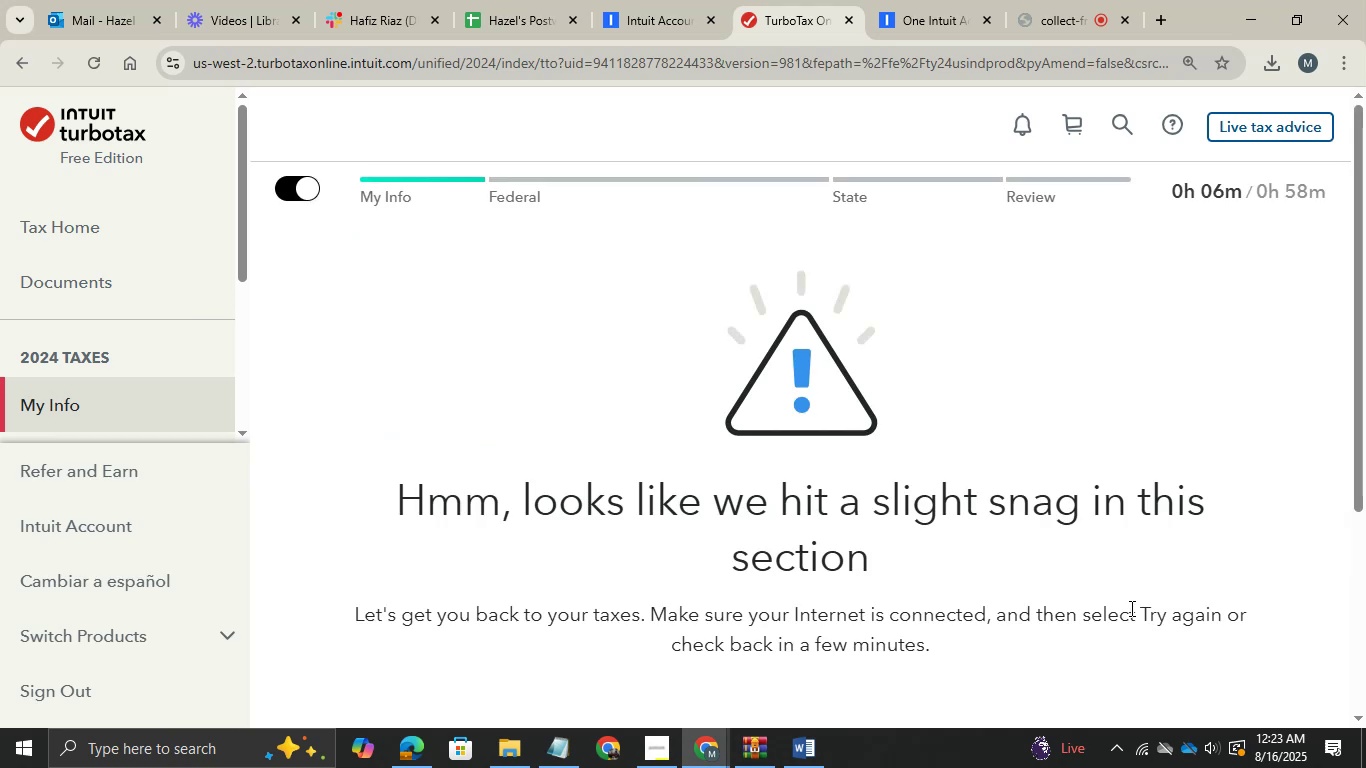 
scroll: coordinate [950, 580], scroll_direction: down, amount: 2.0
 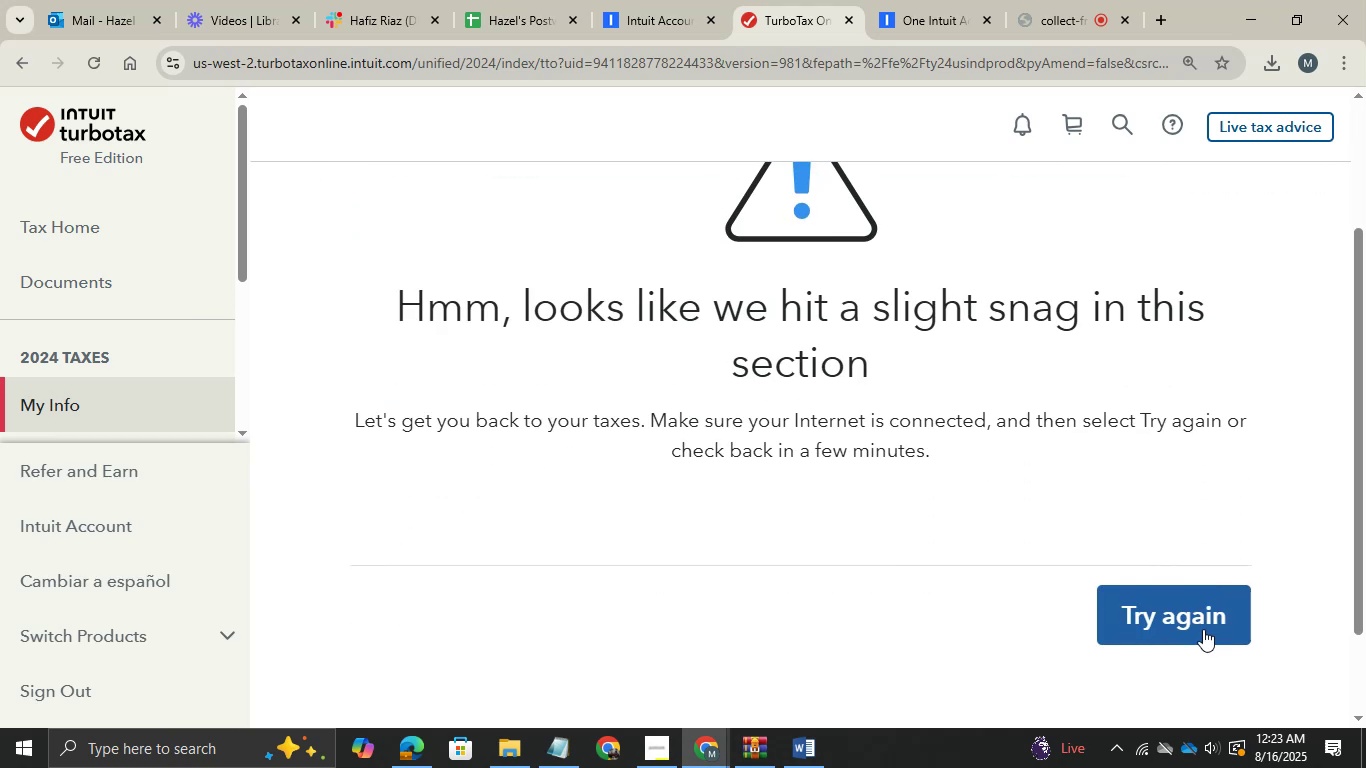 
left_click([1203, 629])
 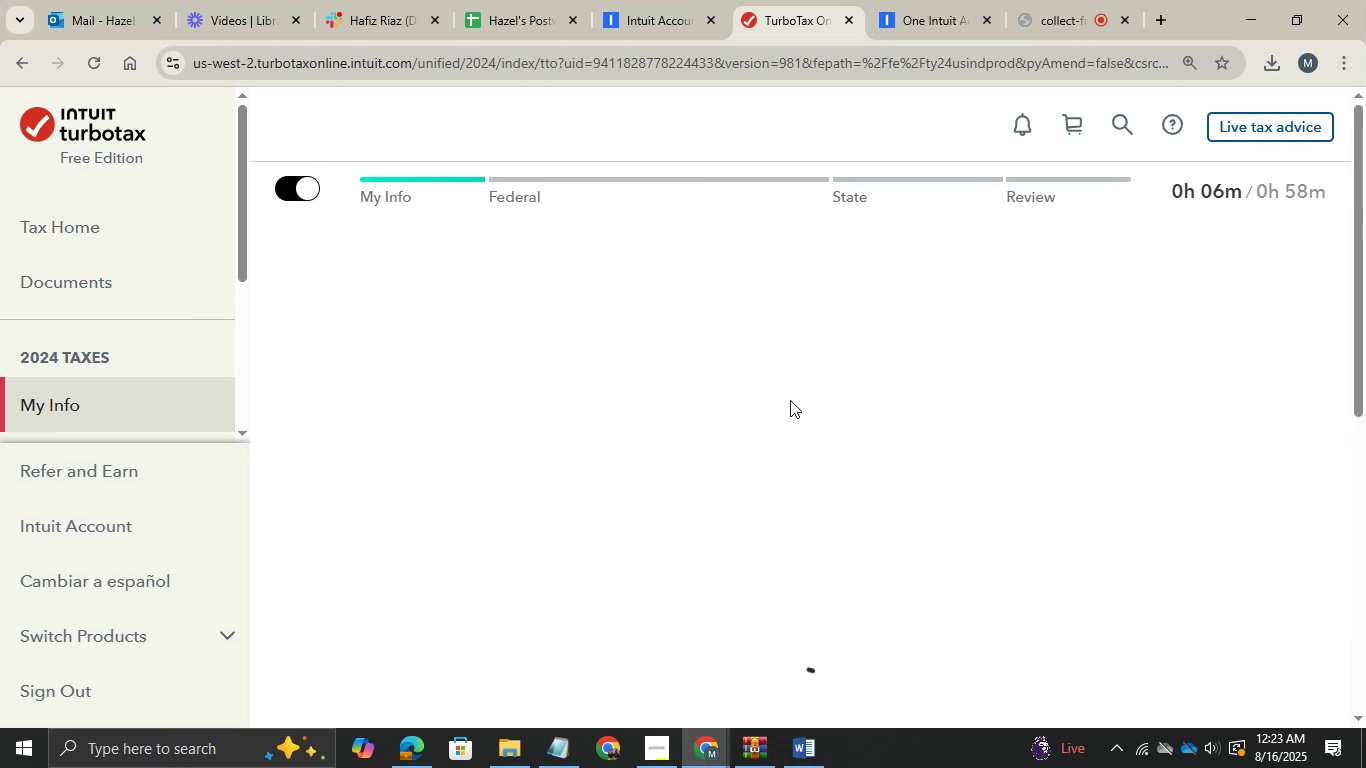 
scroll: coordinate [790, 400], scroll_direction: down, amount: 4.0
 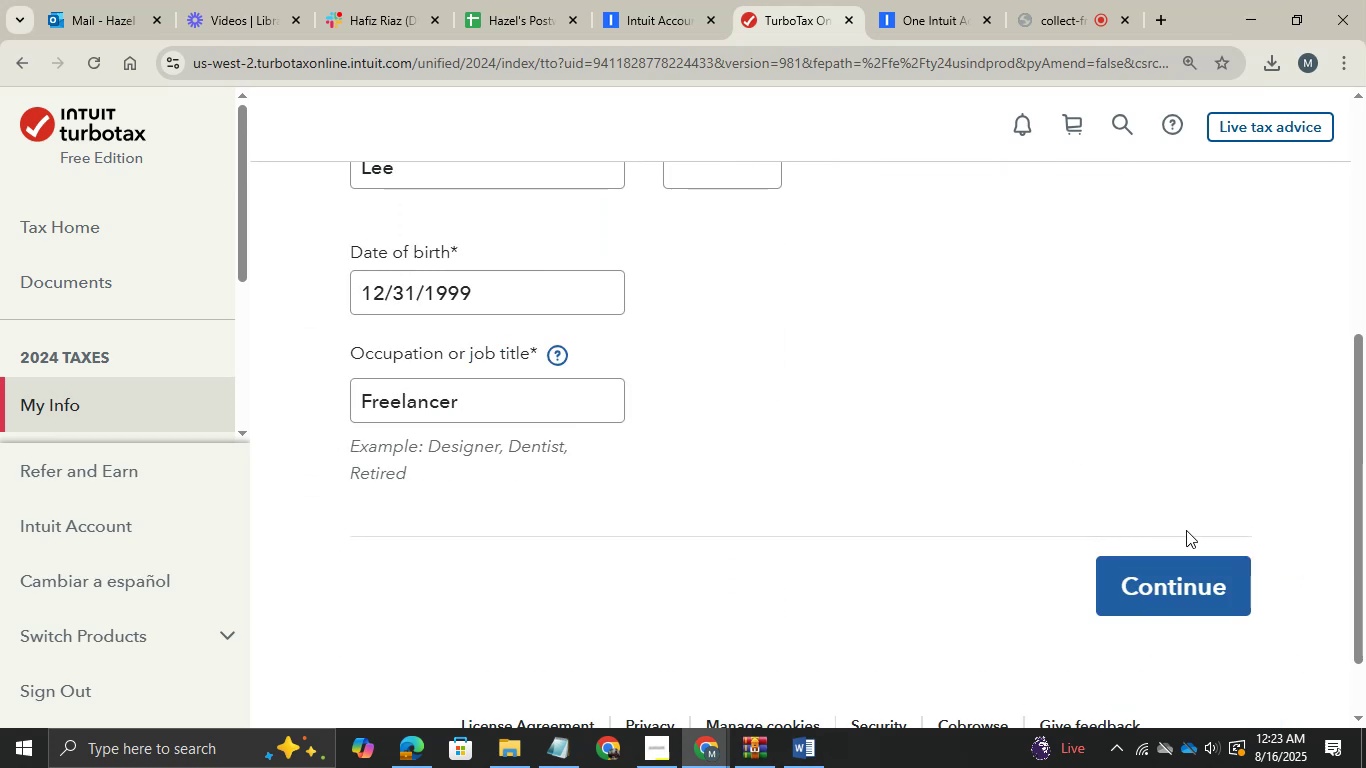 
left_click([1187, 564])
 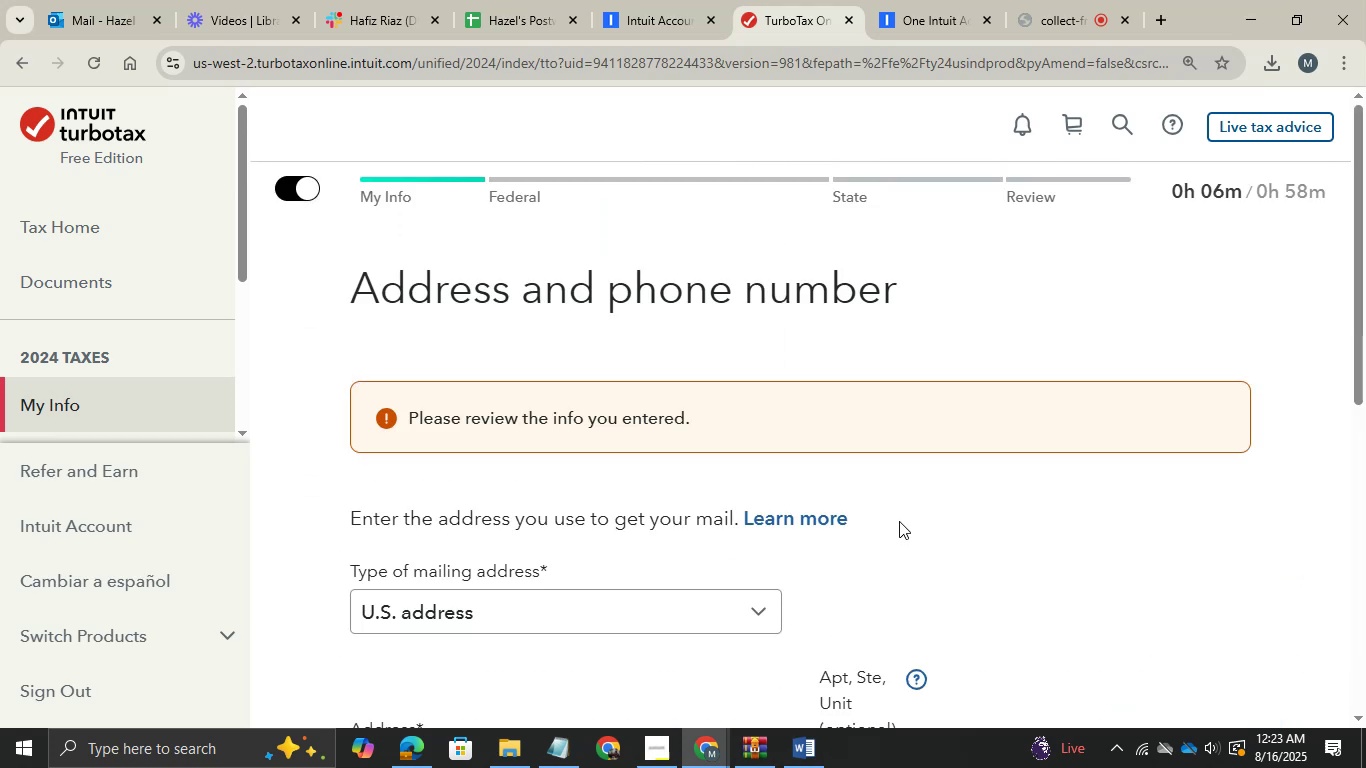 
scroll: coordinate [899, 521], scroll_direction: down, amount: 4.0
 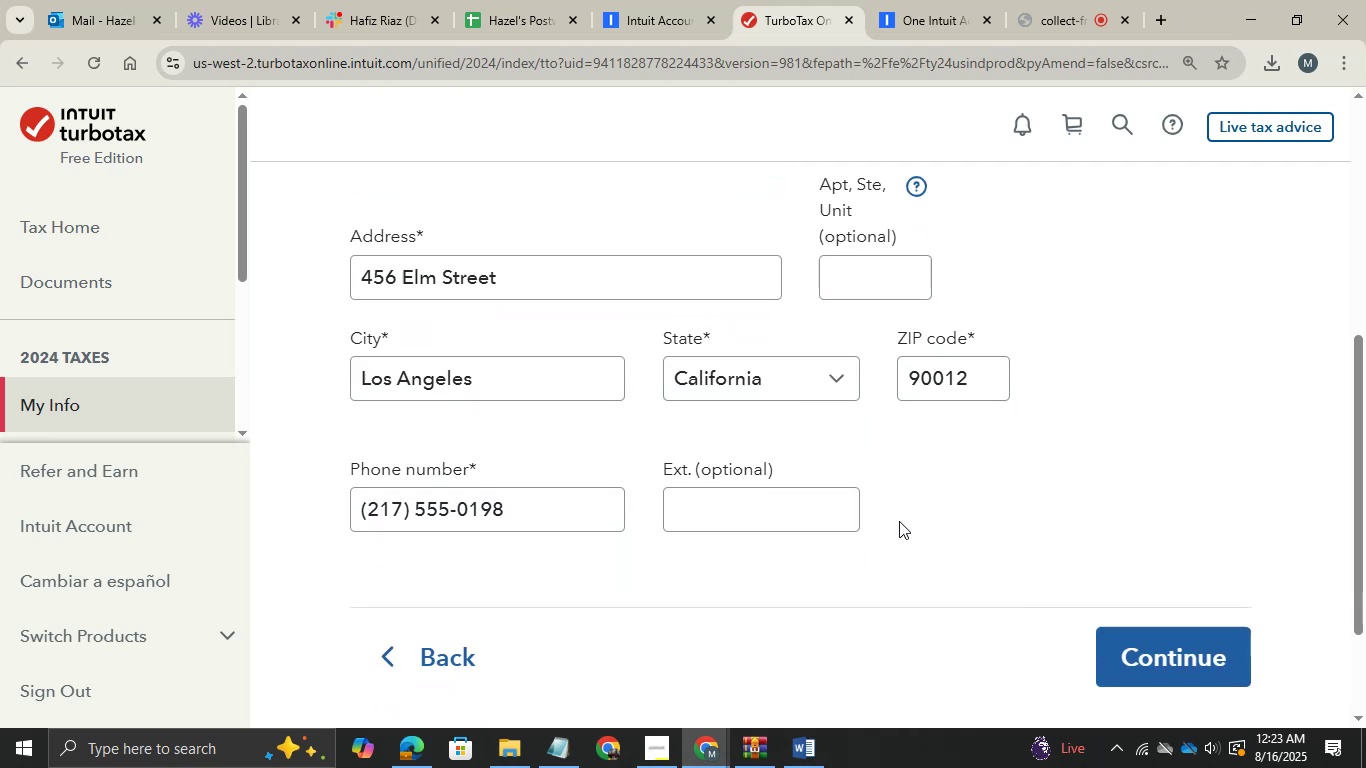 
scroll: coordinate [899, 521], scroll_direction: up, amount: 5.0
 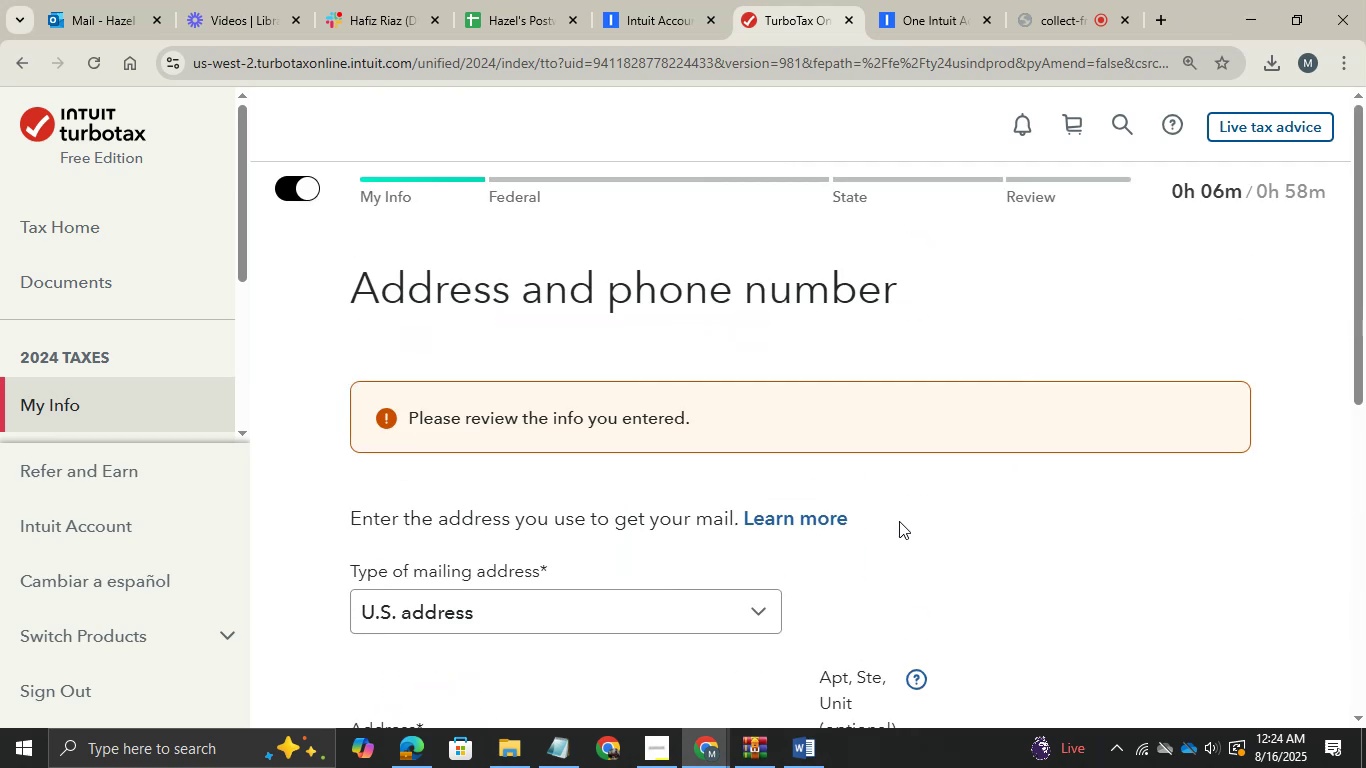 
scroll: coordinate [1067, 580], scroll_direction: down, amount: 4.0
 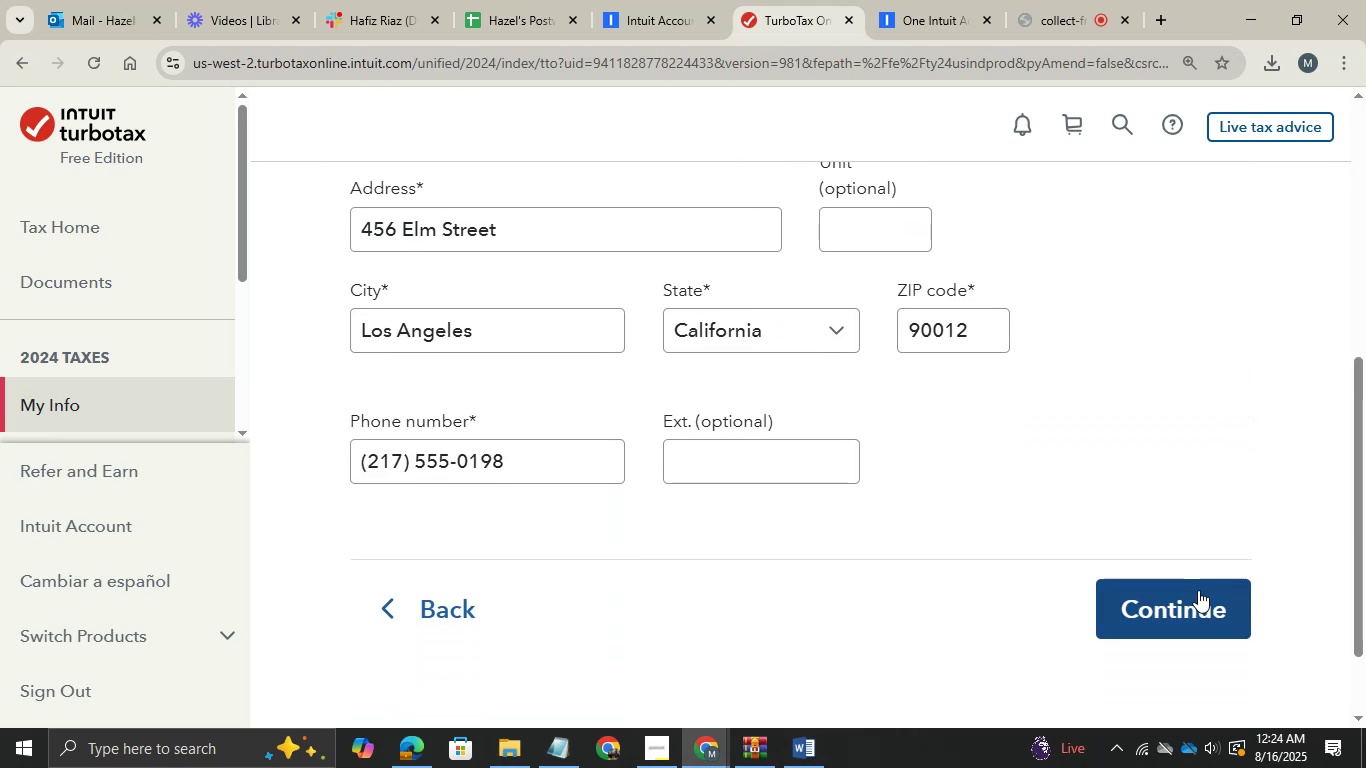 
left_click([1198, 590])
 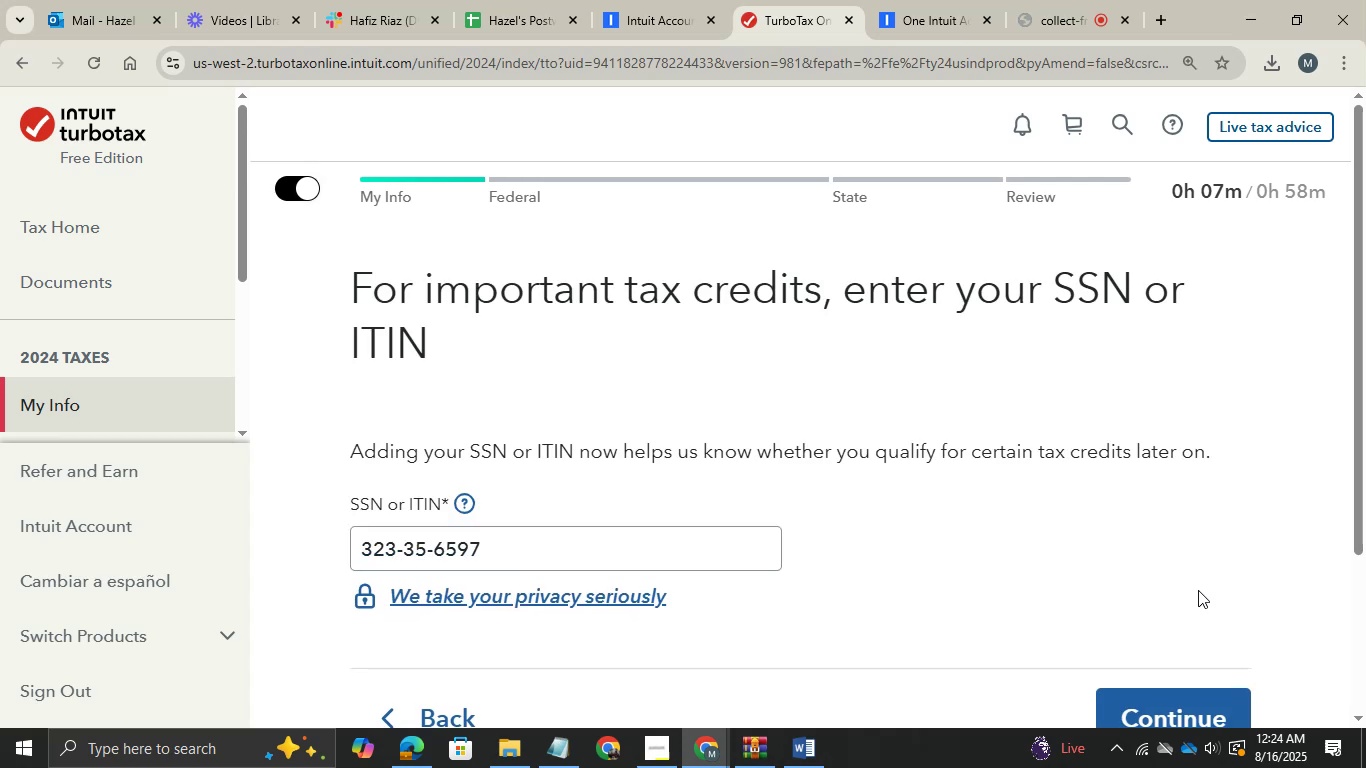 
scroll: coordinate [1247, 381], scroll_direction: down, amount: 1.0
 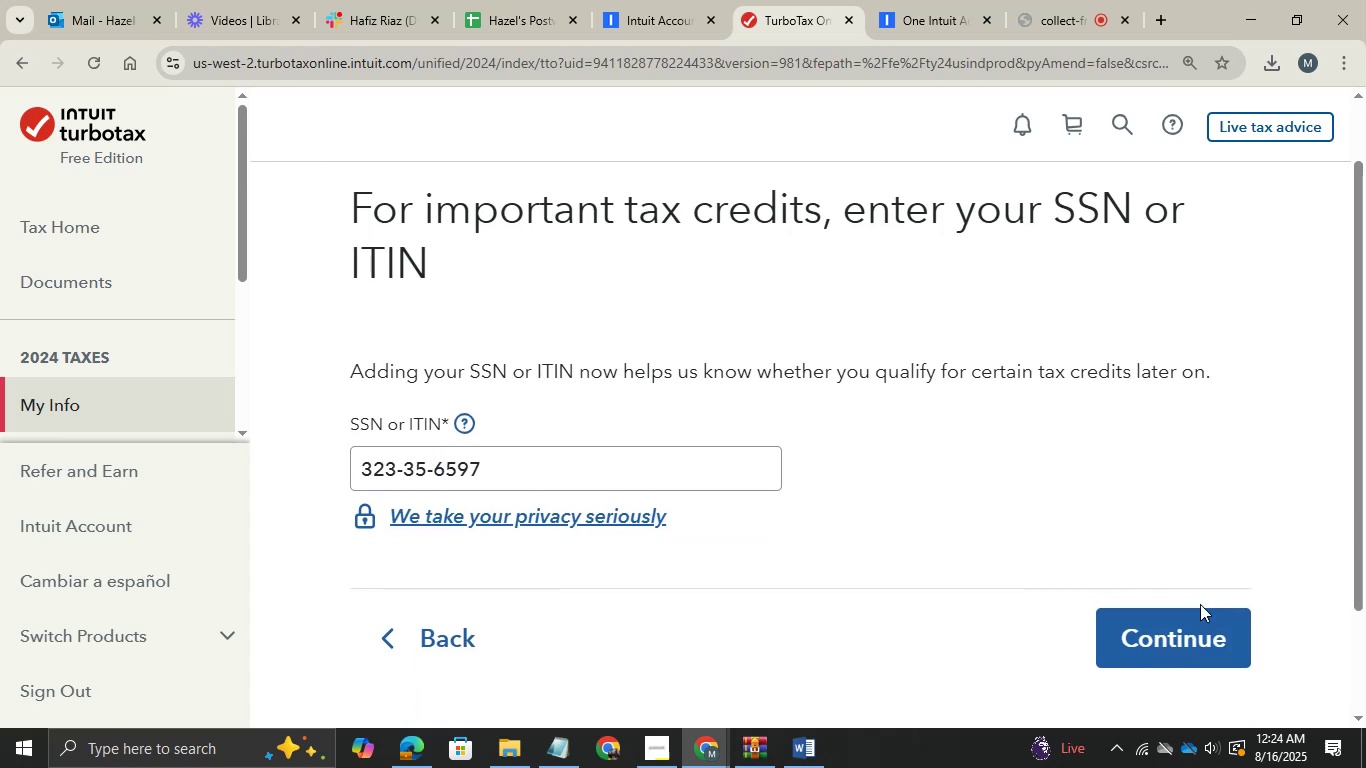 
left_click([1187, 619])
 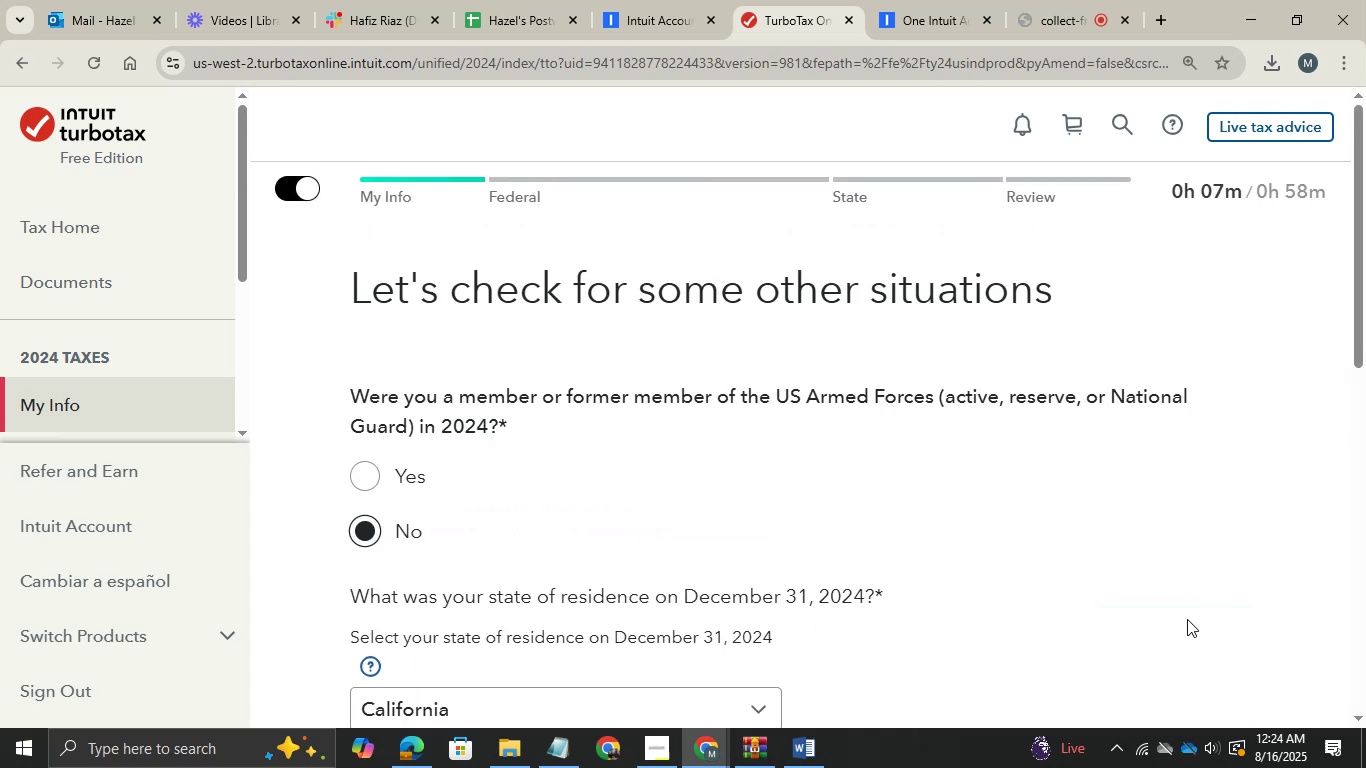 
scroll: coordinate [1187, 611], scroll_direction: down, amount: 1.0
 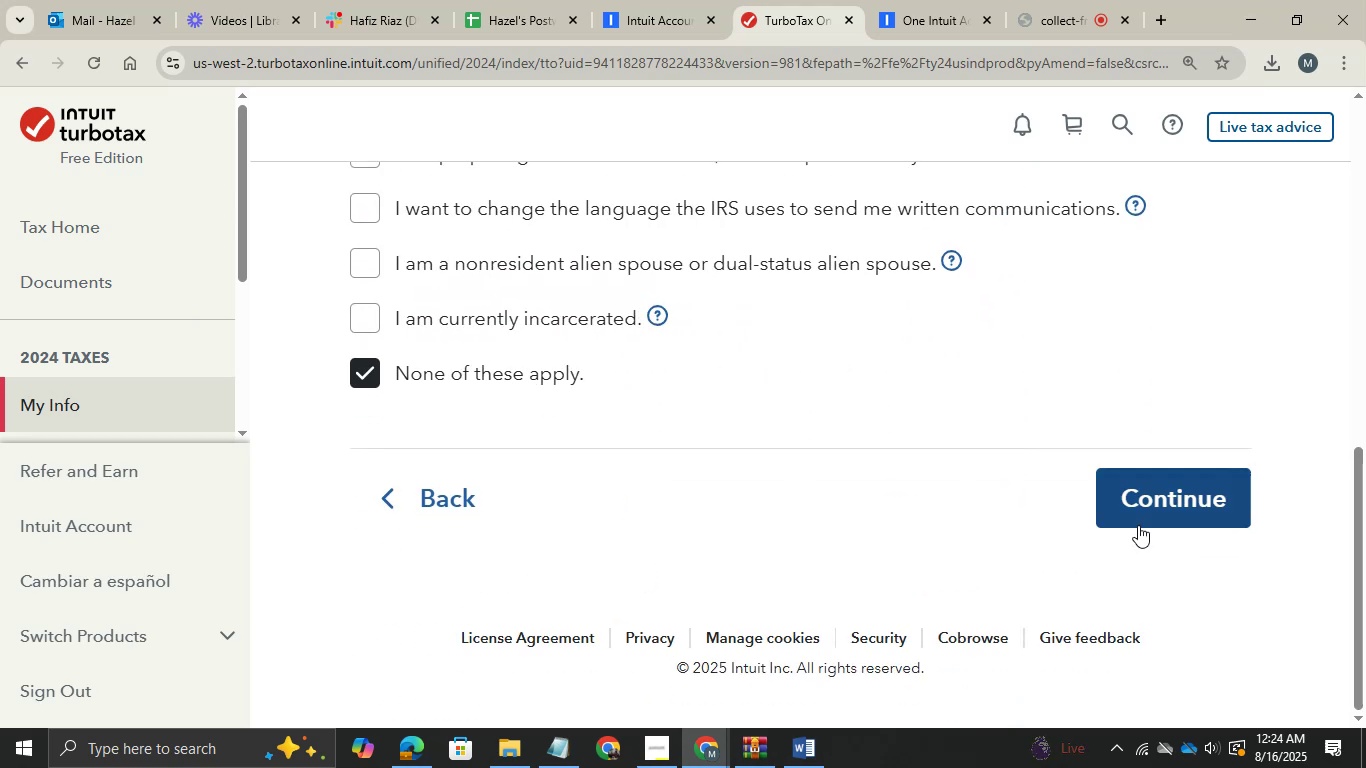 
left_click([1138, 525])
 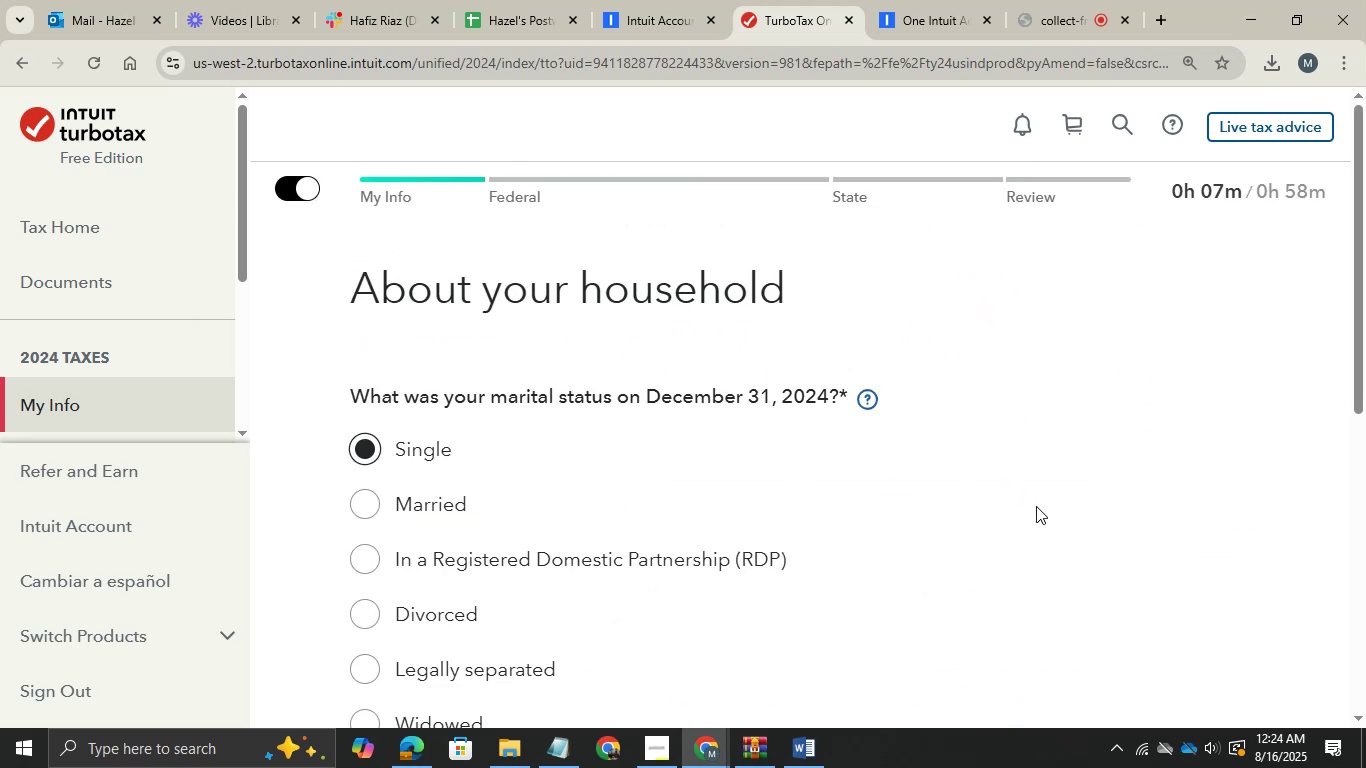 
scroll: coordinate [1036, 506], scroll_direction: down, amount: 7.0
 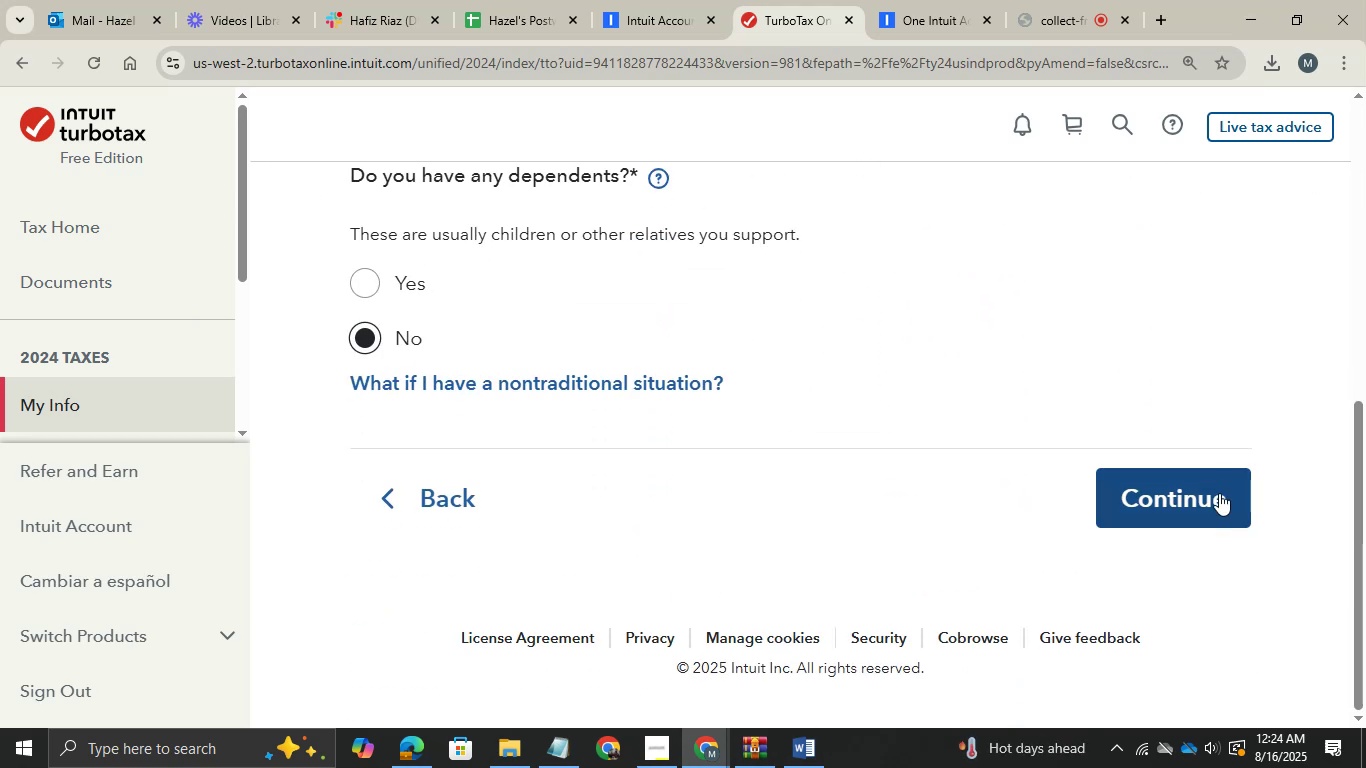 
left_click([1218, 493])
 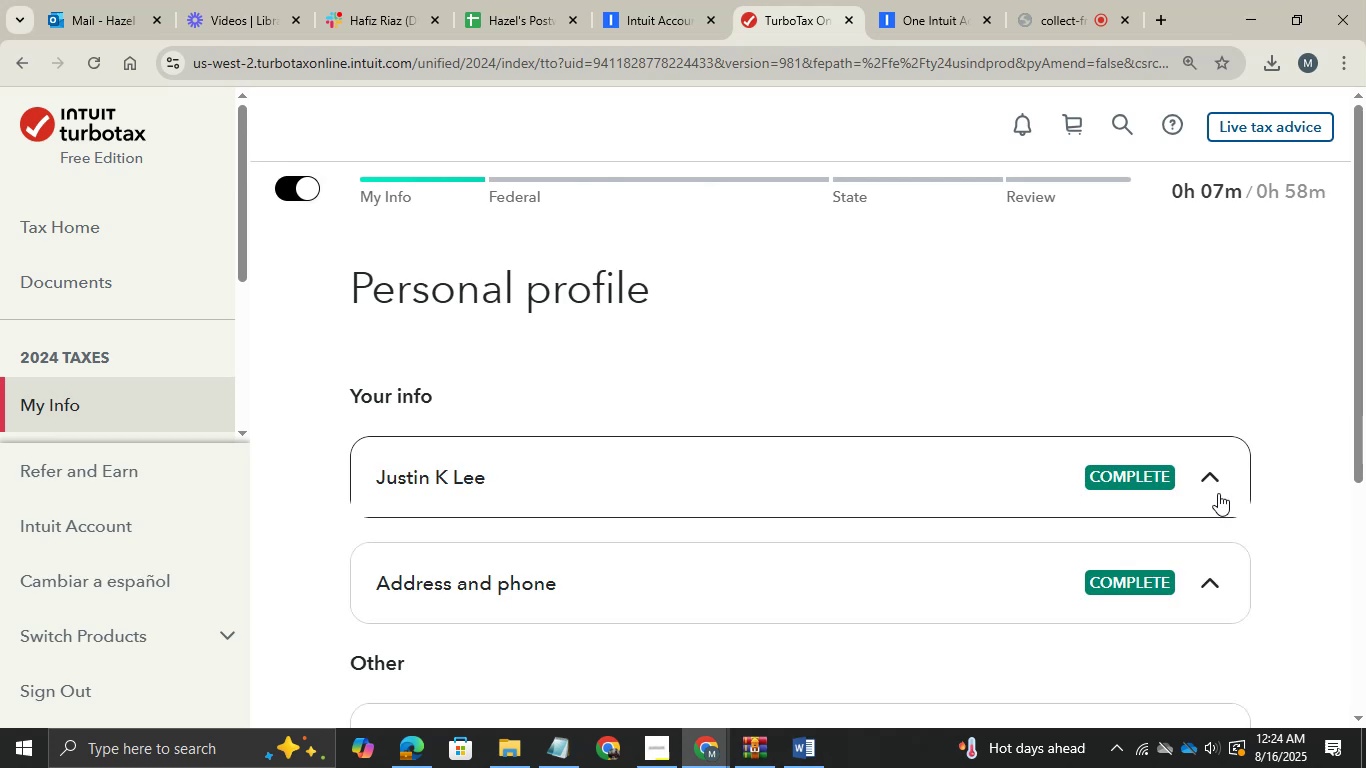 
scroll: coordinate [1180, 682], scroll_direction: down, amount: 14.0
 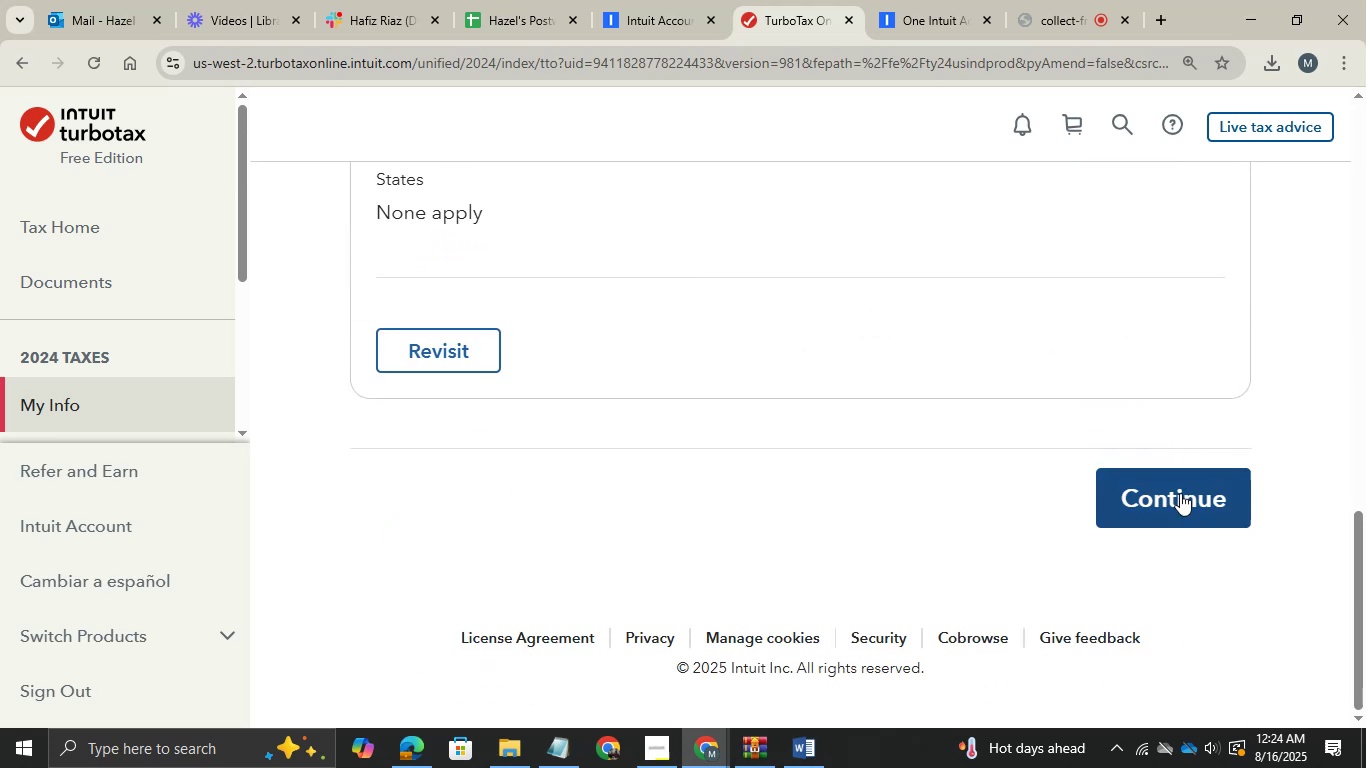 
left_click([1180, 493])
 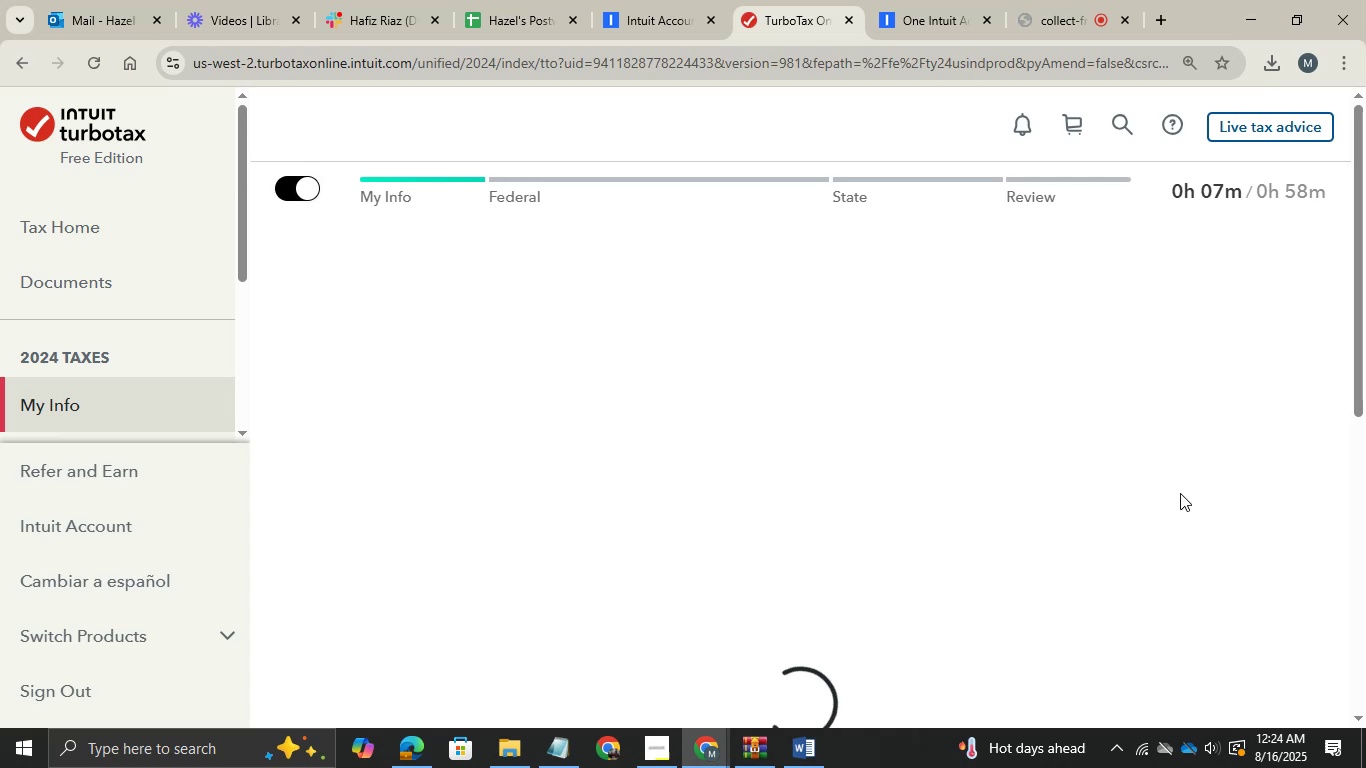 
key(Tab)
 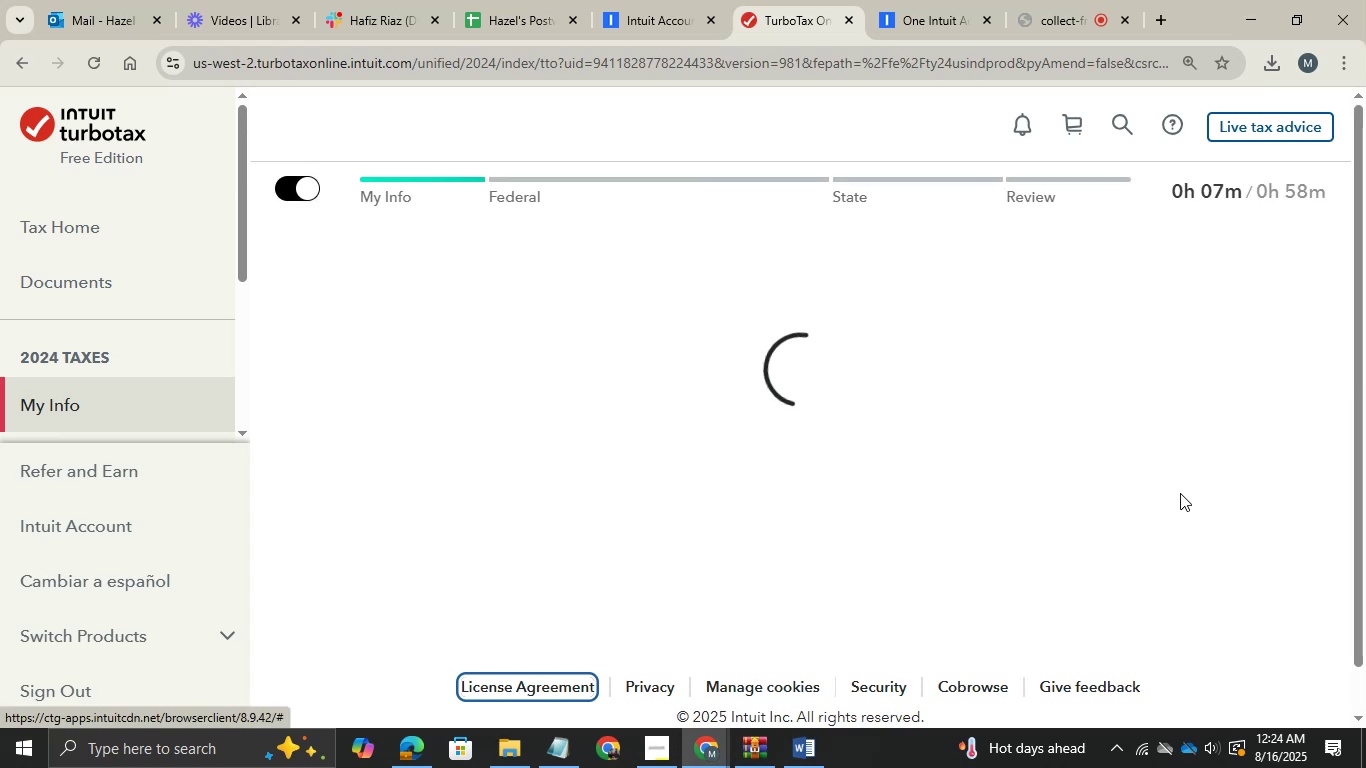 
wait(12.94)
 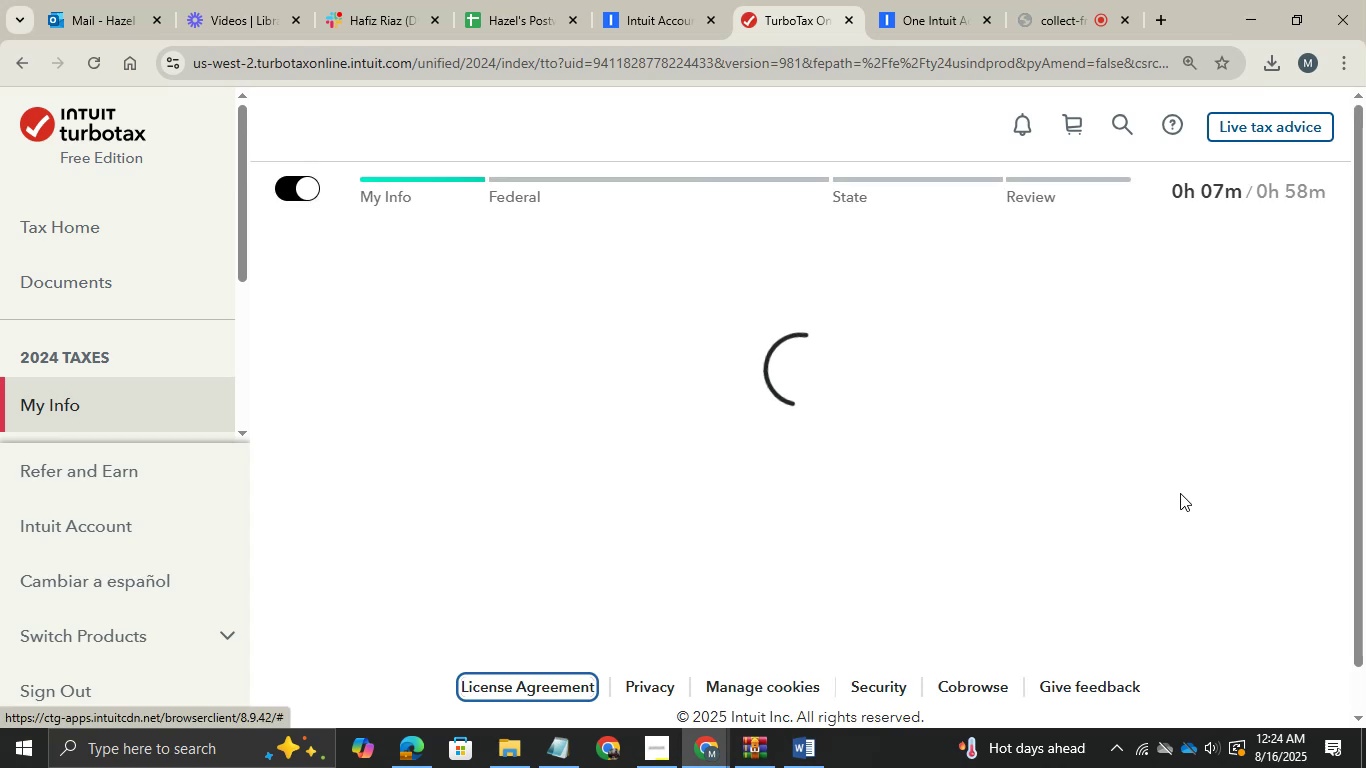 
scroll: coordinate [1212, 334], scroll_direction: down, amount: 23.0
 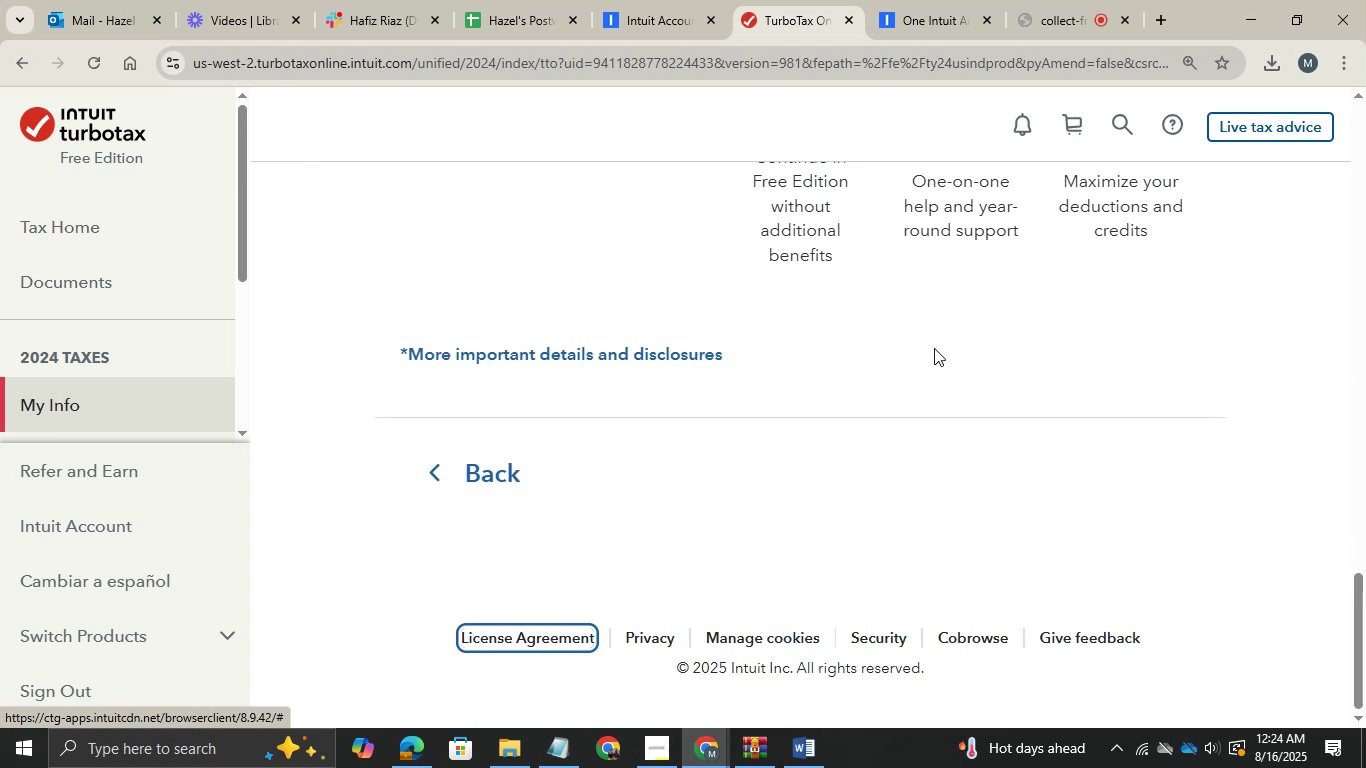 
scroll: coordinate [981, 323], scroll_direction: none, amount: 0.0
 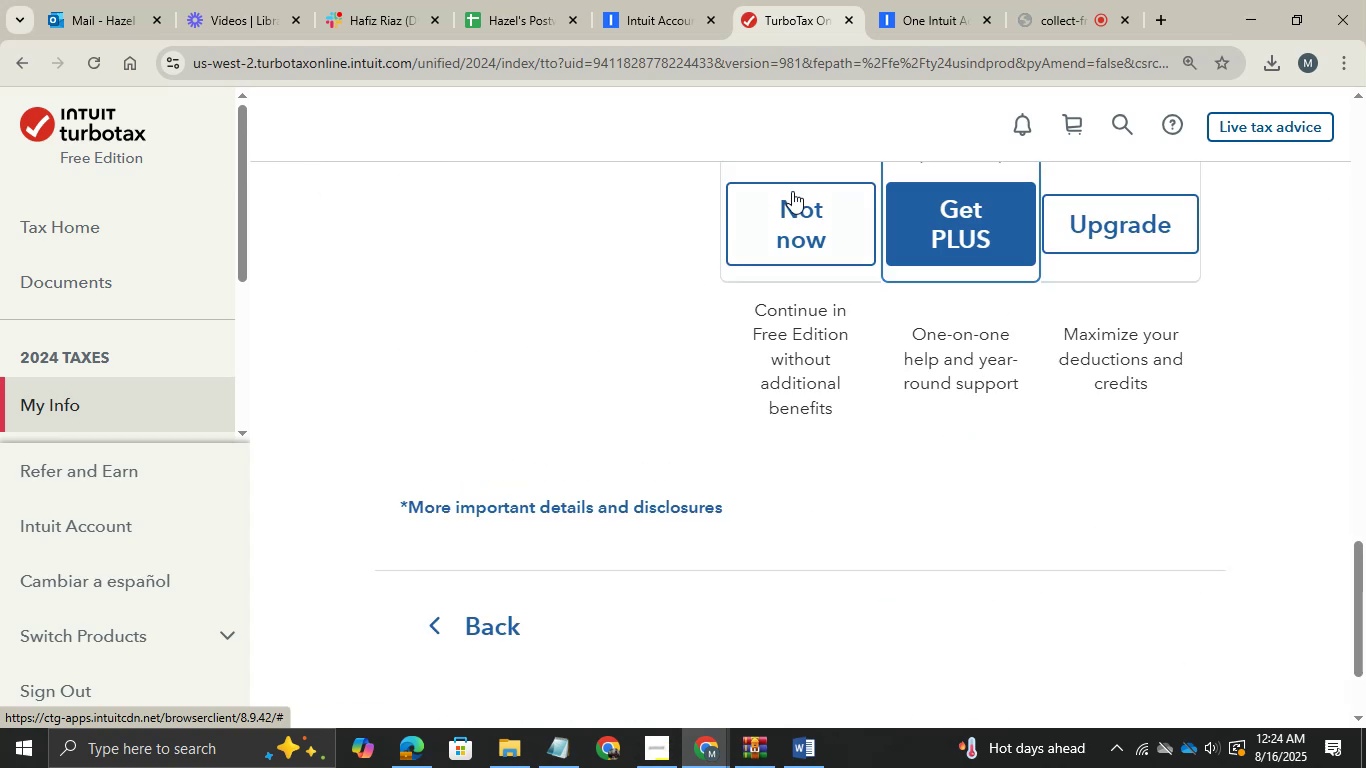 
left_click([793, 206])
 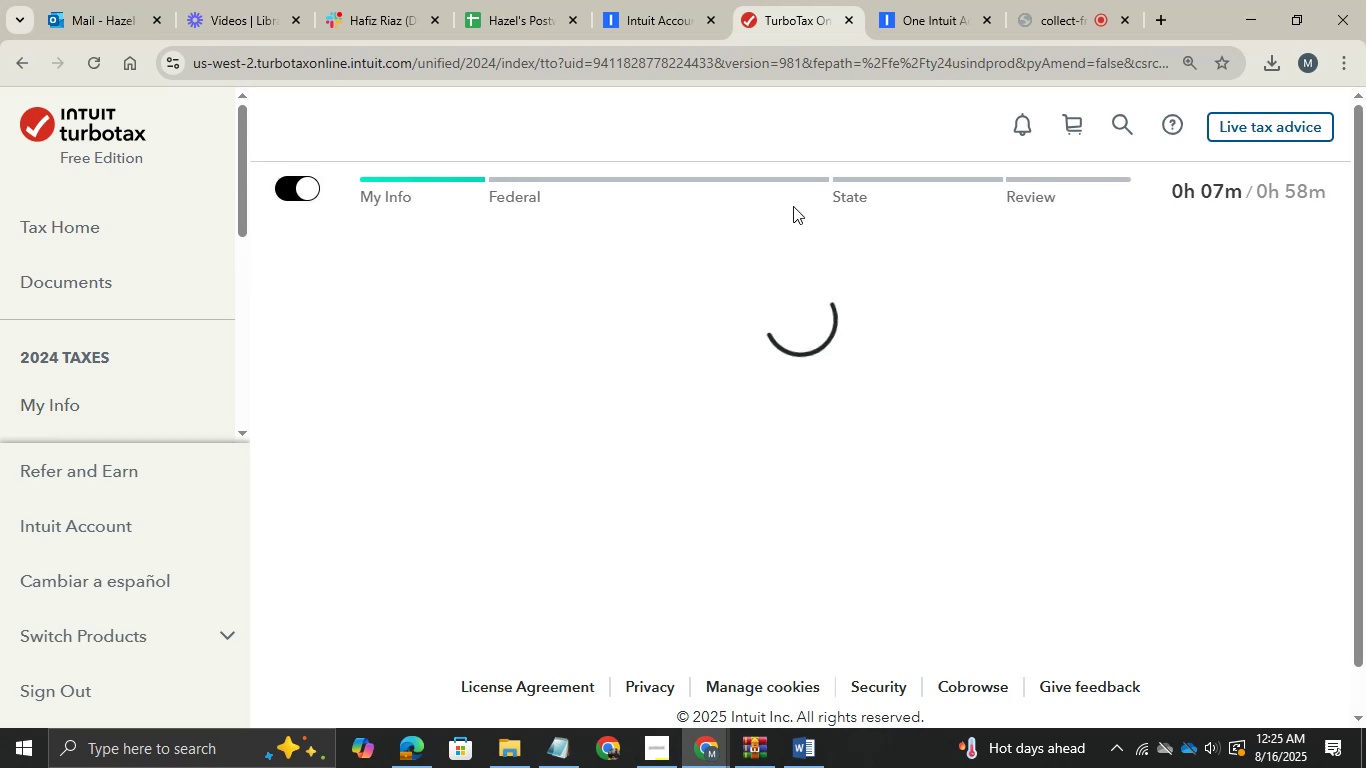 
wait(6.25)
 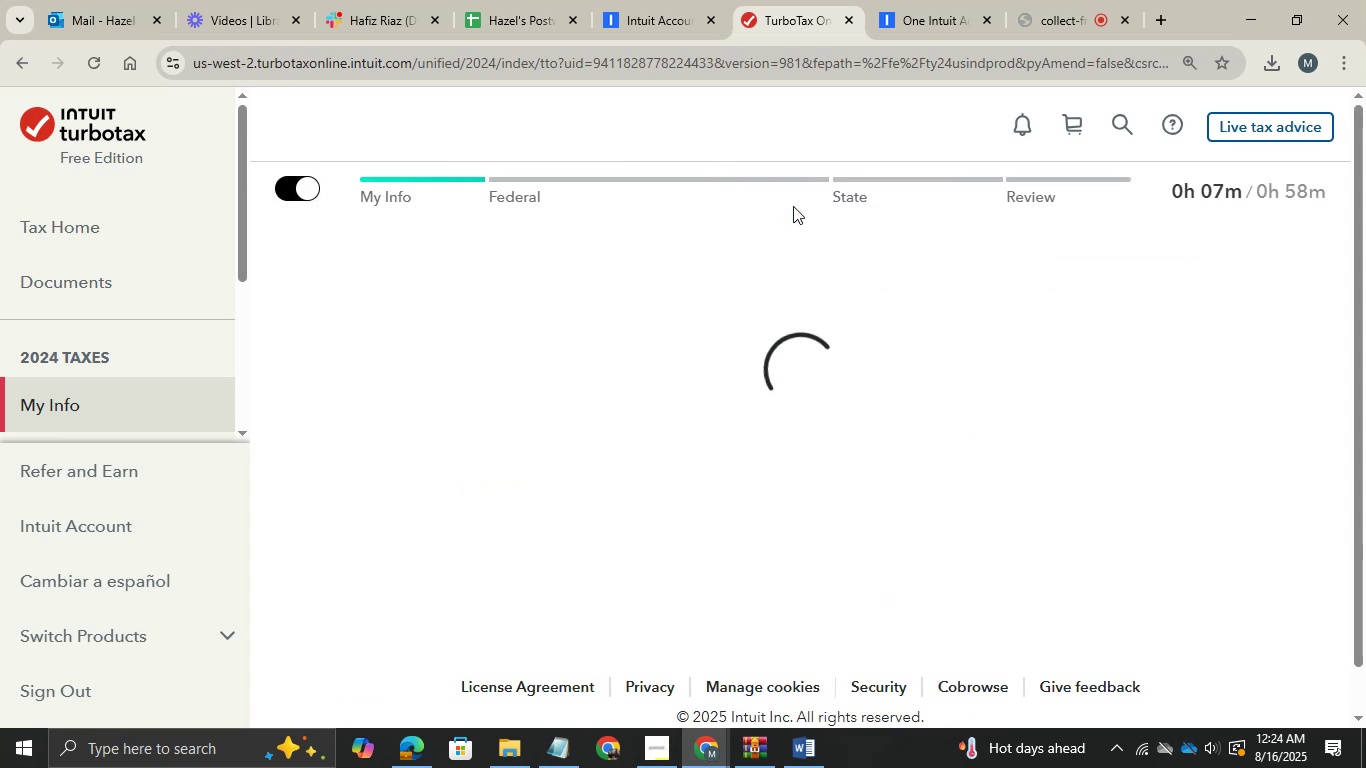 
scroll: coordinate [755, 440], scroll_direction: down, amount: 1.0
 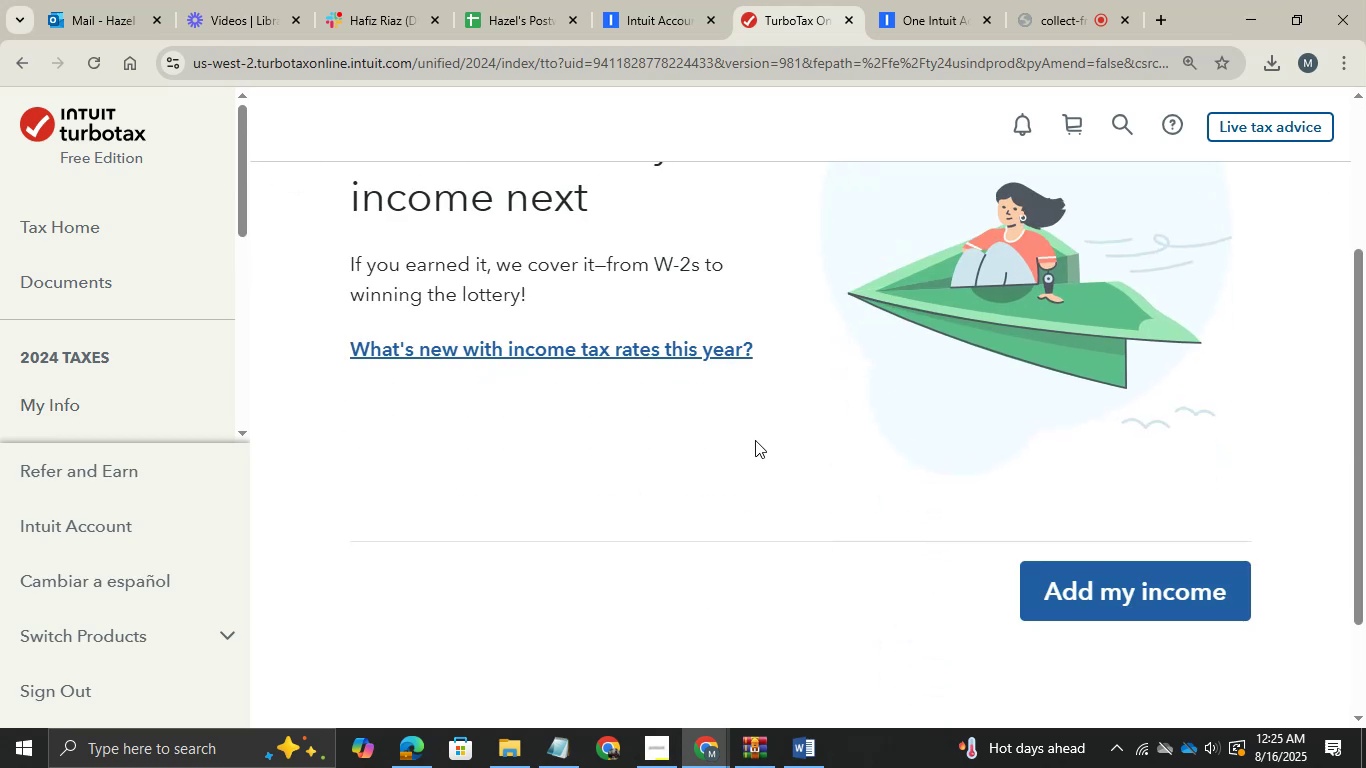 
scroll: coordinate [755, 440], scroll_direction: up, amount: 1.0
 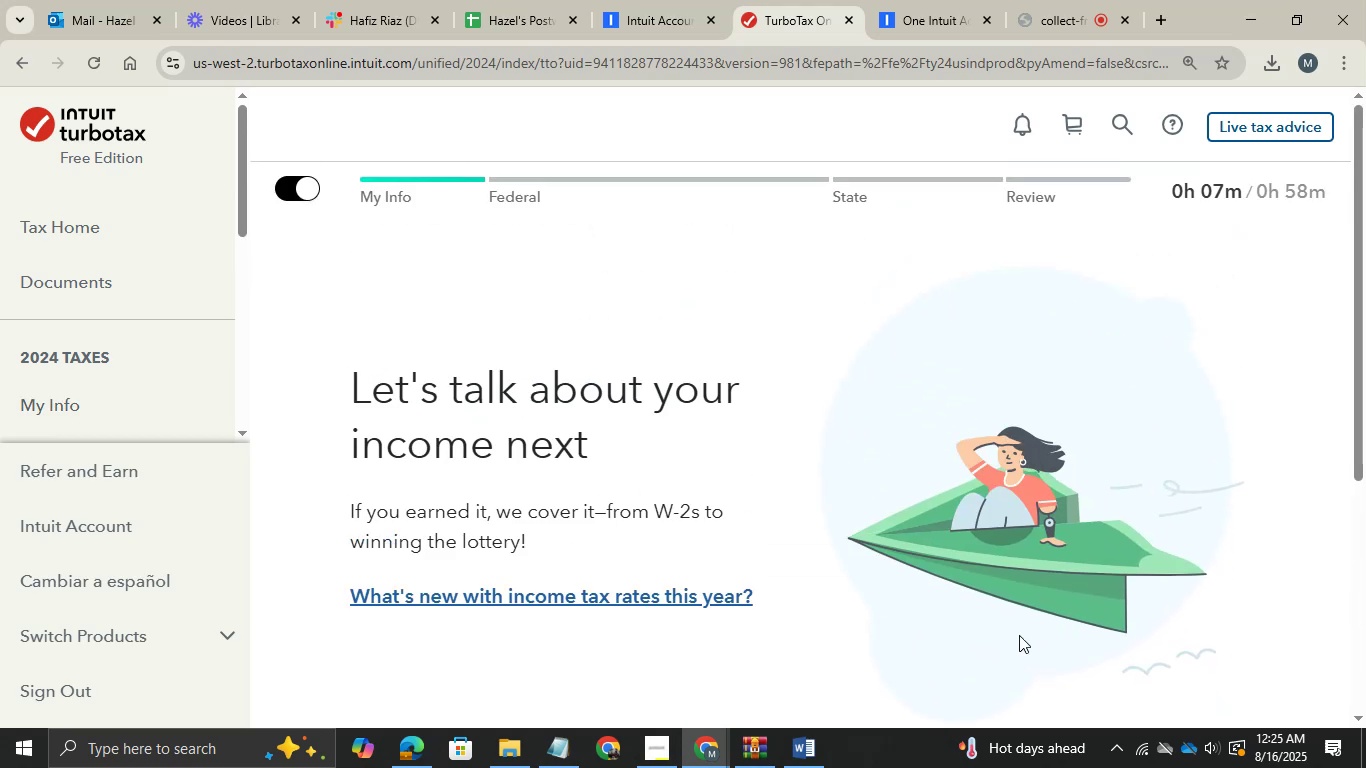 
scroll: coordinate [1021, 633], scroll_direction: down, amount: 3.0
 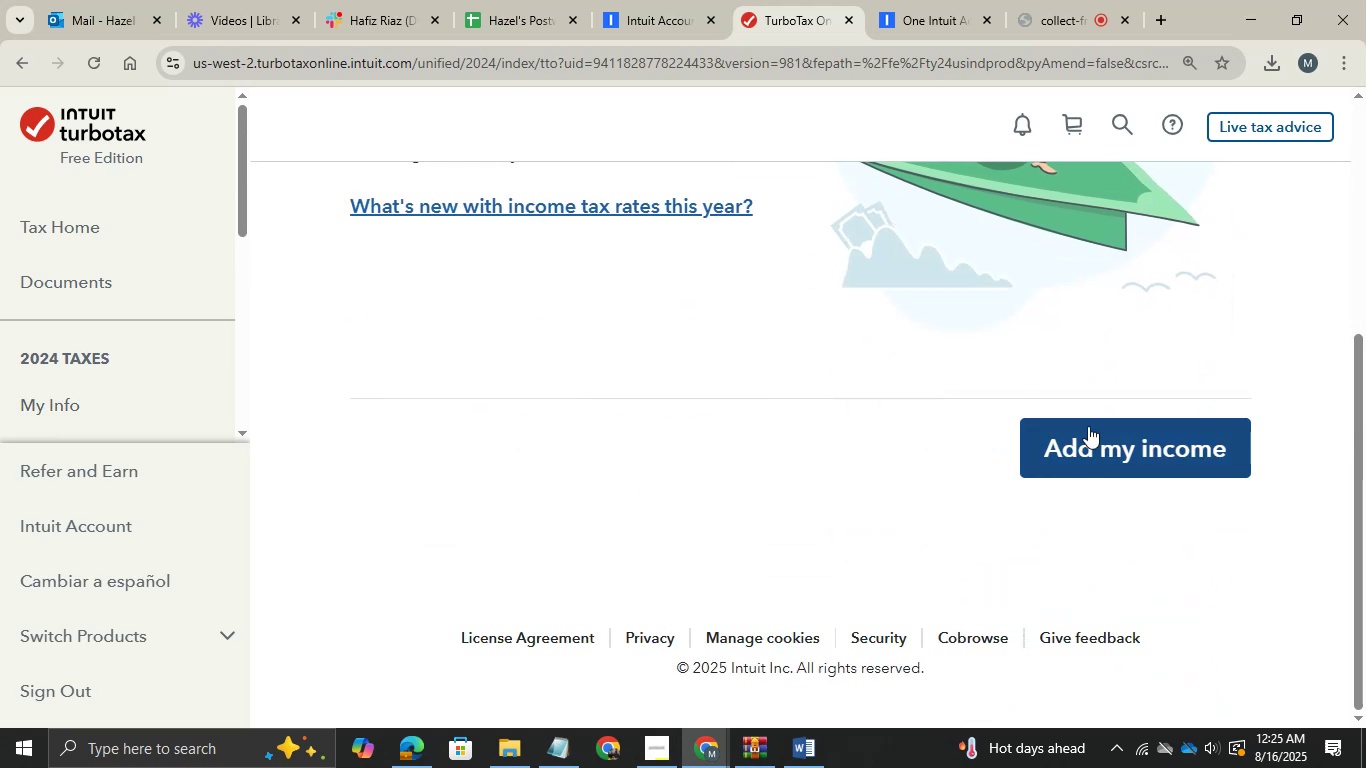 
left_click([1076, 444])
 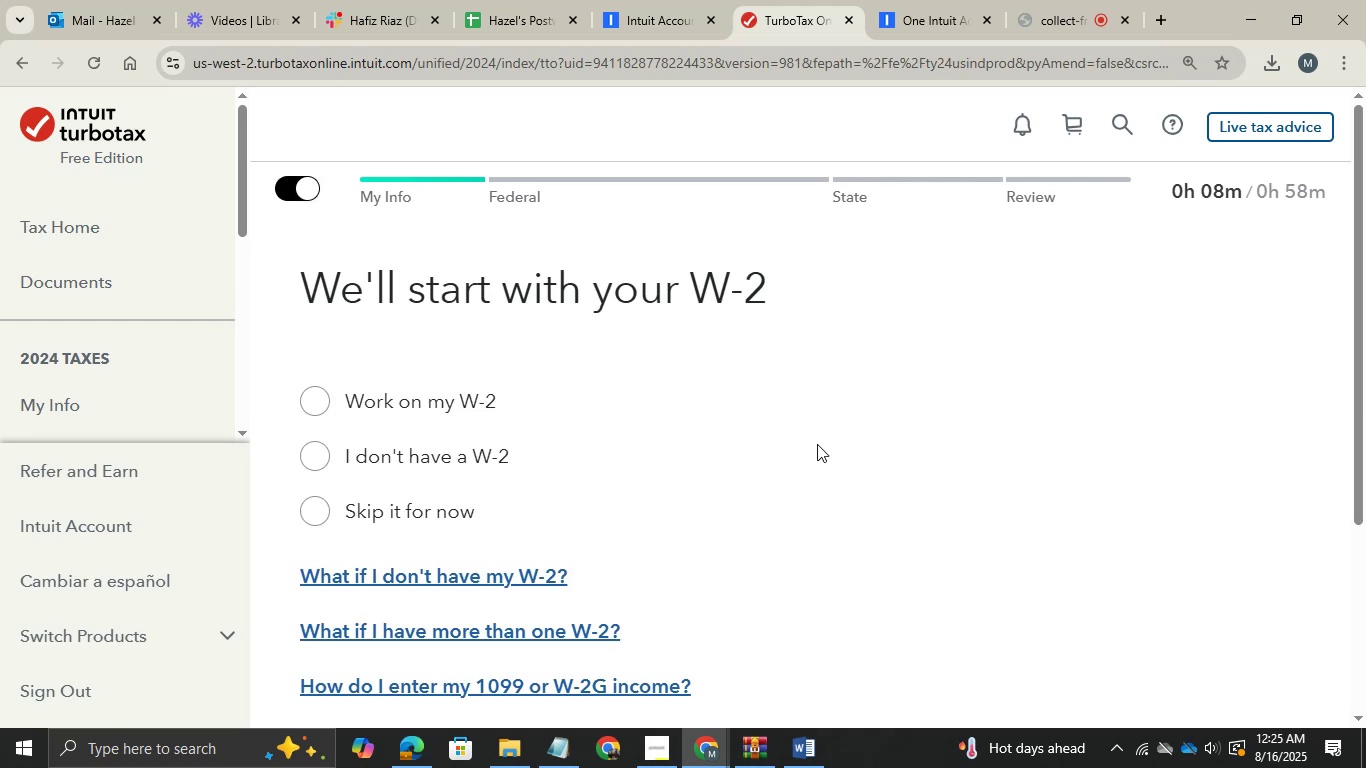 
wait(5.71)
 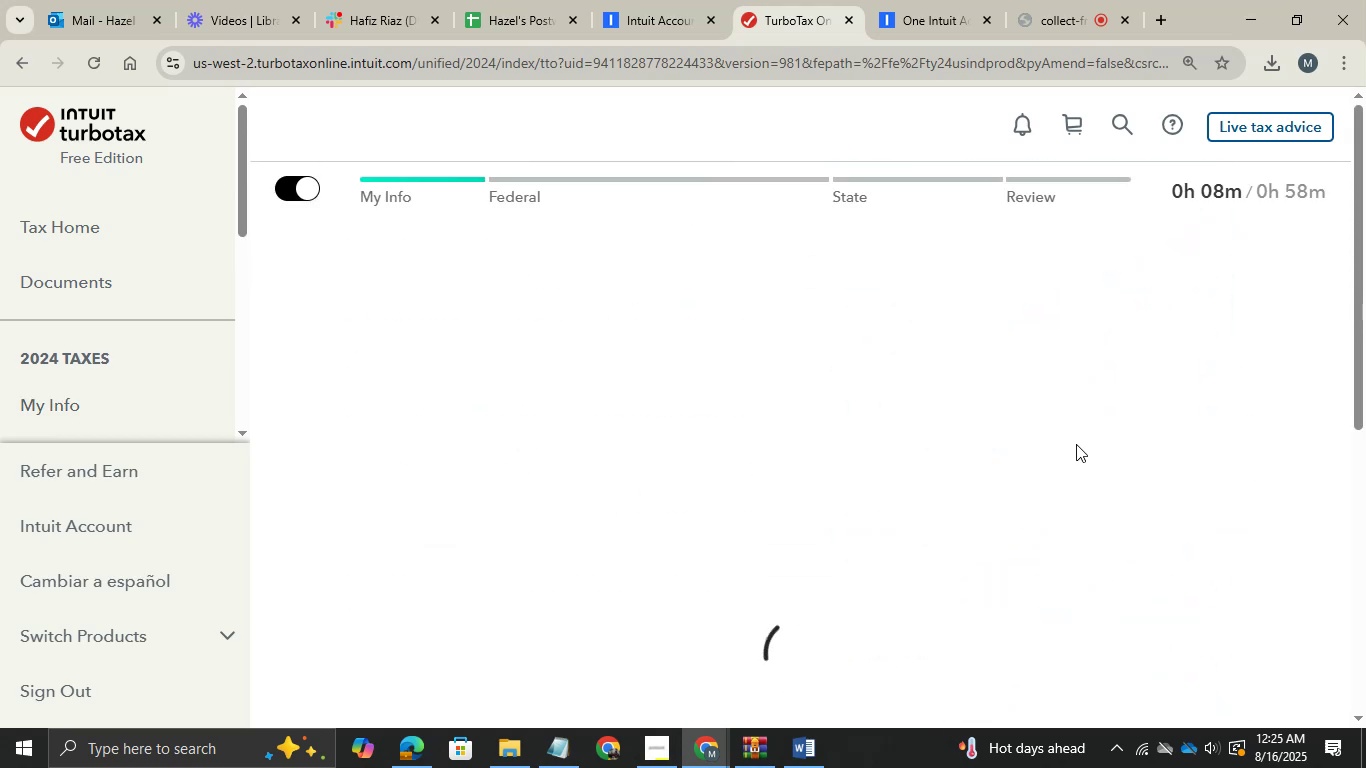 
left_click([362, 419])
 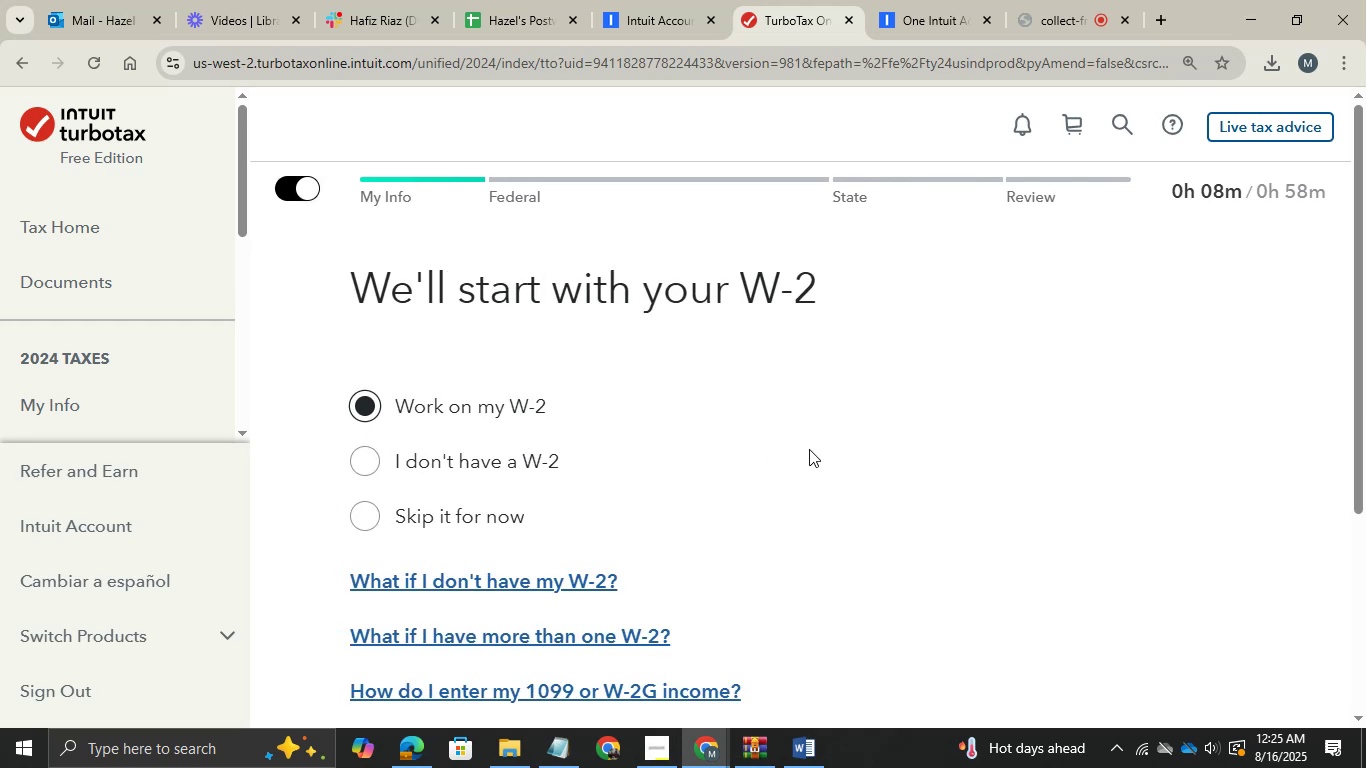 
scroll: coordinate [825, 450], scroll_direction: down, amount: 4.0
 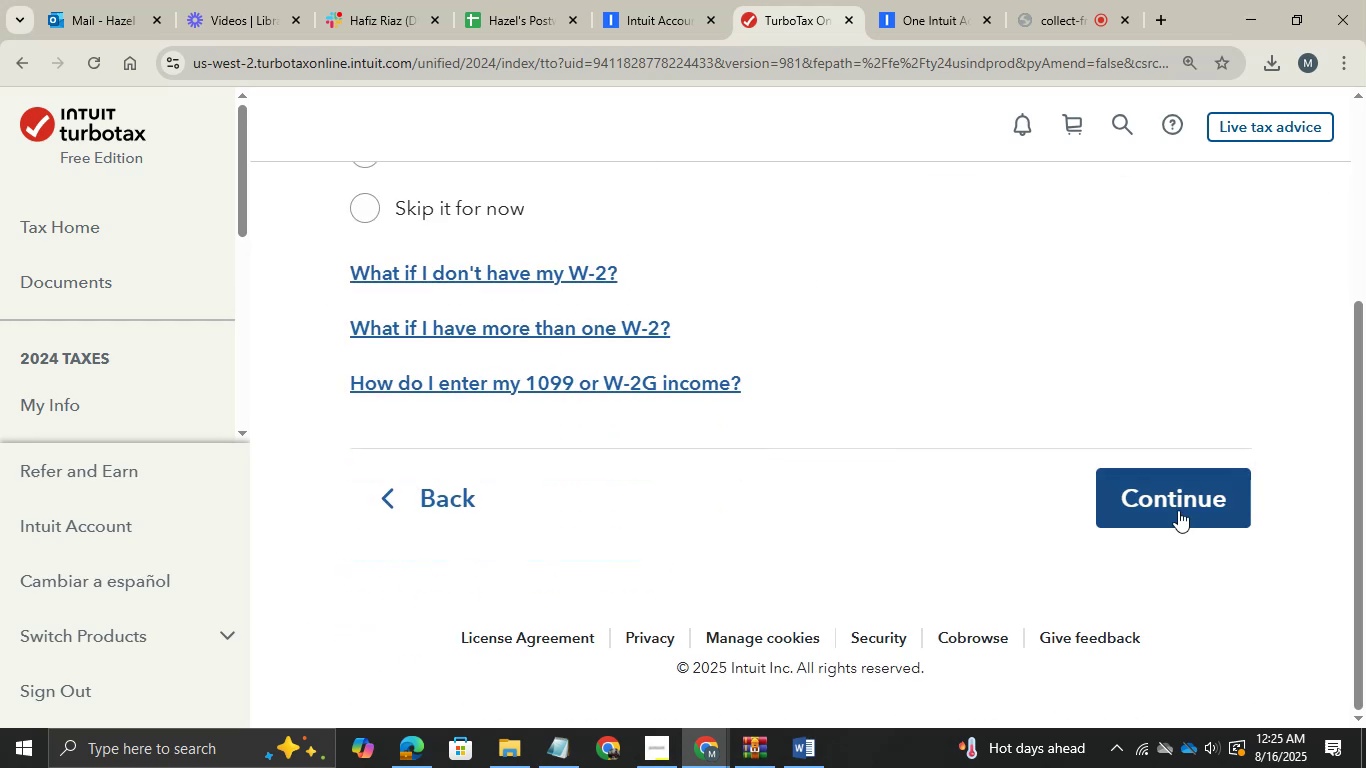 
left_click([1177, 511])
 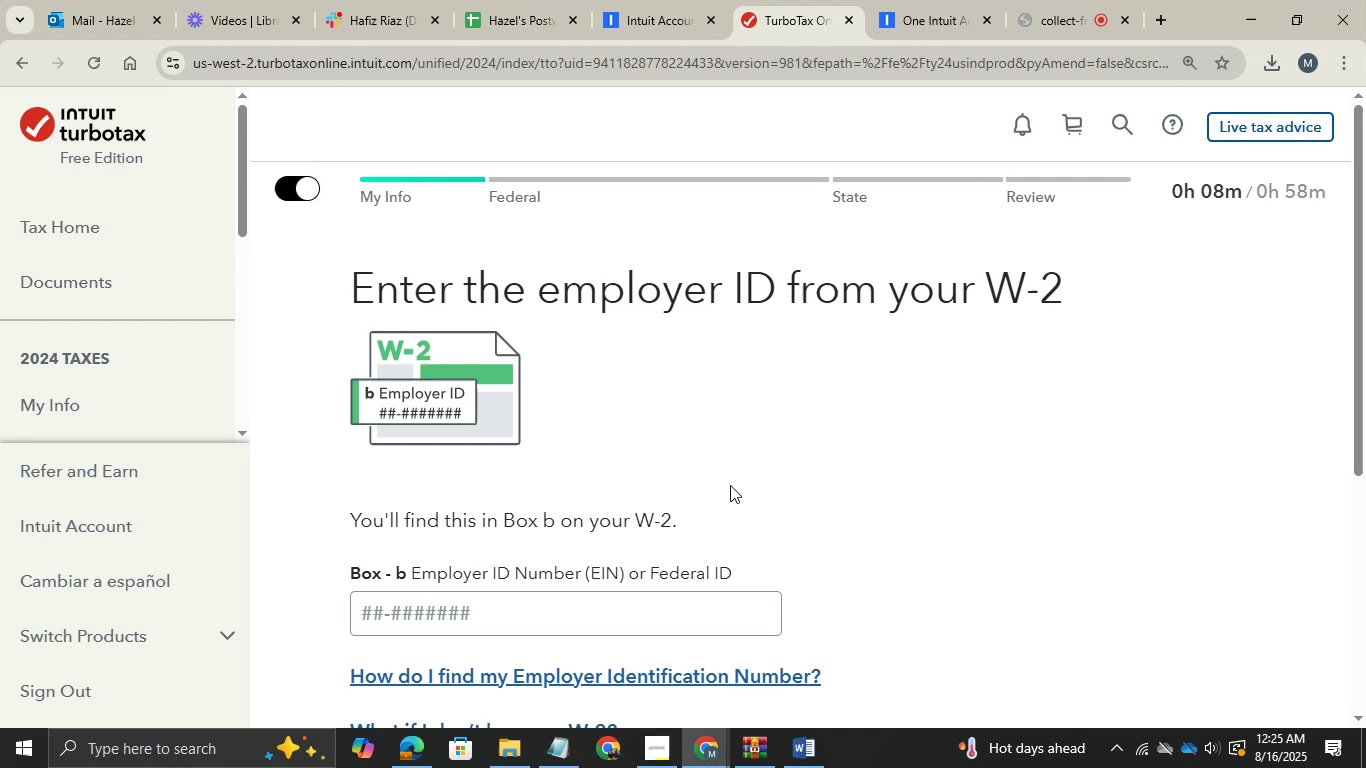 
key(Alt+AltLeft)
 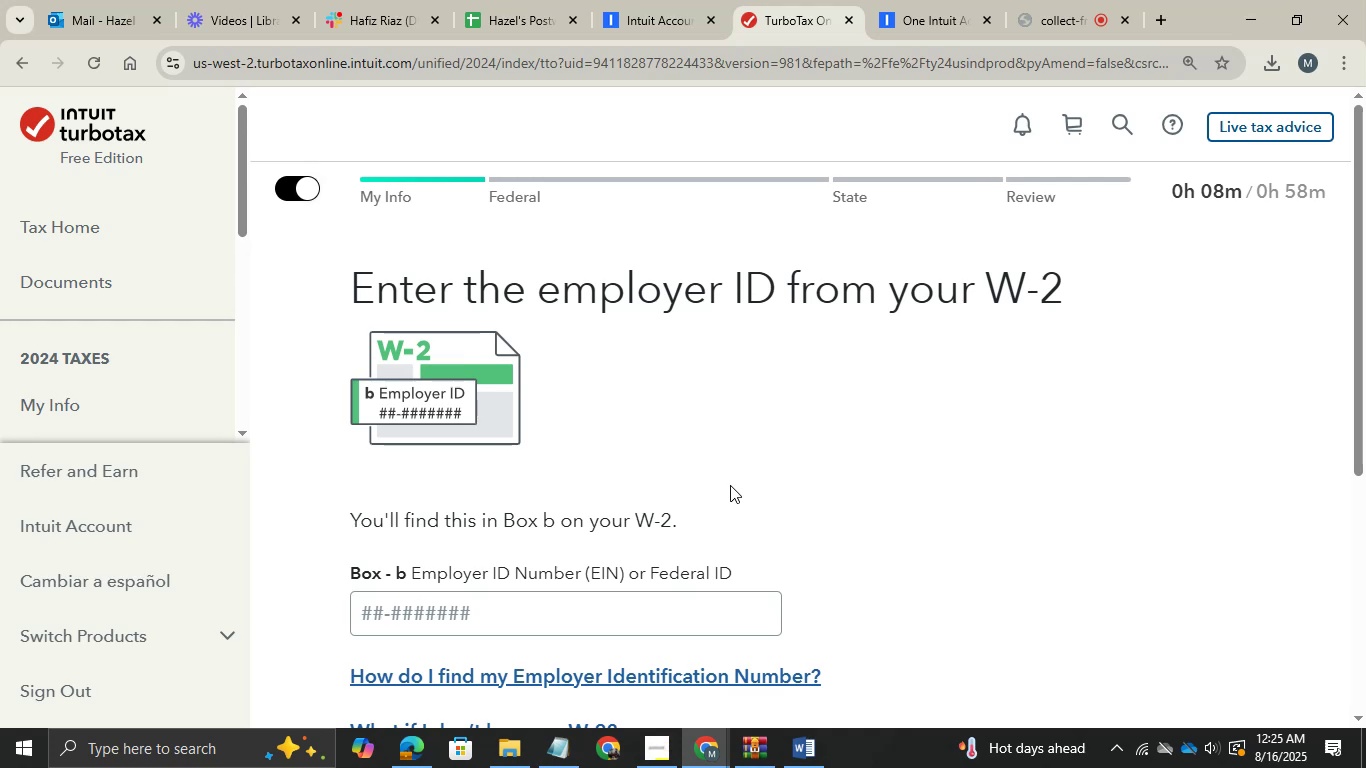 
key(Alt+Tab)
 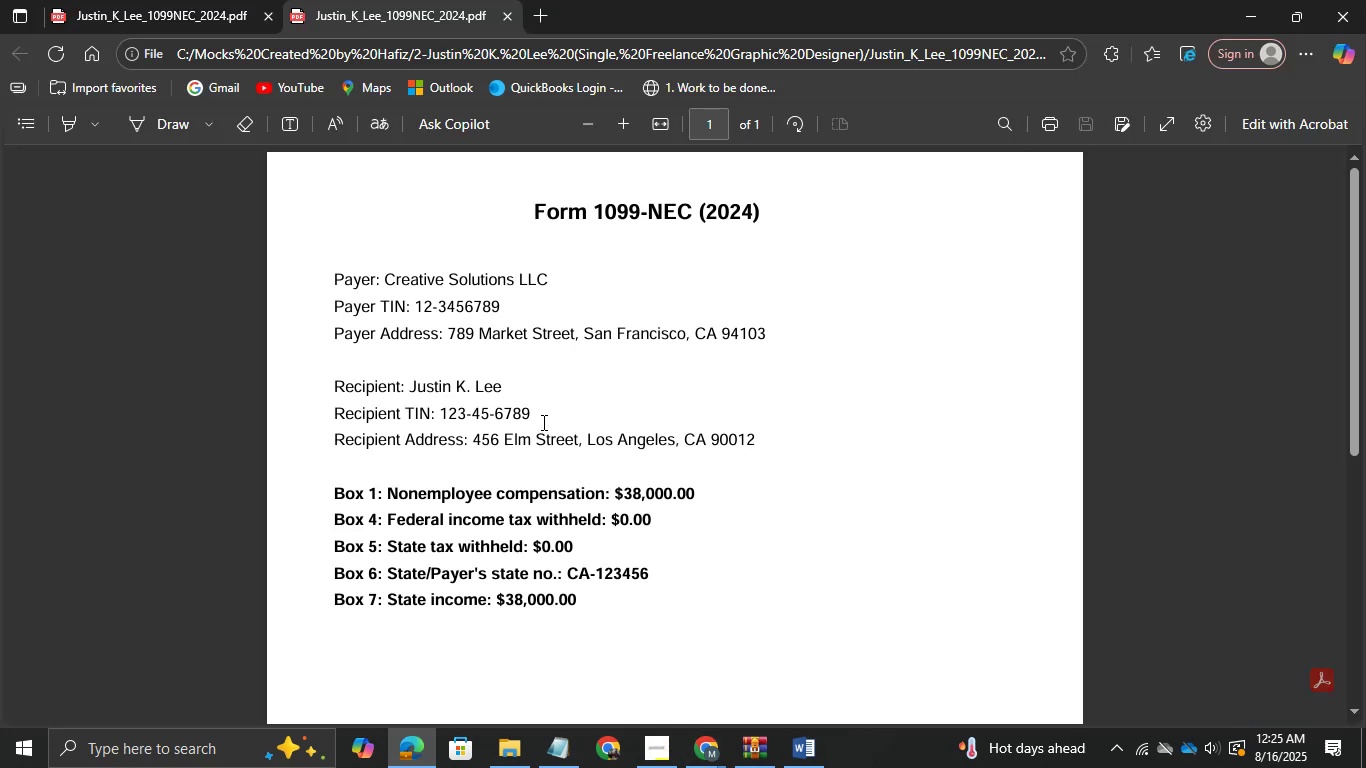 
left_click_drag(start_coordinate=[510, 311], to_coordinate=[477, 308])
 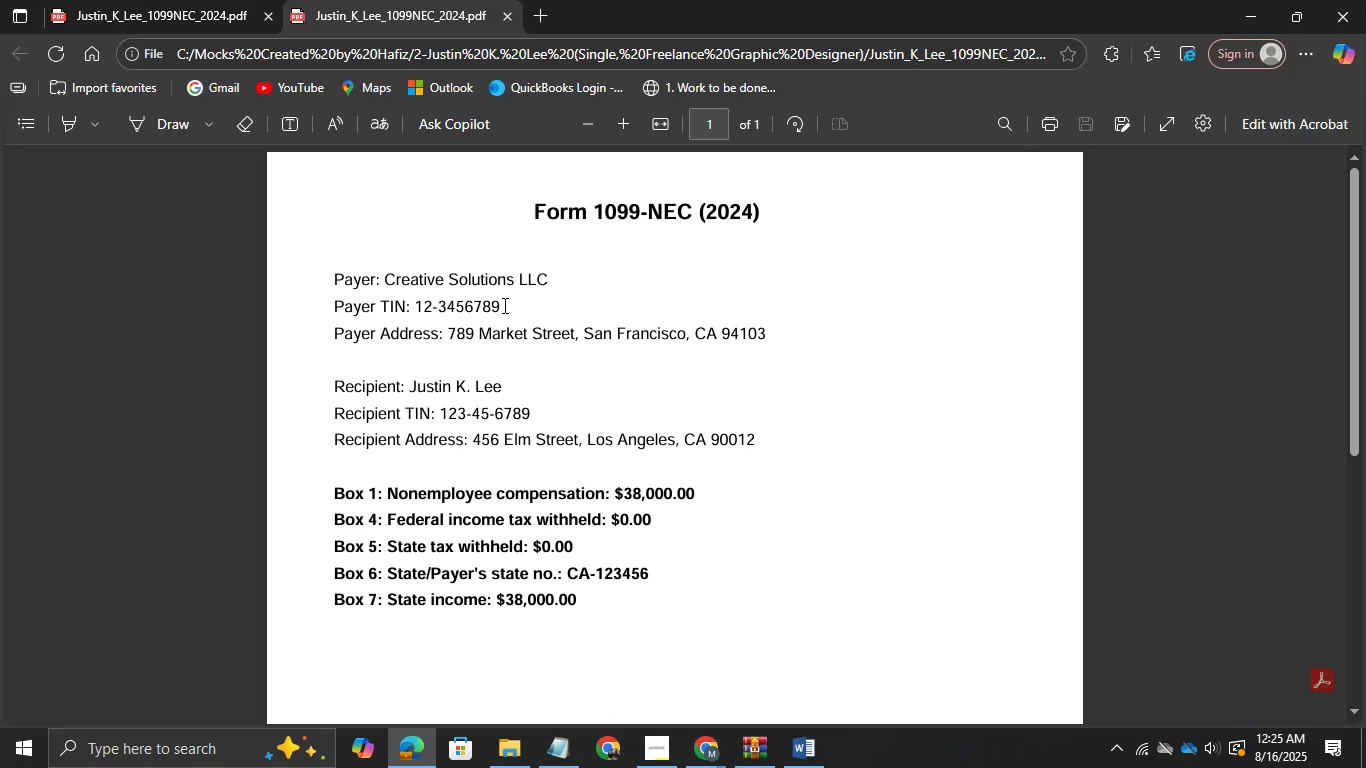 
left_click_drag(start_coordinate=[502, 305], to_coordinate=[414, 304])
 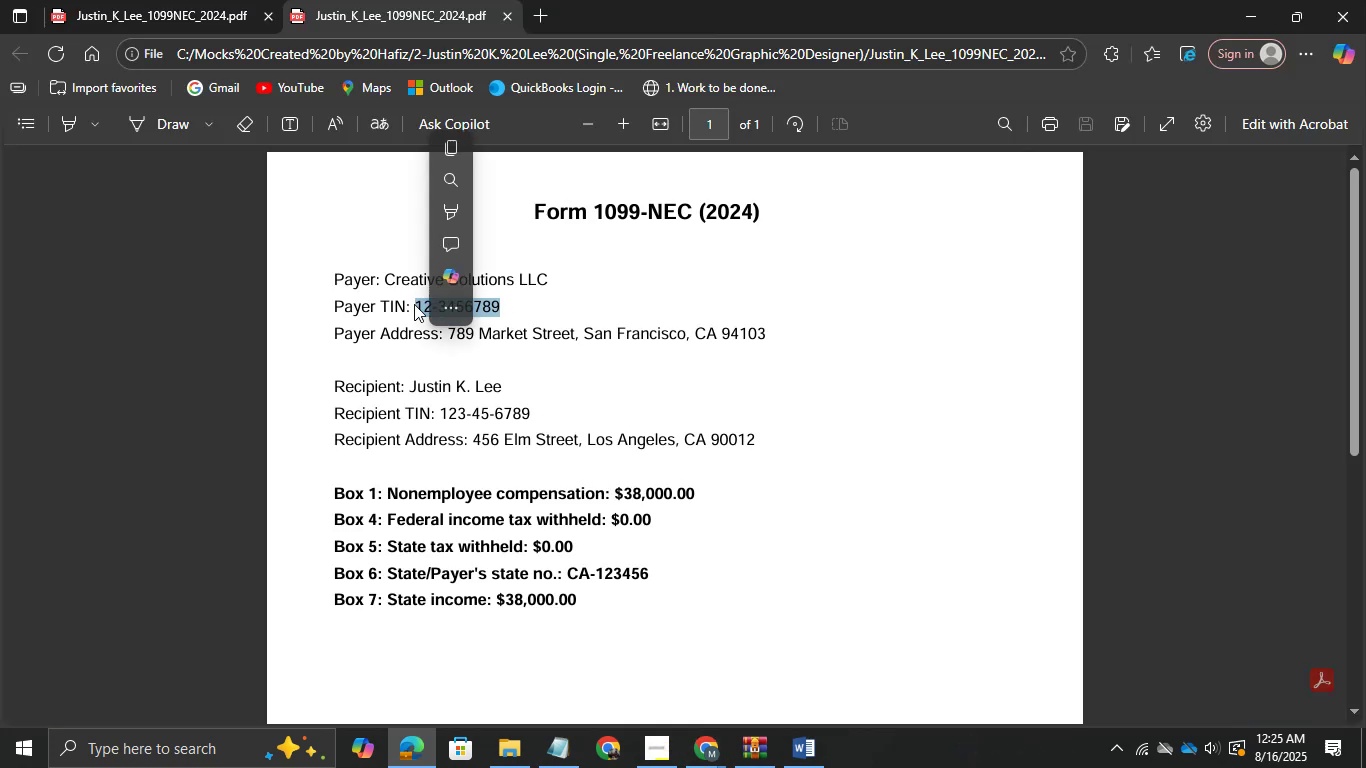 
key(Control+C)
 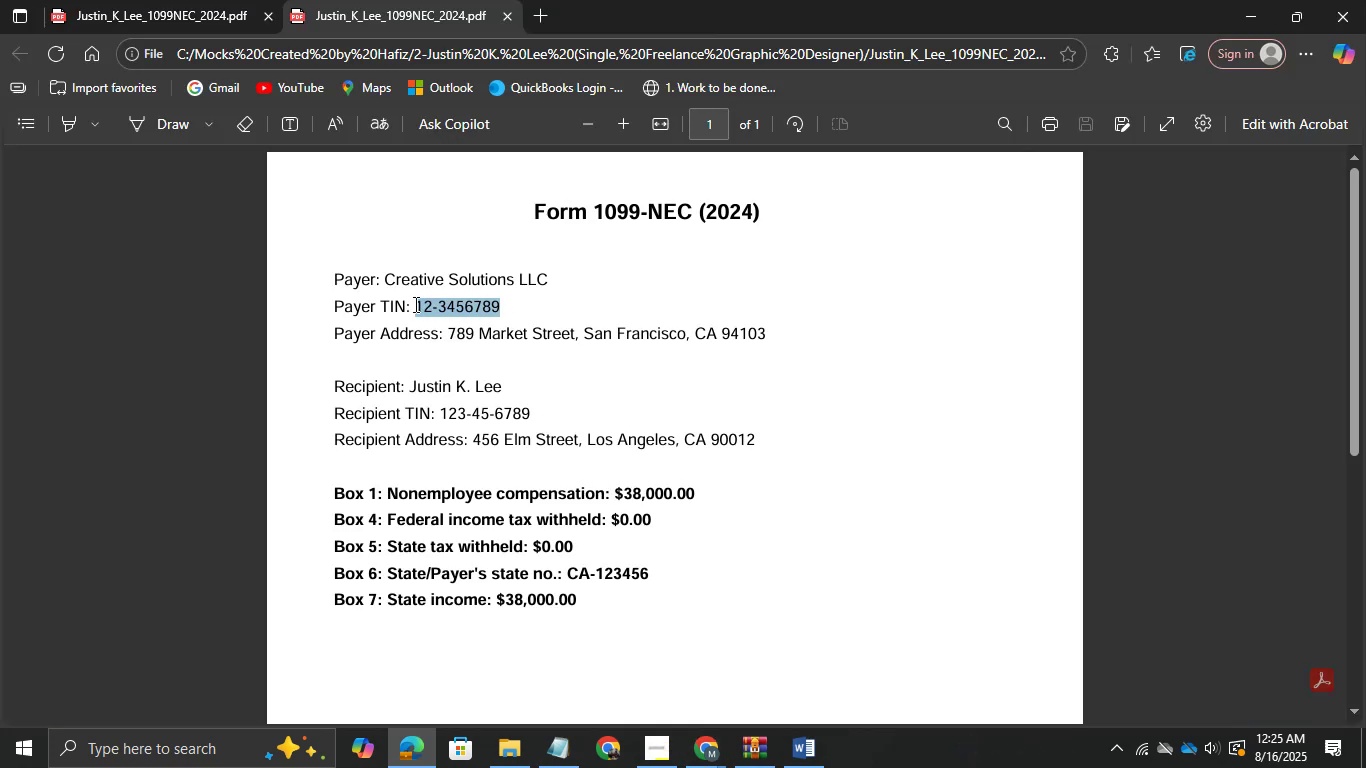 
key(Control+C)
 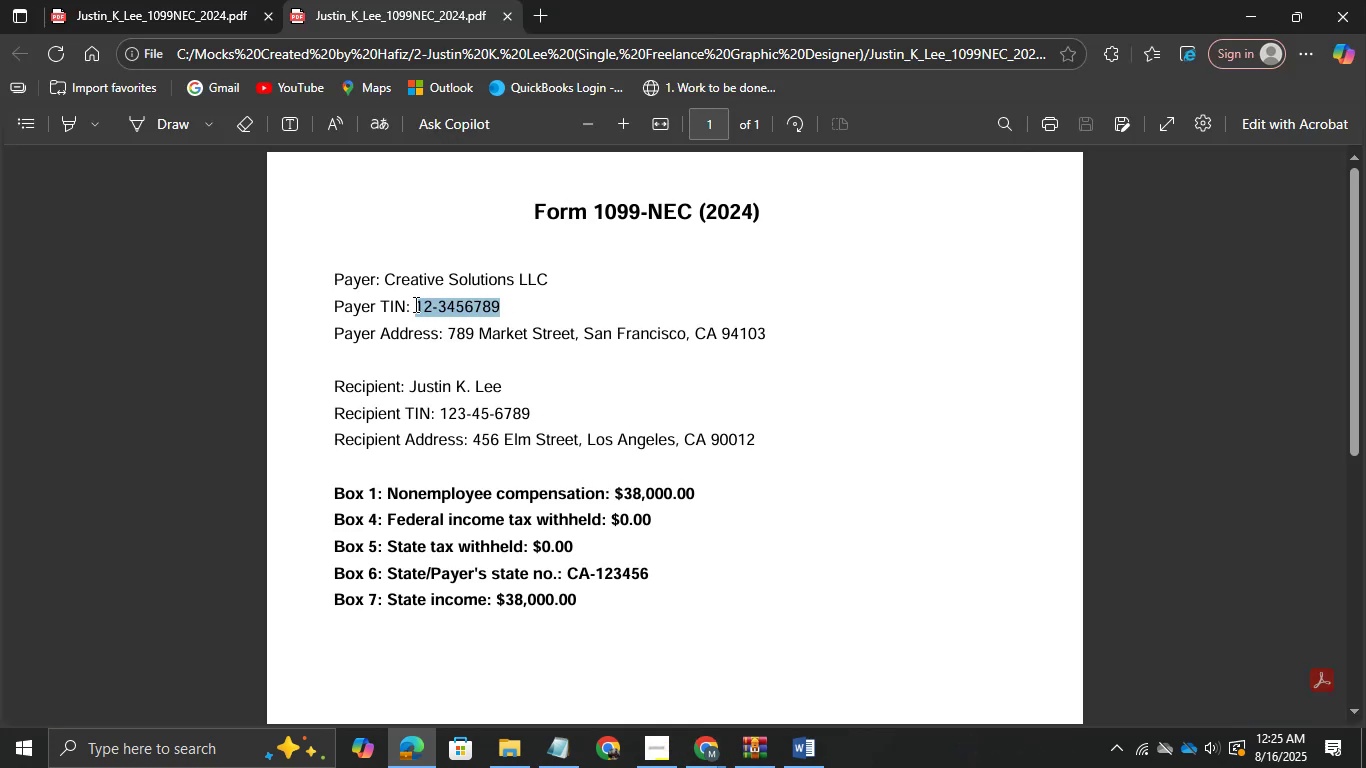 
key(Control+C)
 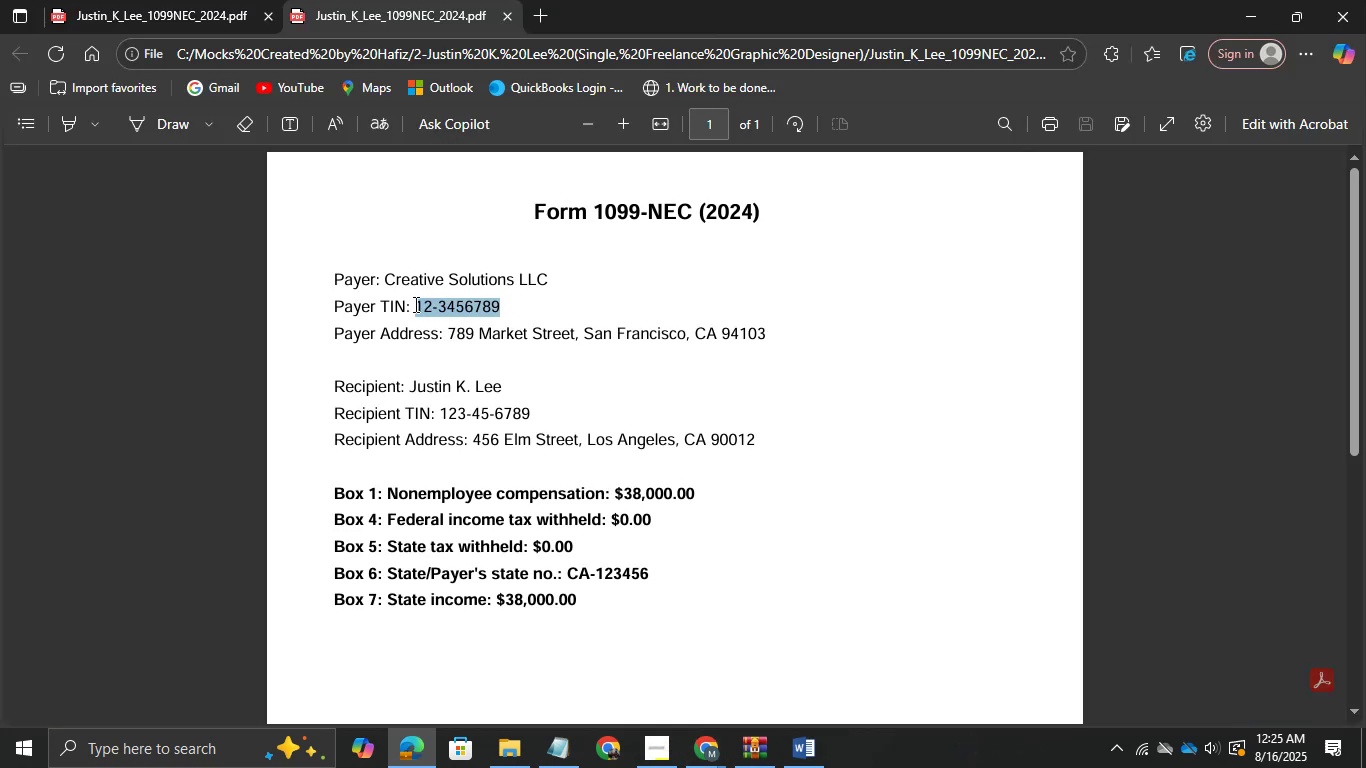 
key(Control+C)
 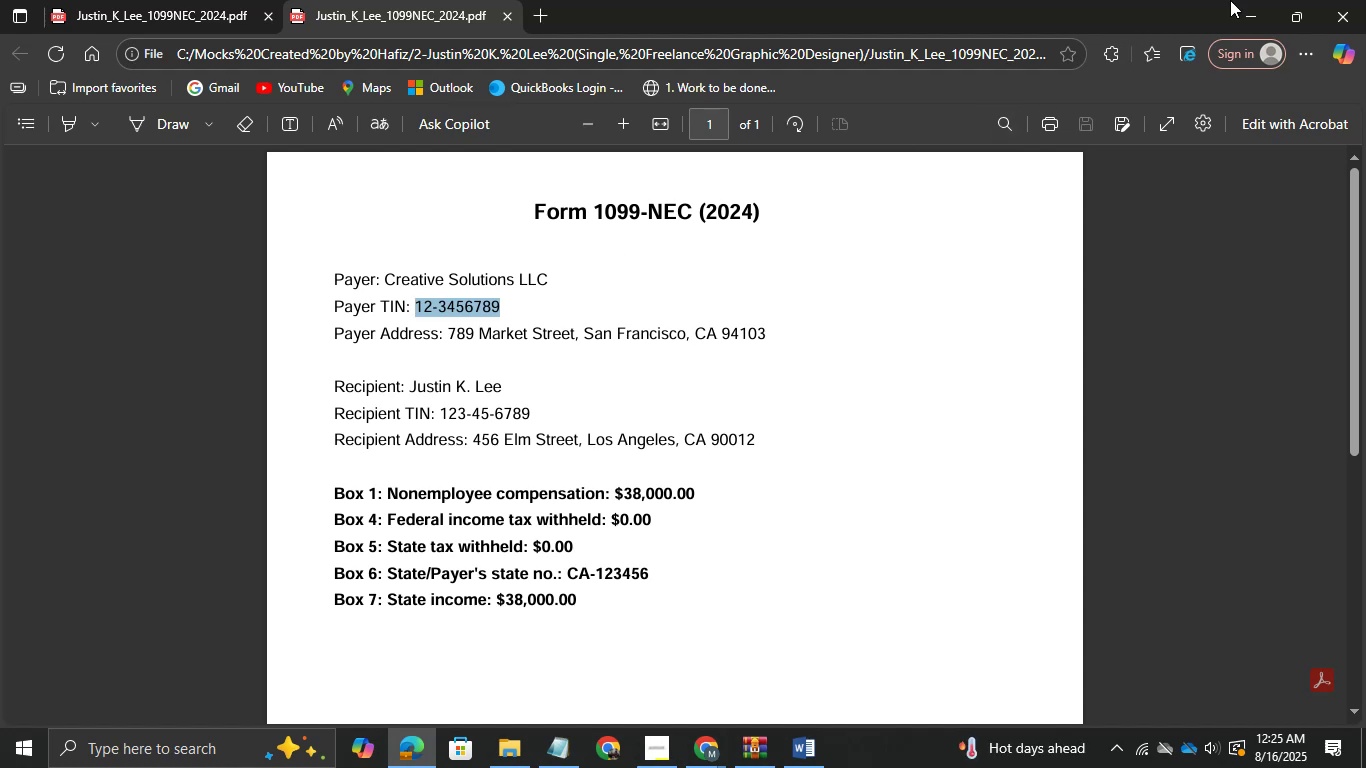 
left_click([1257, 0])
 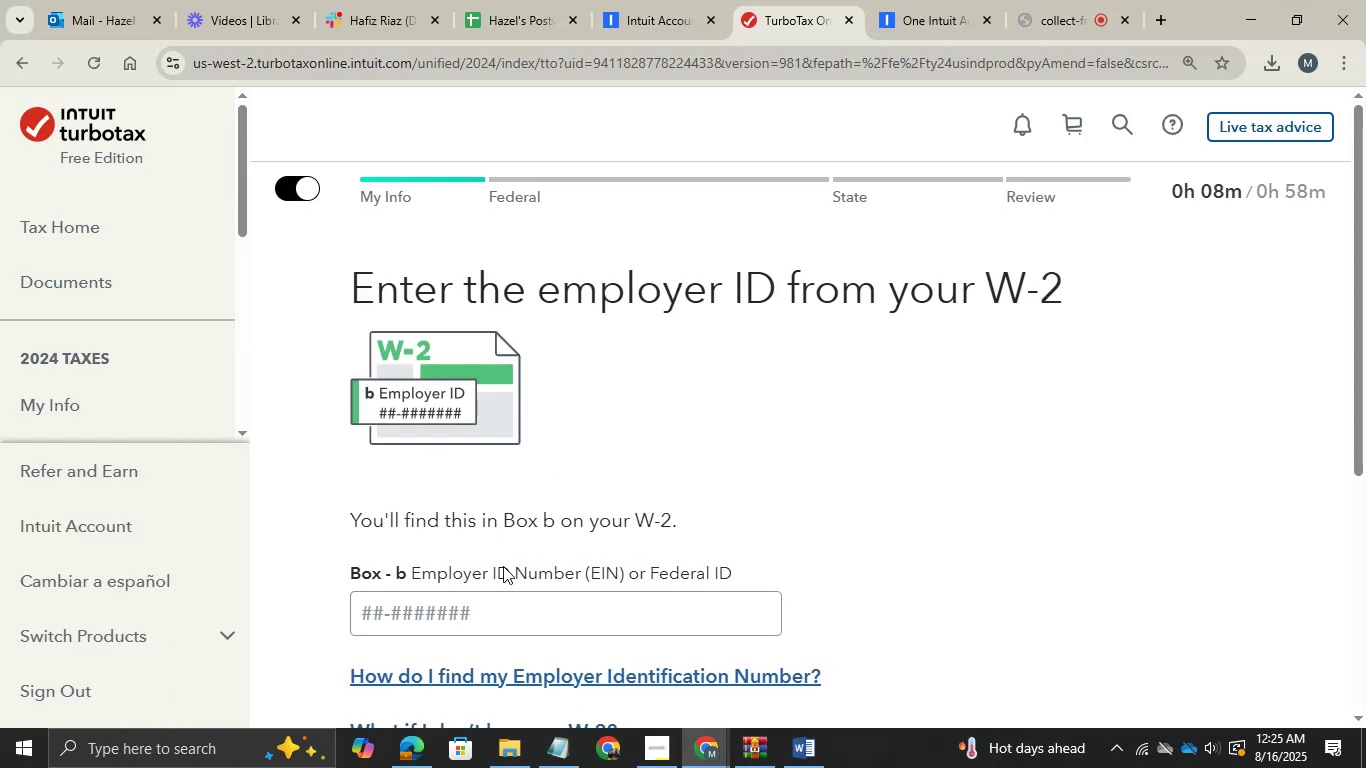 
left_click([449, 594])
 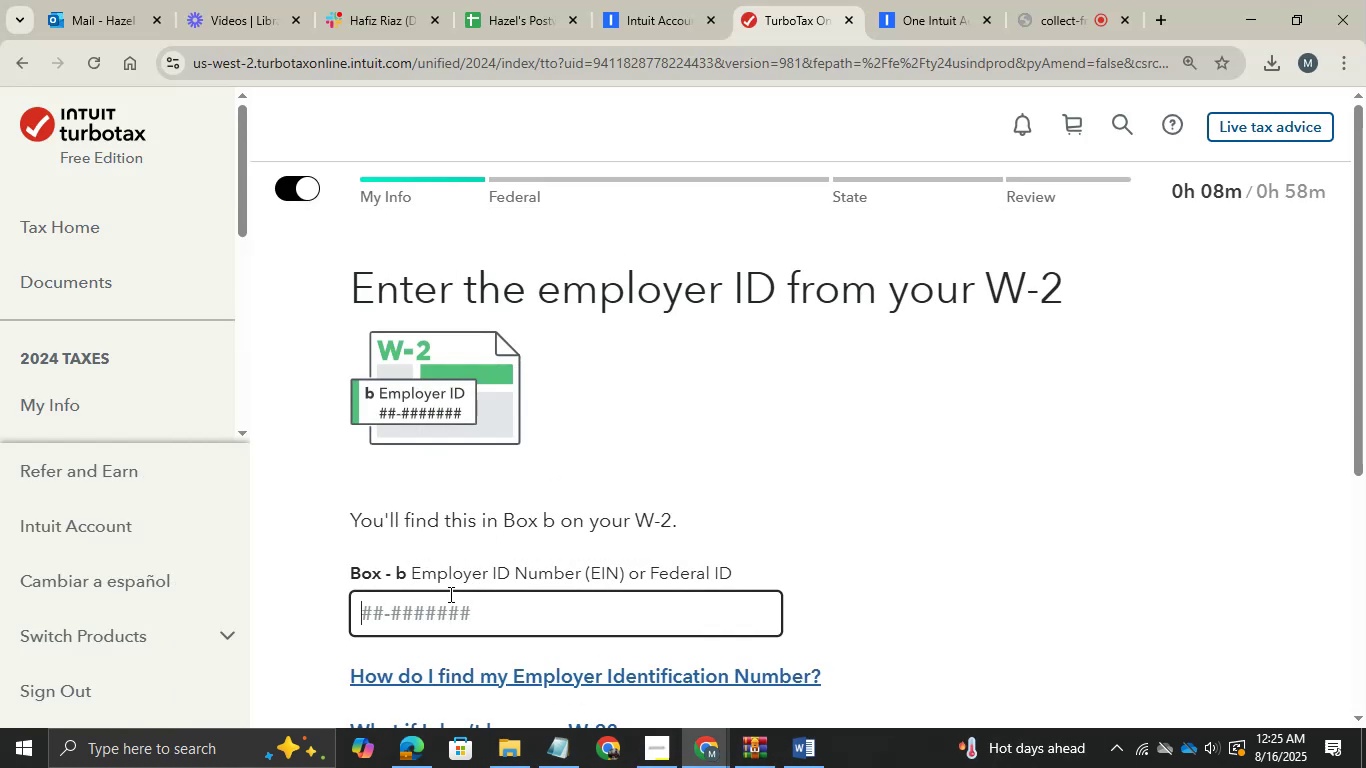 
key(Control+ControlLeft)
 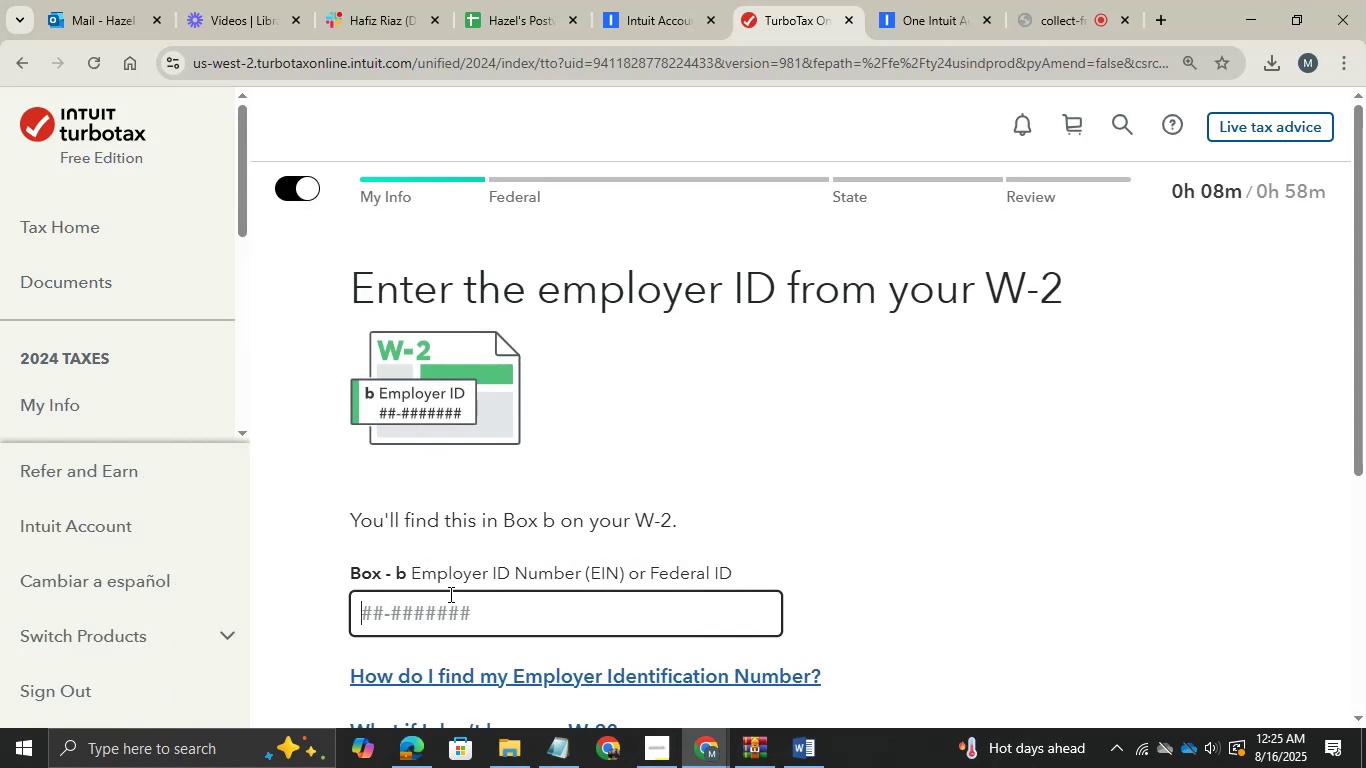 
key(Control+V)
 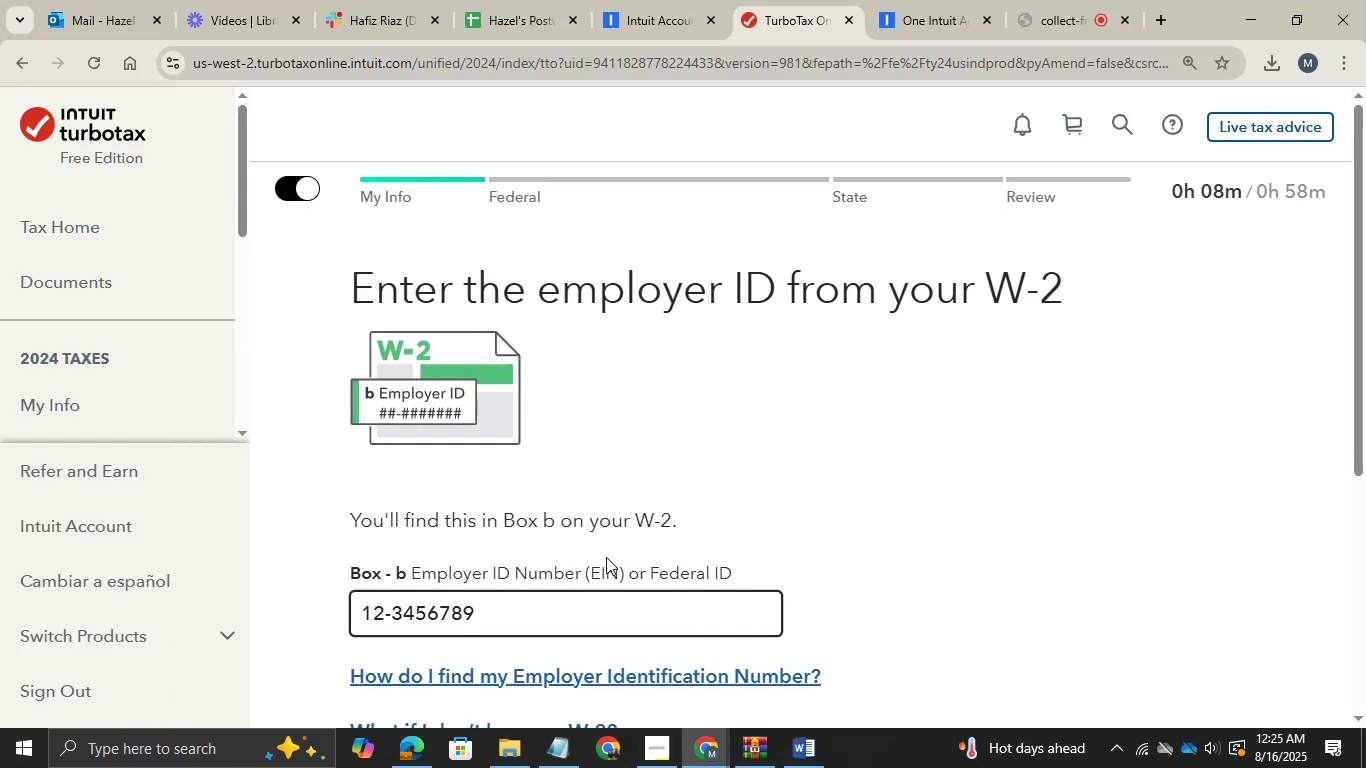 
scroll: coordinate [890, 536], scroll_direction: down, amount: 3.0
 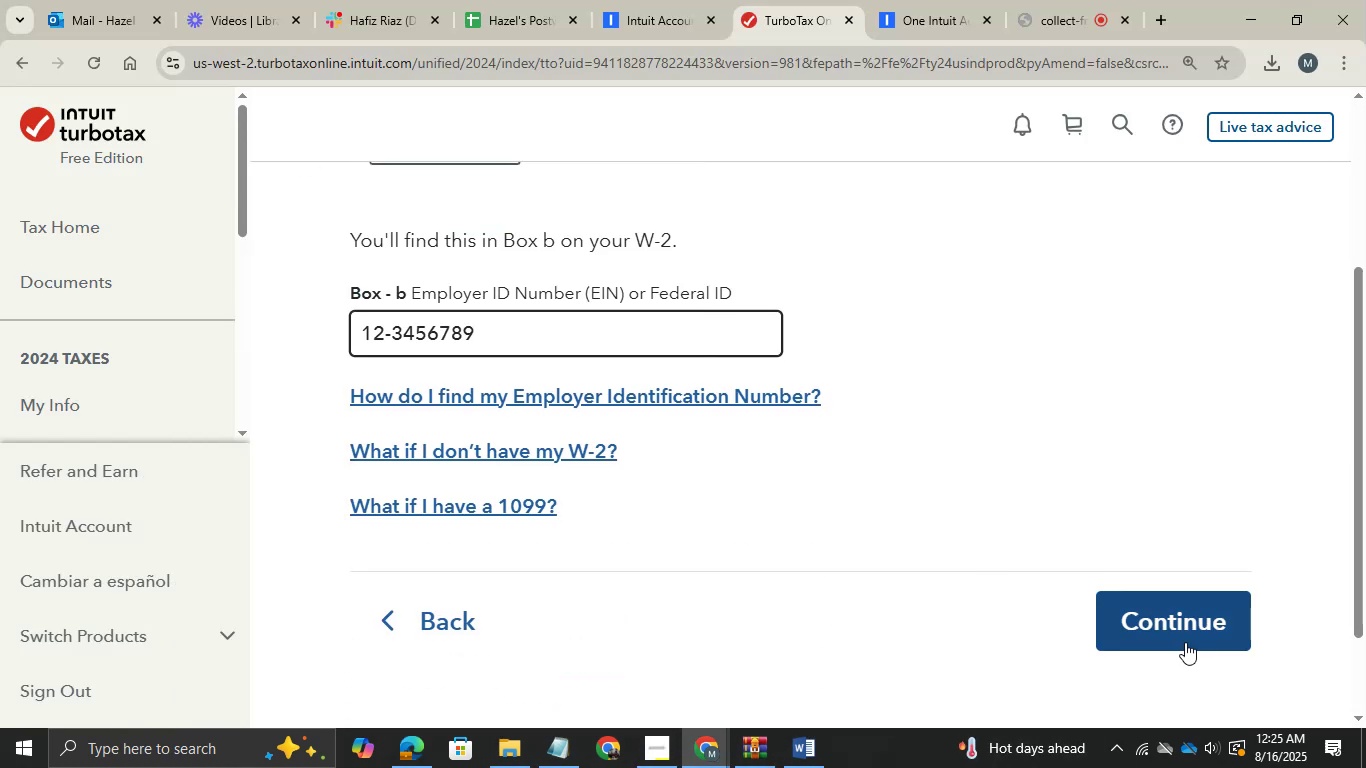 
left_click([1185, 642])
 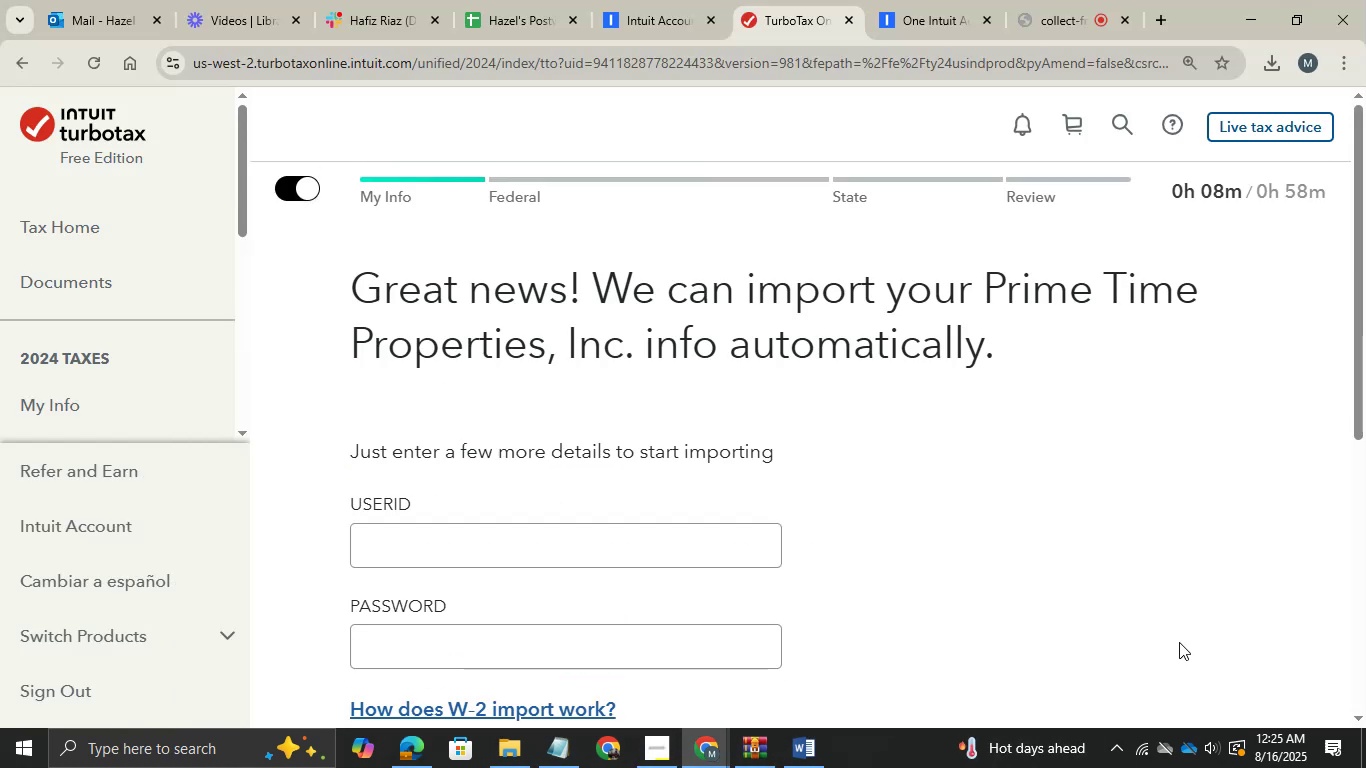 
scroll: coordinate [791, 619], scroll_direction: down, amount: 4.0
 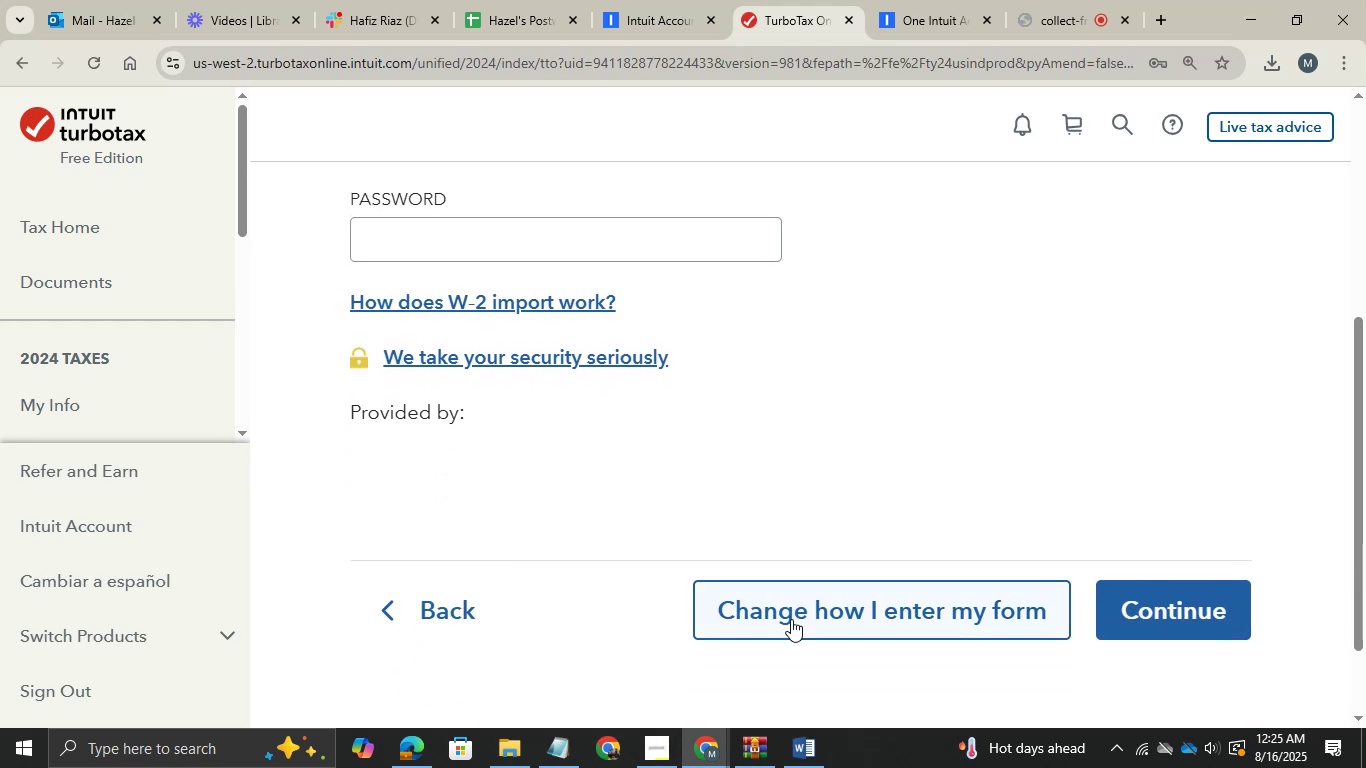 
left_click([791, 619])
 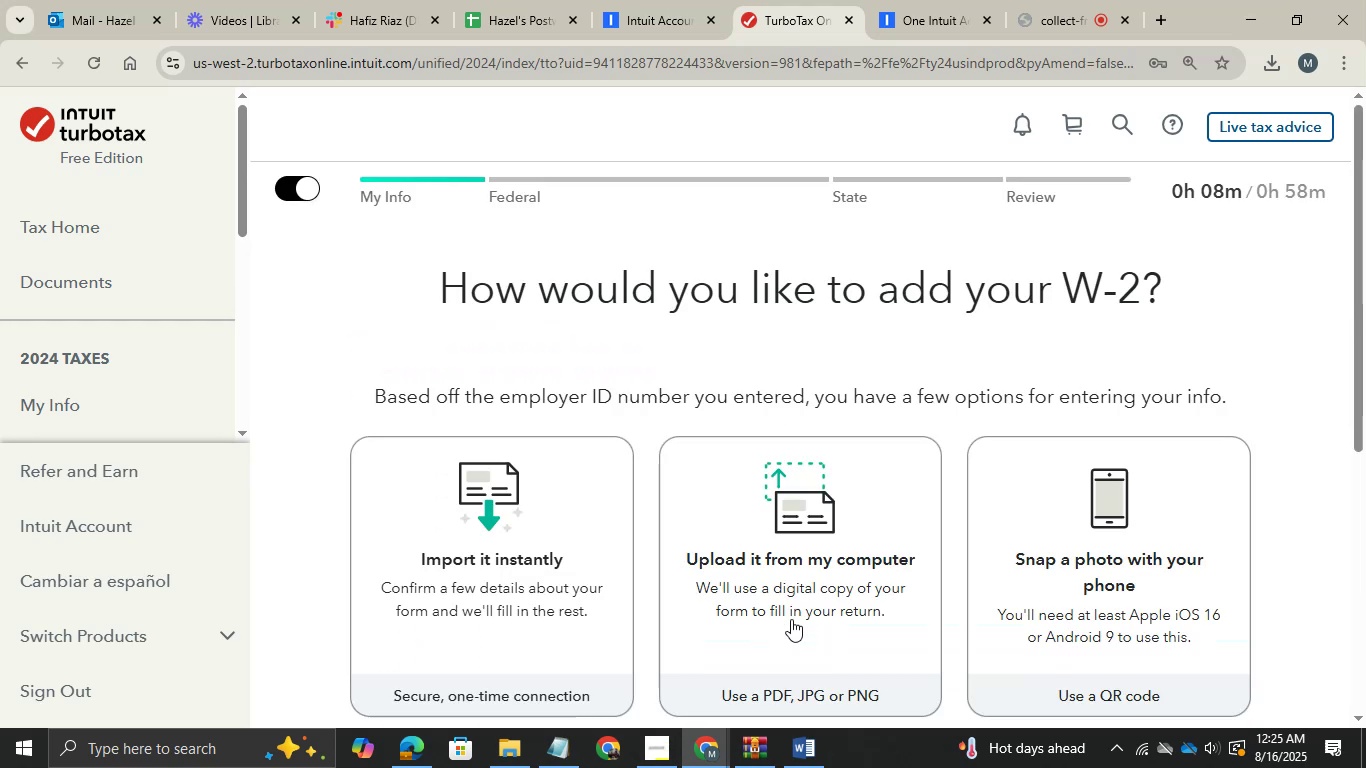 
scroll: coordinate [791, 619], scroll_direction: down, amount: 4.0
 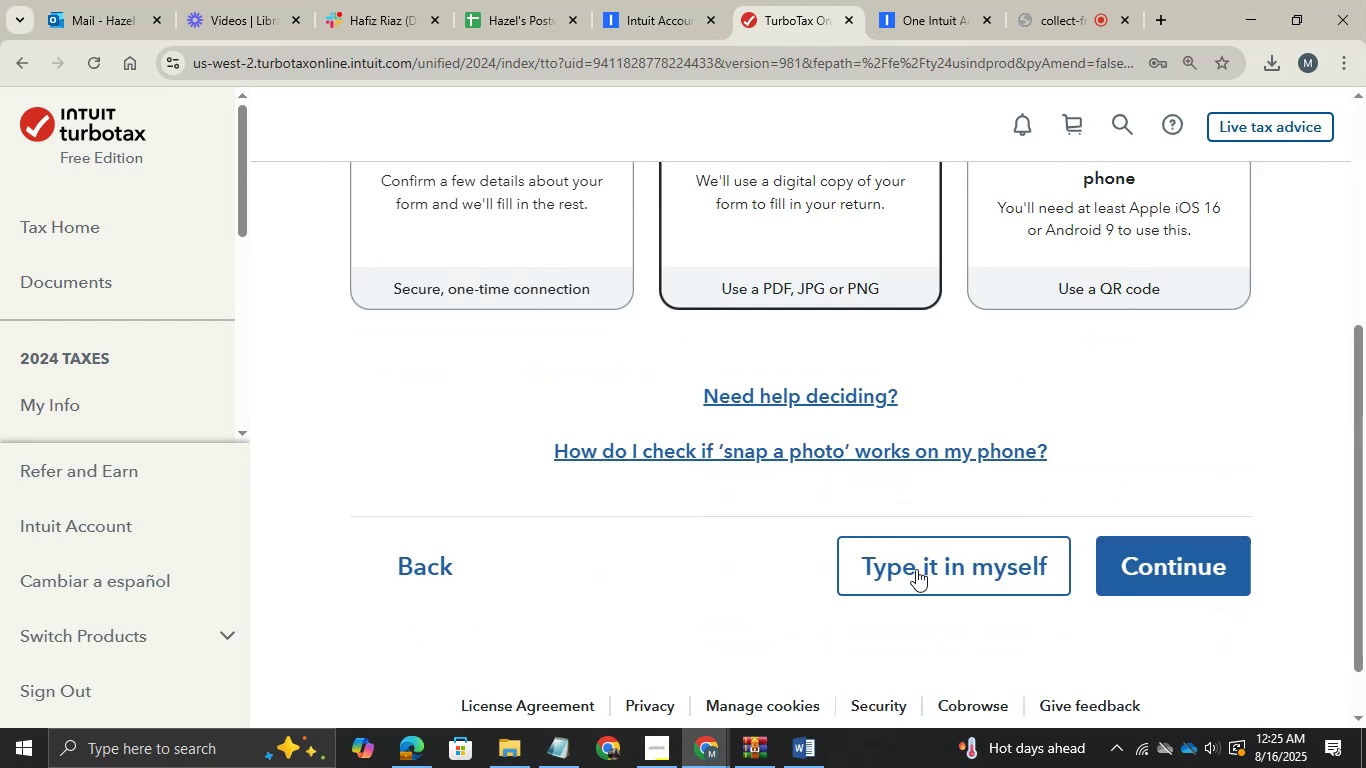 
left_click([925, 569])
 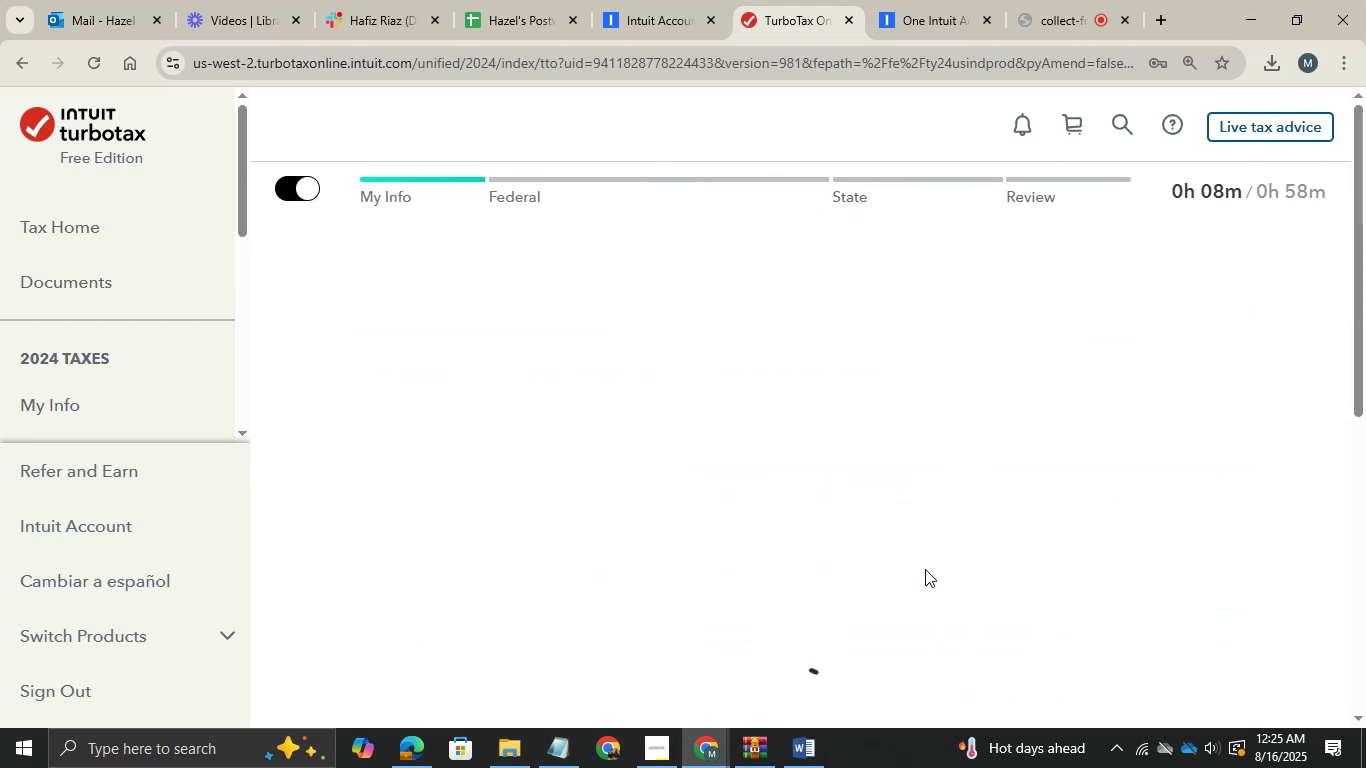 
scroll: coordinate [531, 569], scroll_direction: down, amount: 9.0
 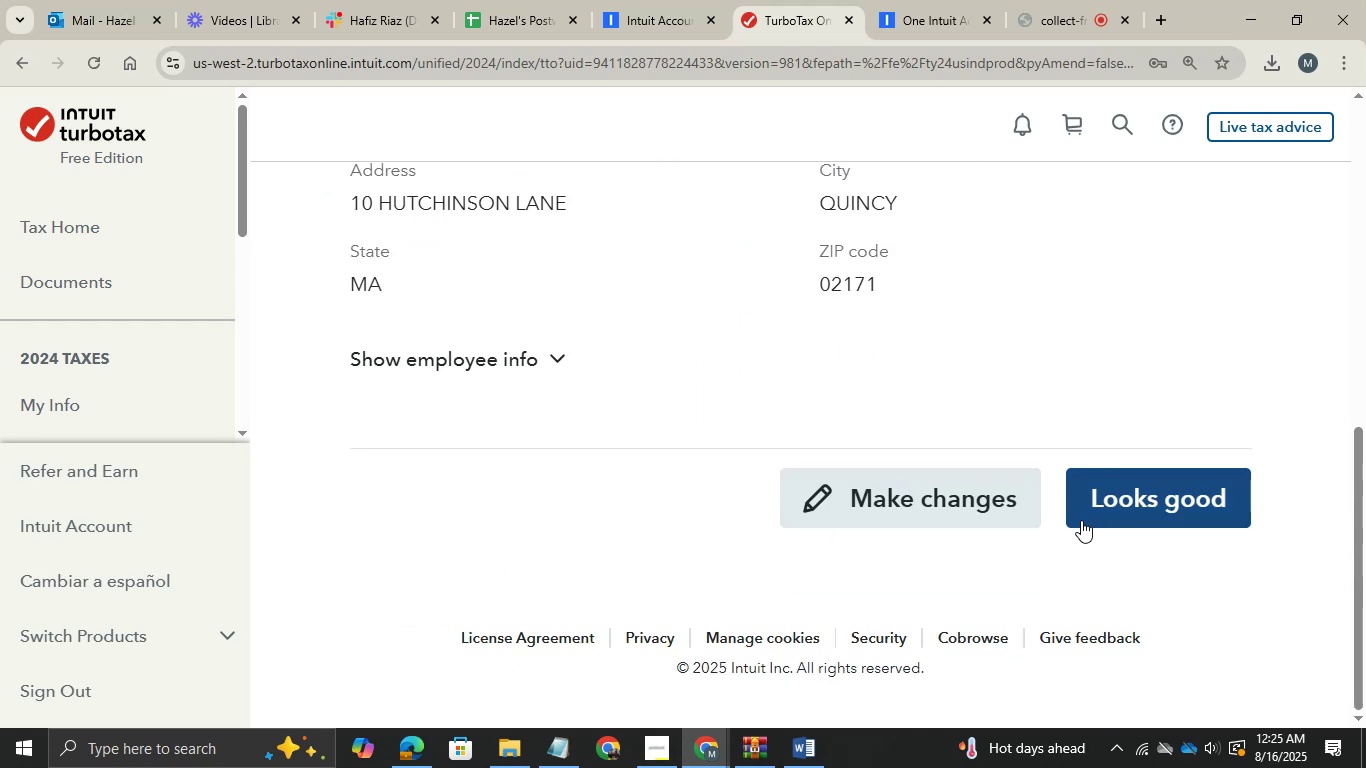 
scroll: coordinate [770, 521], scroll_direction: up, amount: 3.0
 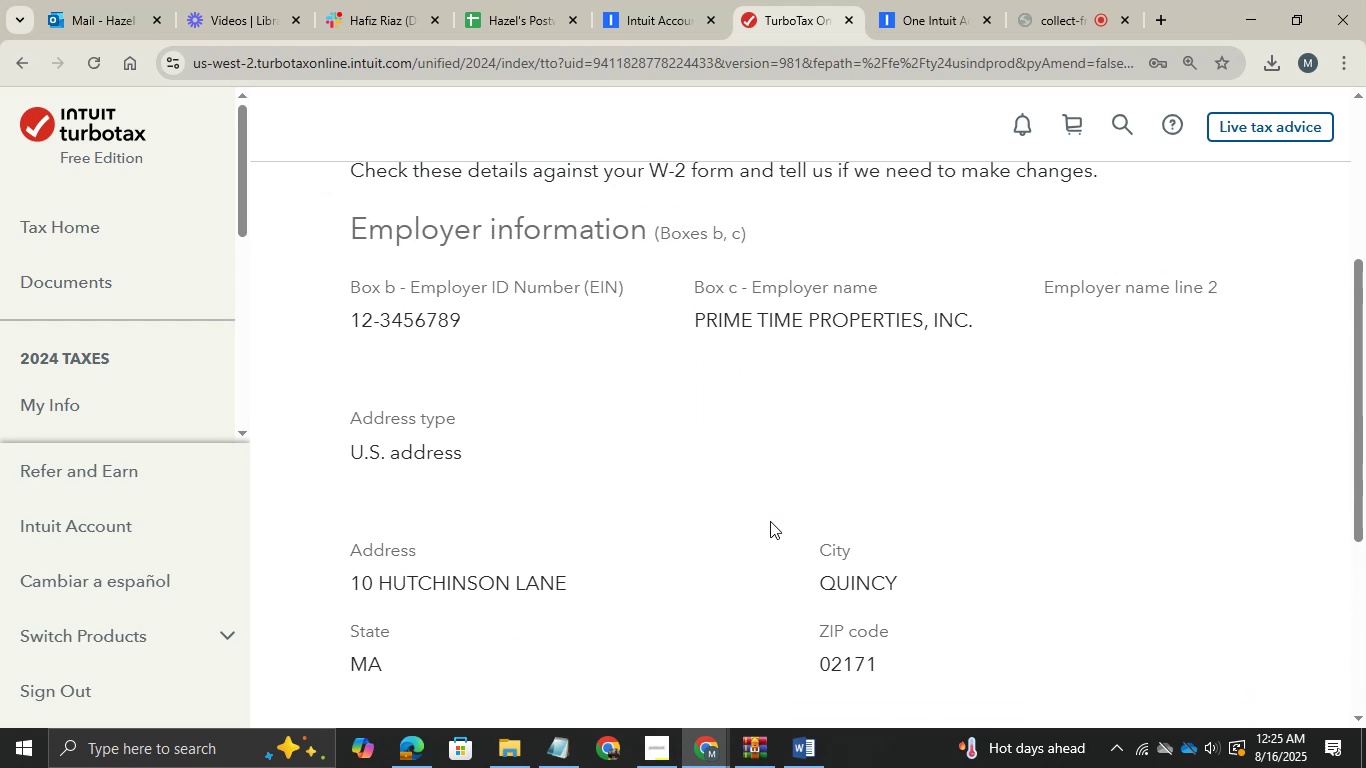 
key(Alt+Tab)
 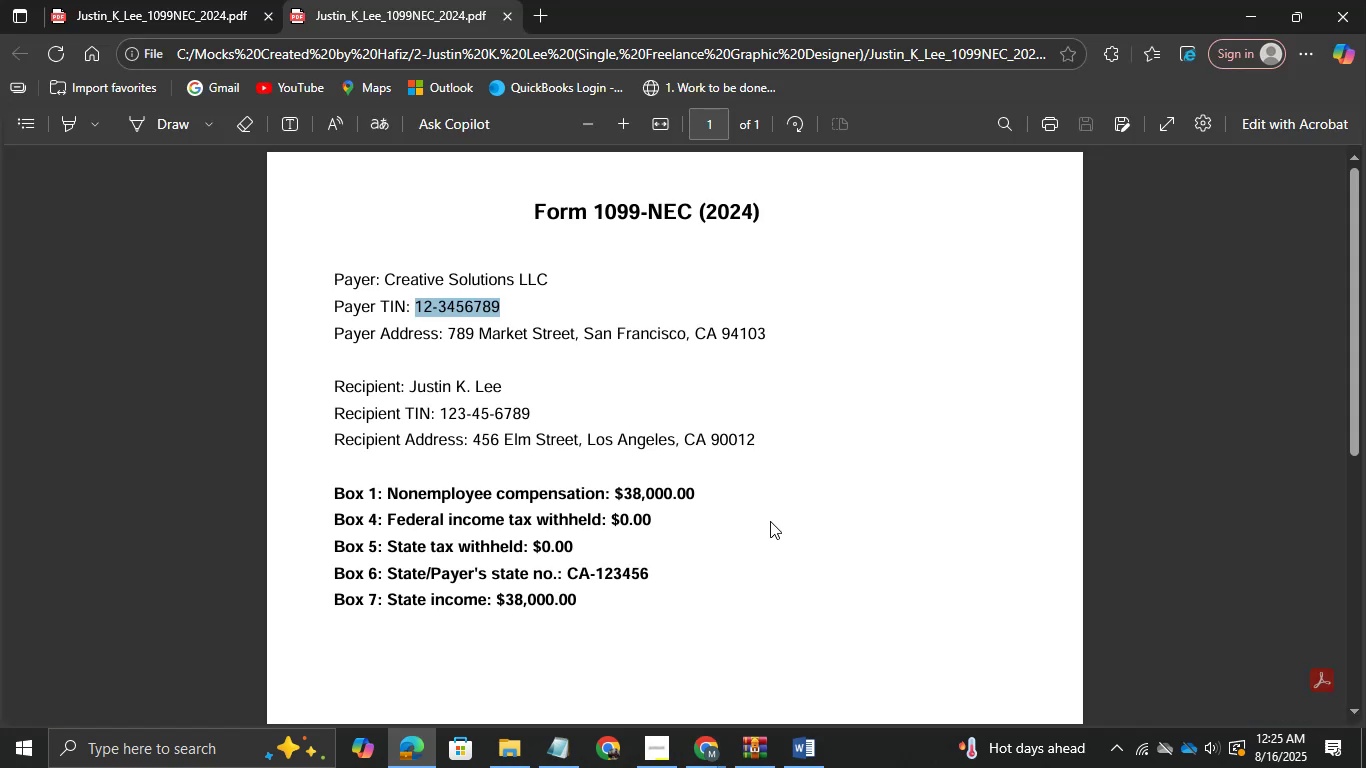 
key(Alt+AltLeft)
 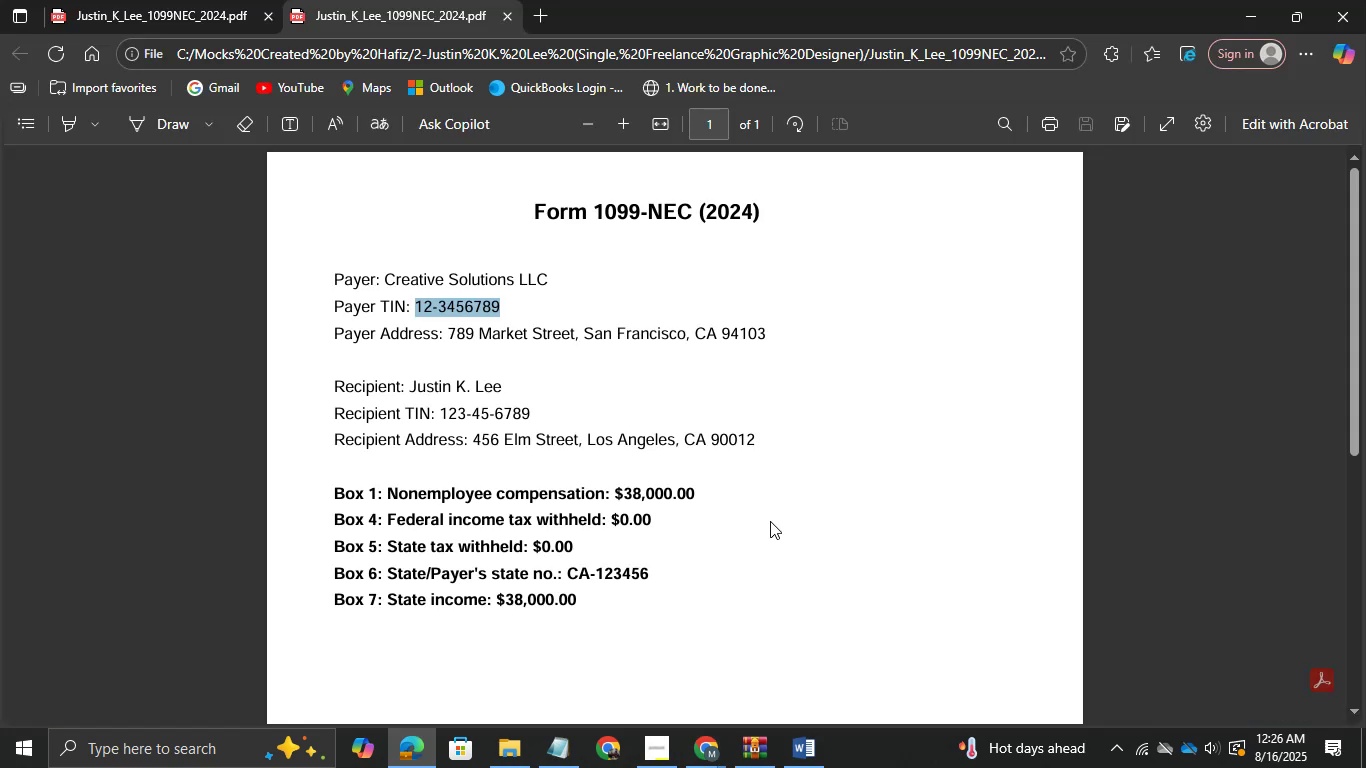 
key(Alt+Tab)
 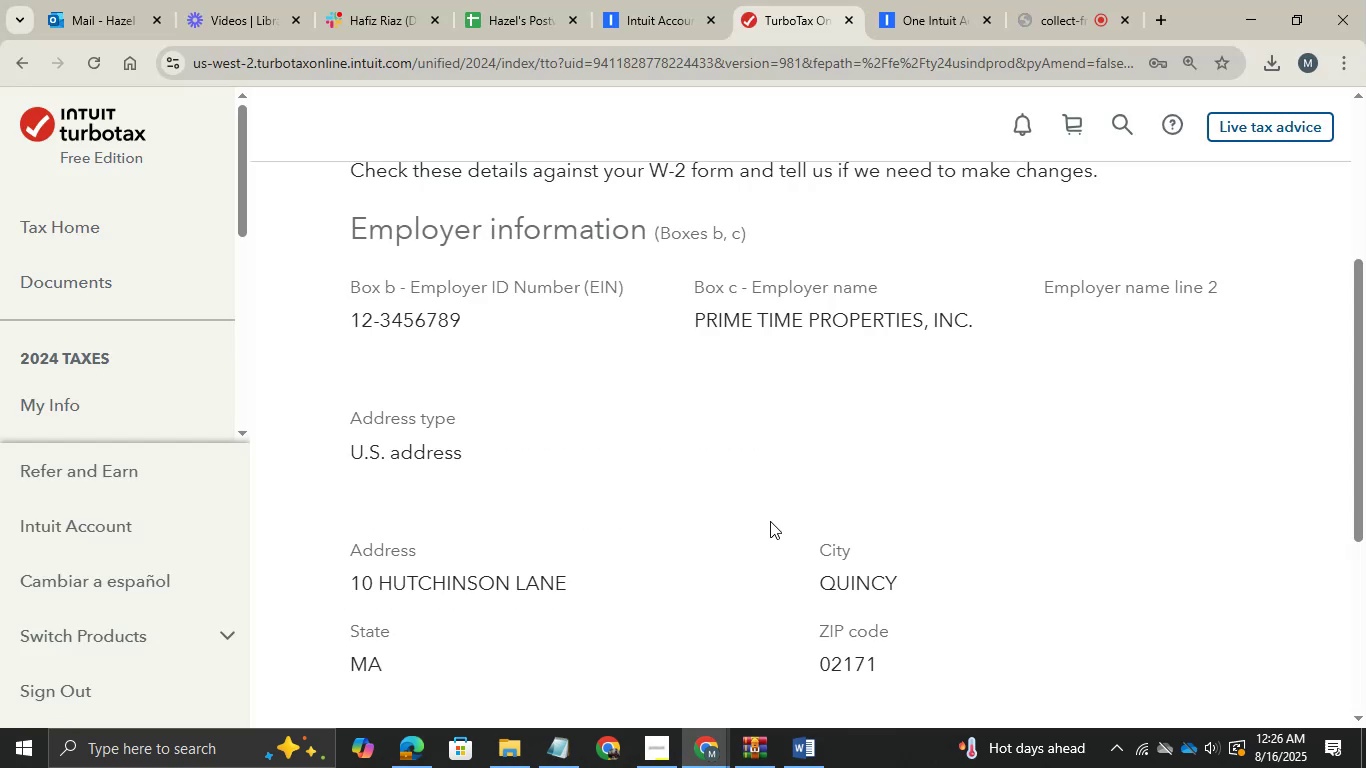 
scroll: coordinate [770, 521], scroll_direction: down, amount: 3.0
 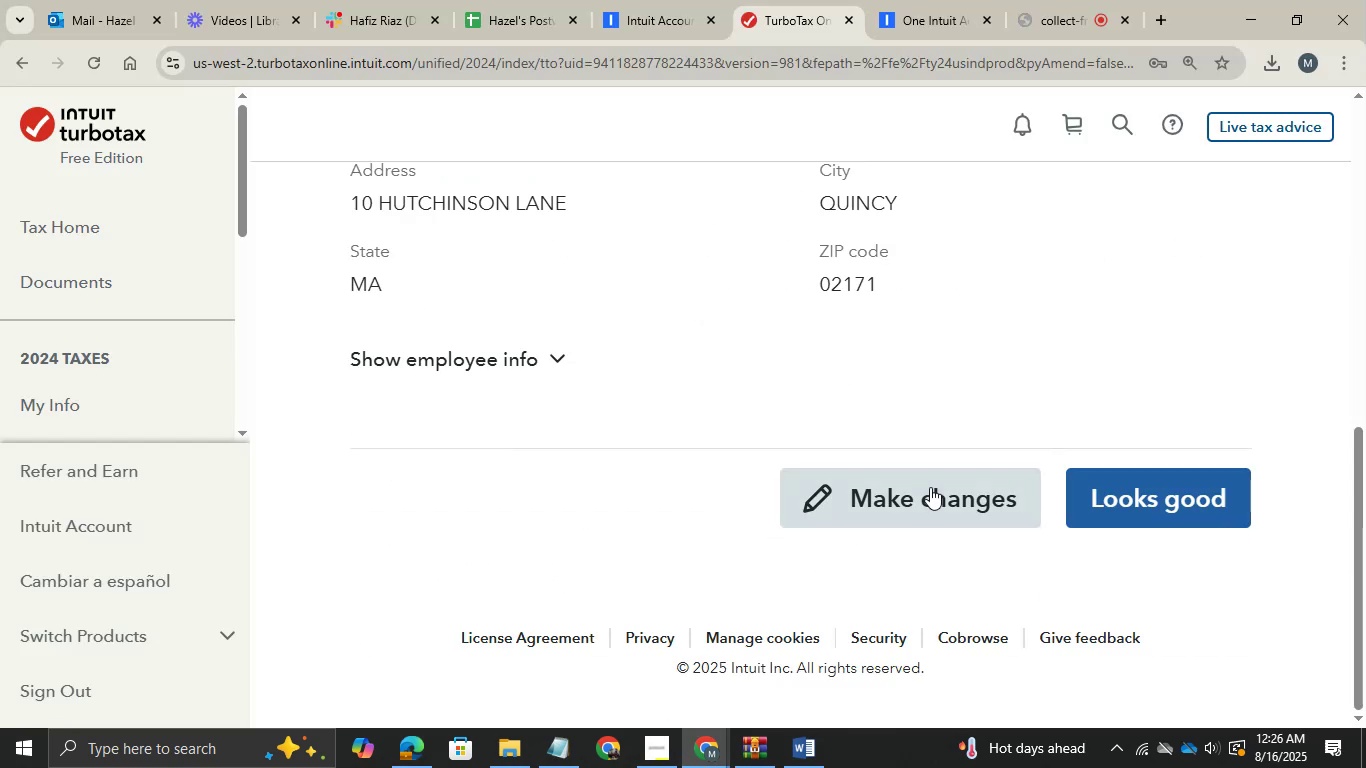 
left_click([930, 487])
 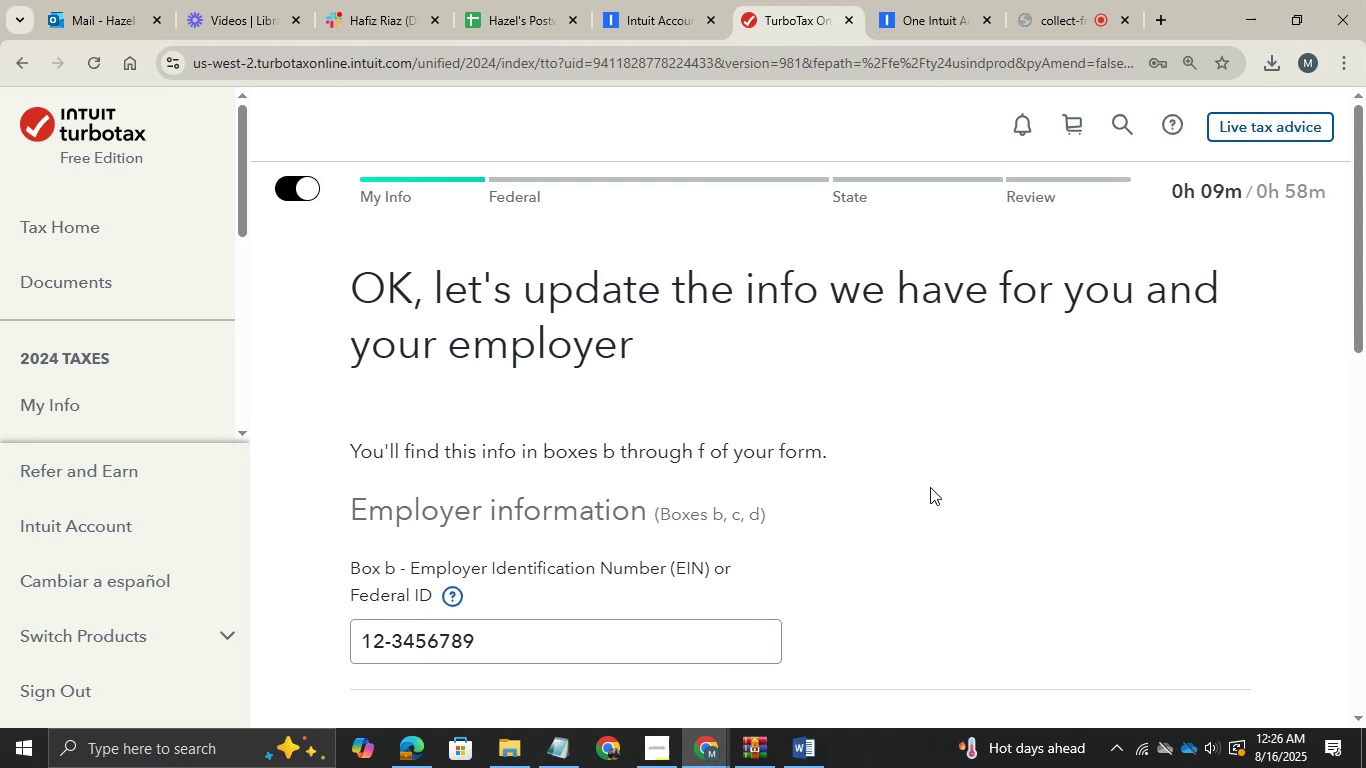 
wait(5.41)
 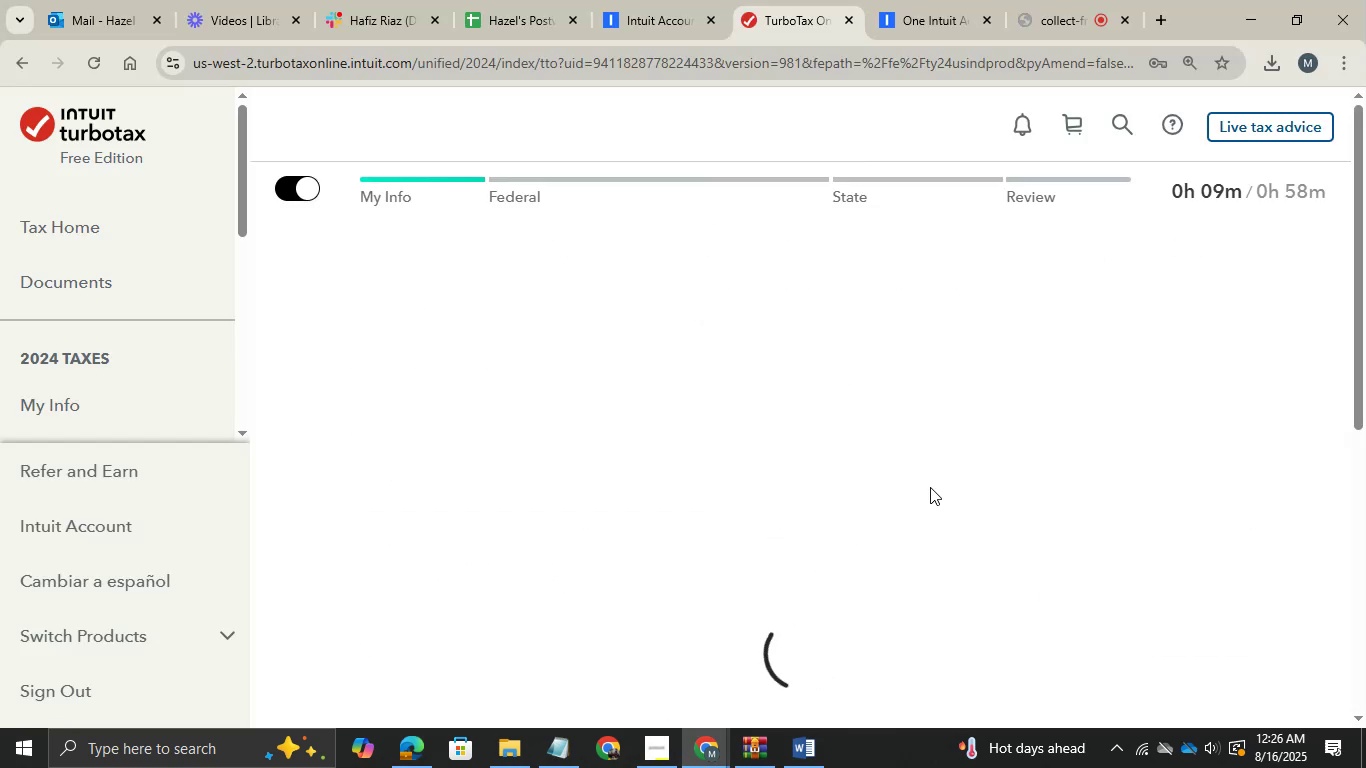 
scroll: coordinate [635, 546], scroll_direction: down, amount: 5.0
 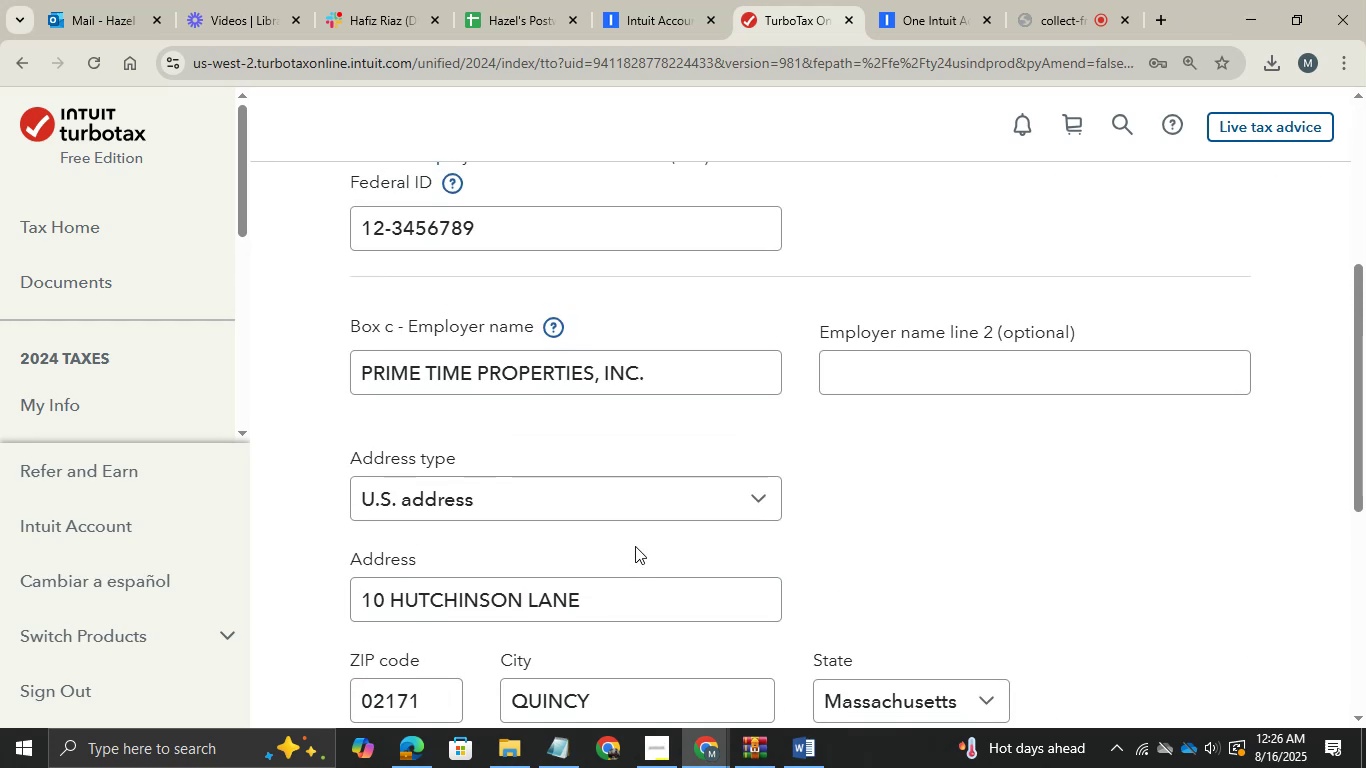 
key(Alt+AltLeft)
 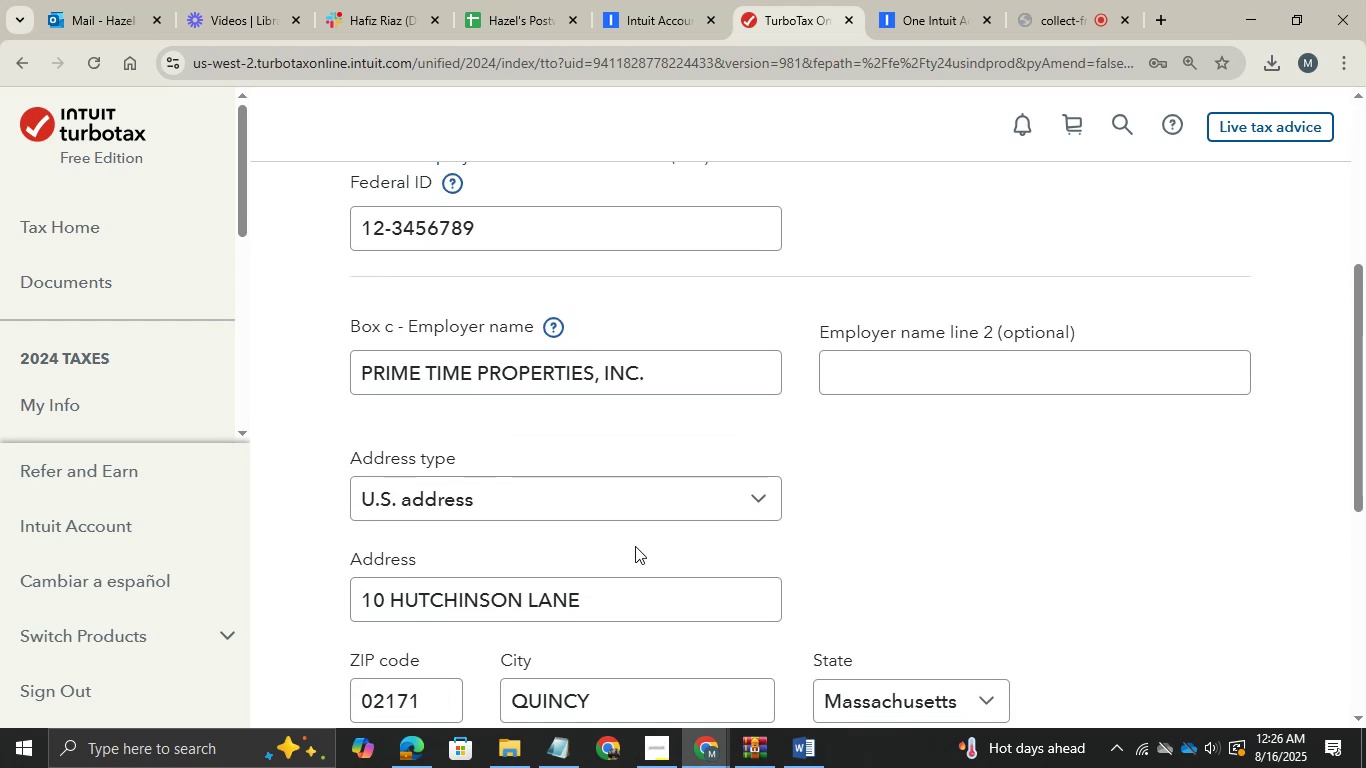 
key(Alt+Tab)
 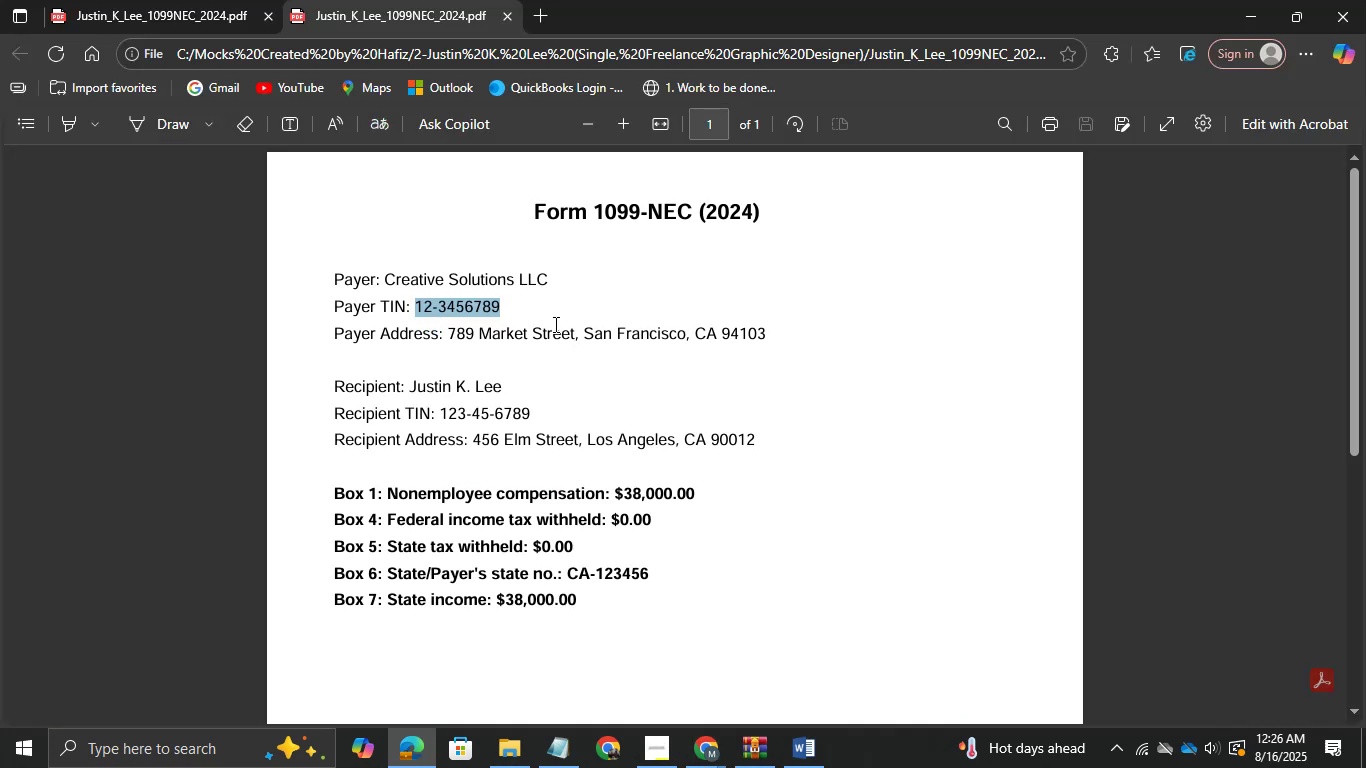 
left_click_drag(start_coordinate=[556, 290], to_coordinate=[380, 278])
 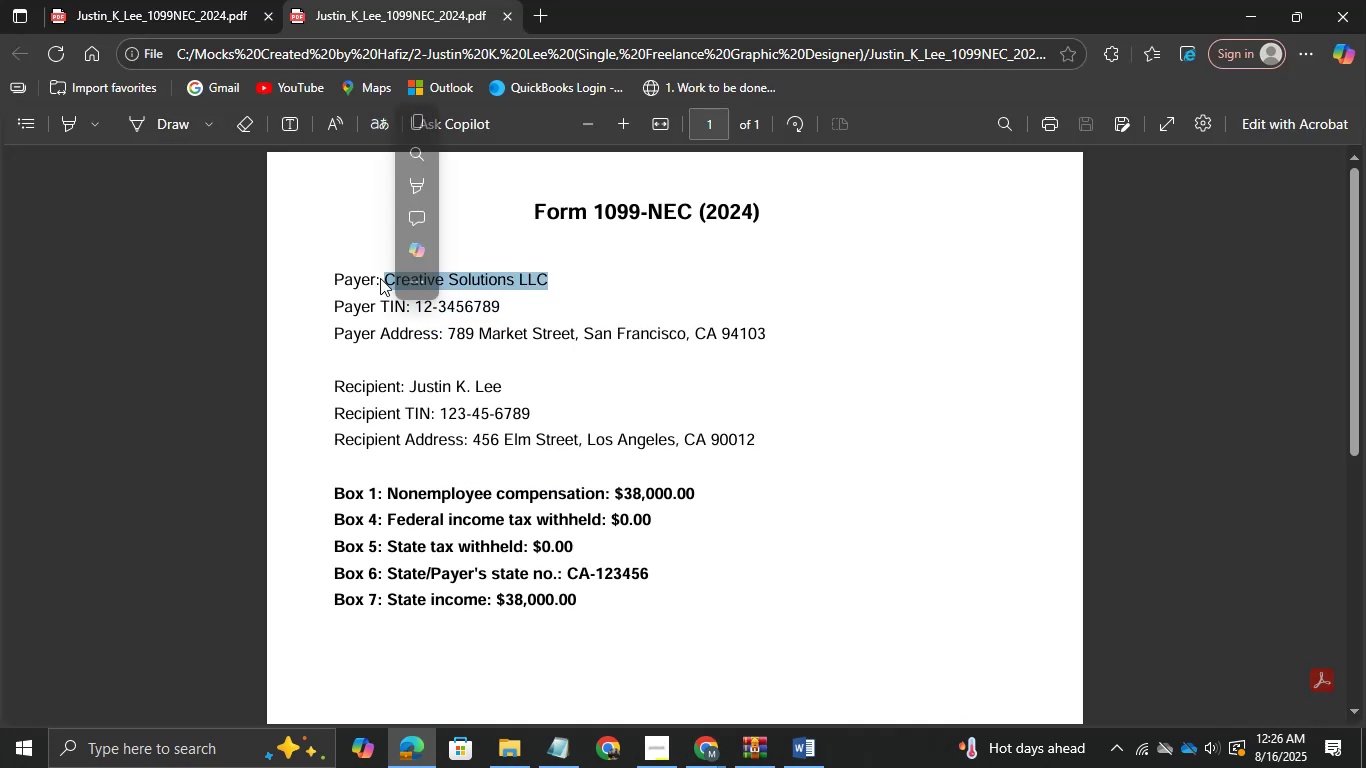 
key(Control+C)
 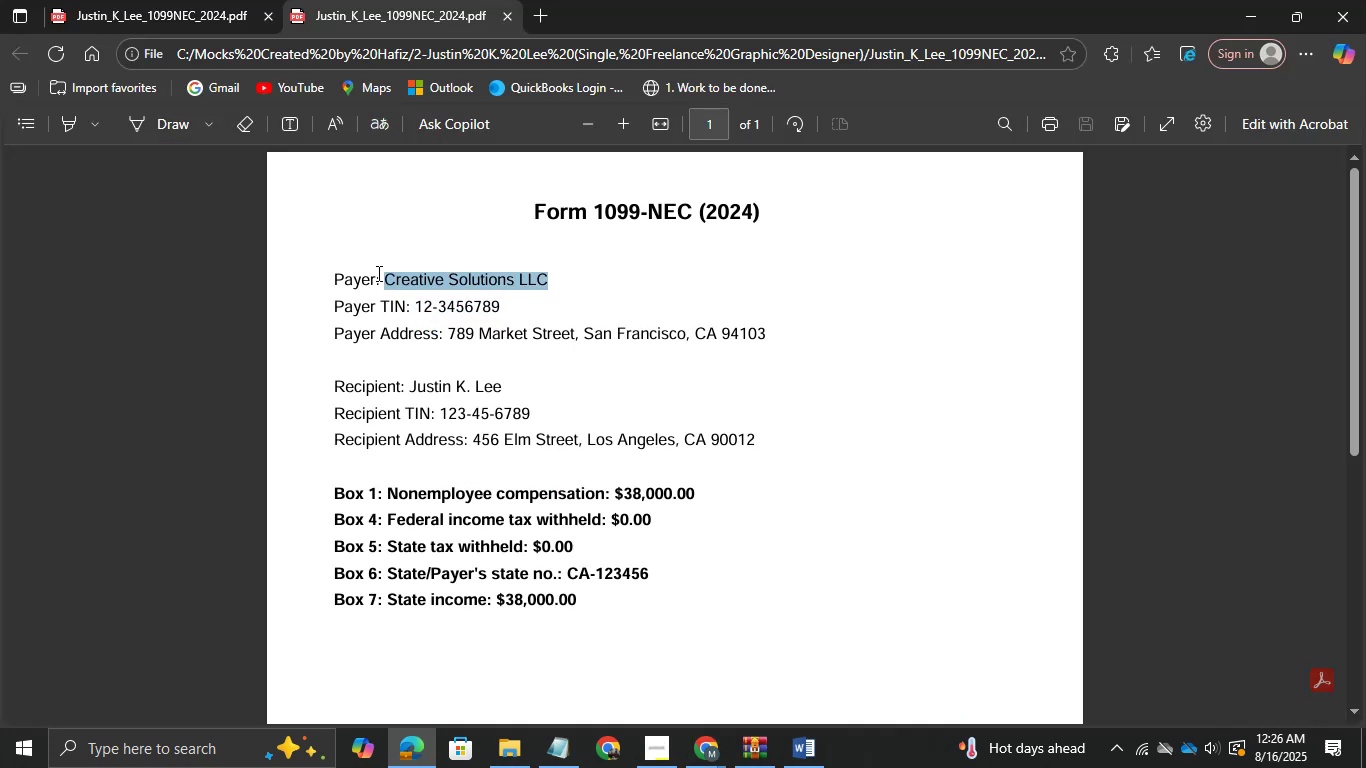 
key(Control+C)
 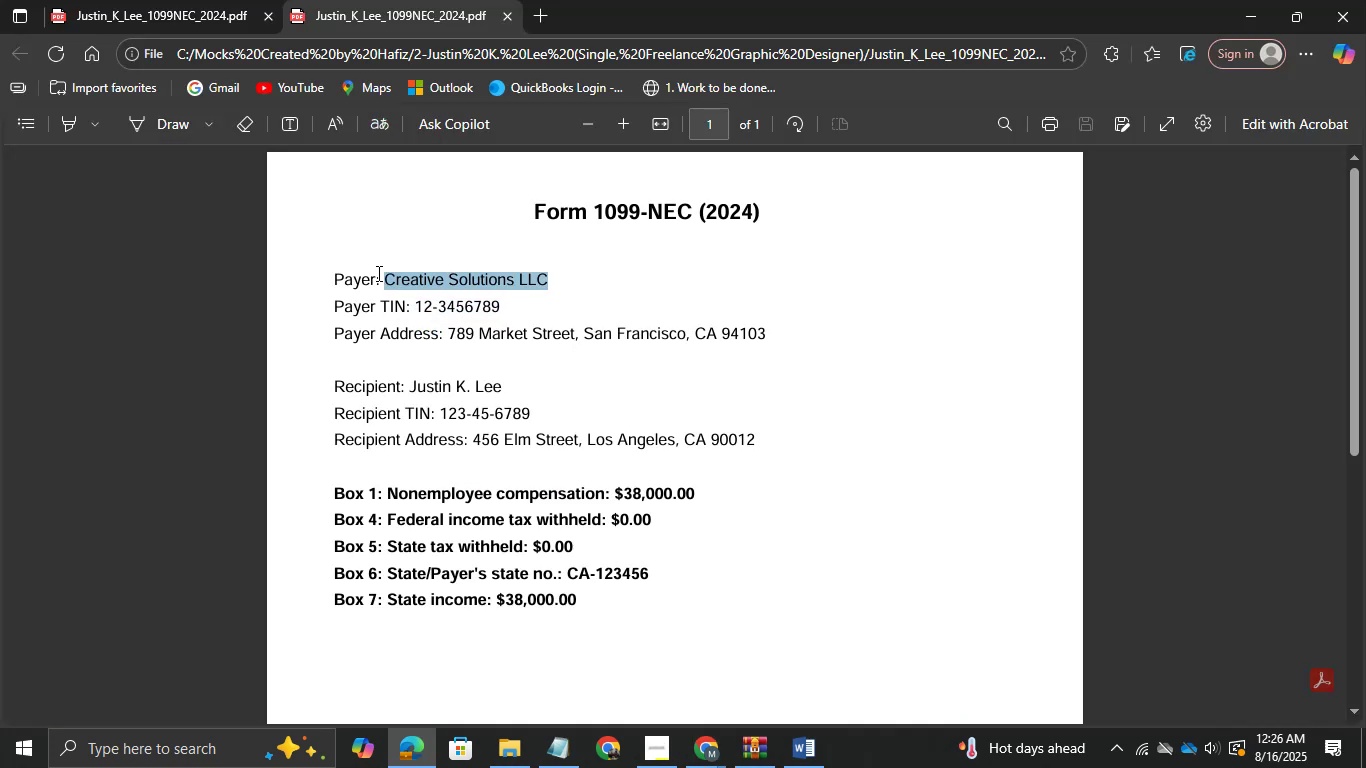 
key(Alt+AltLeft)
 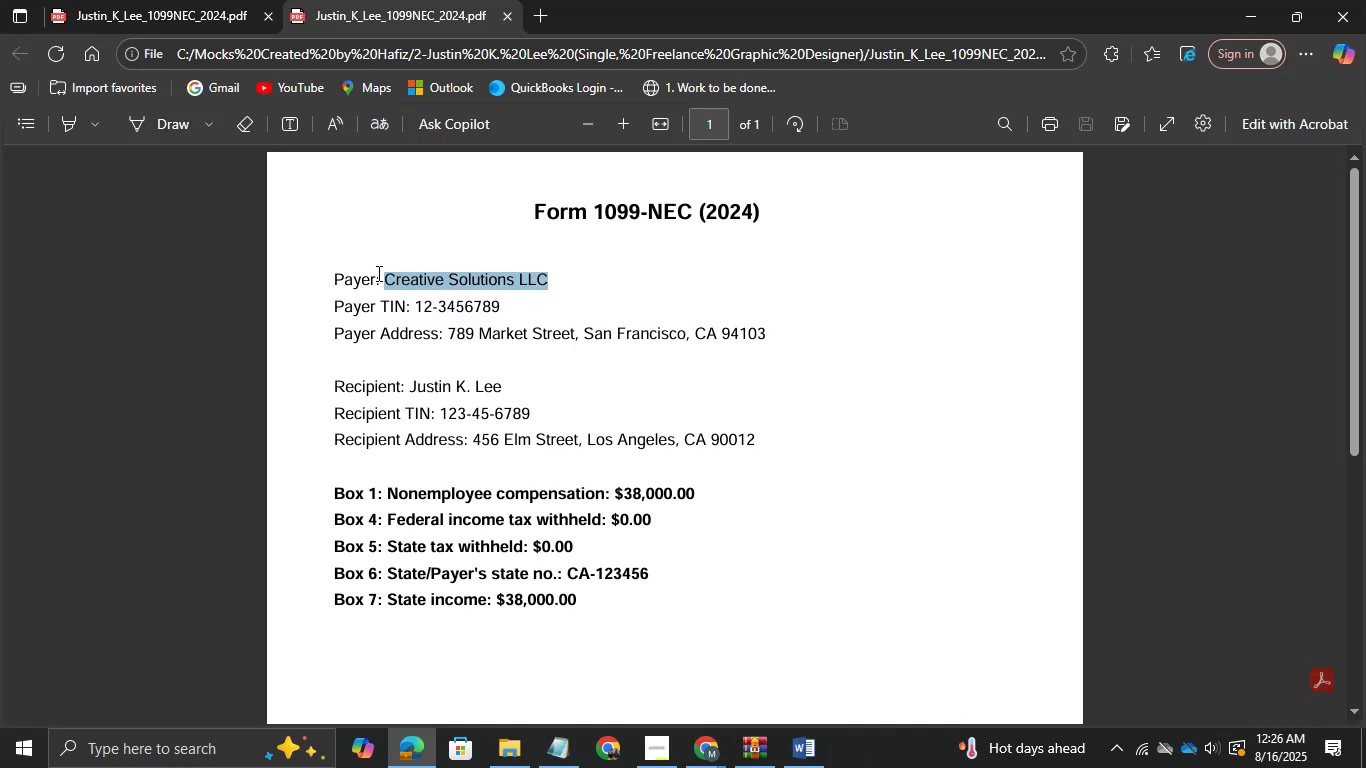 
key(Alt+Tab)
 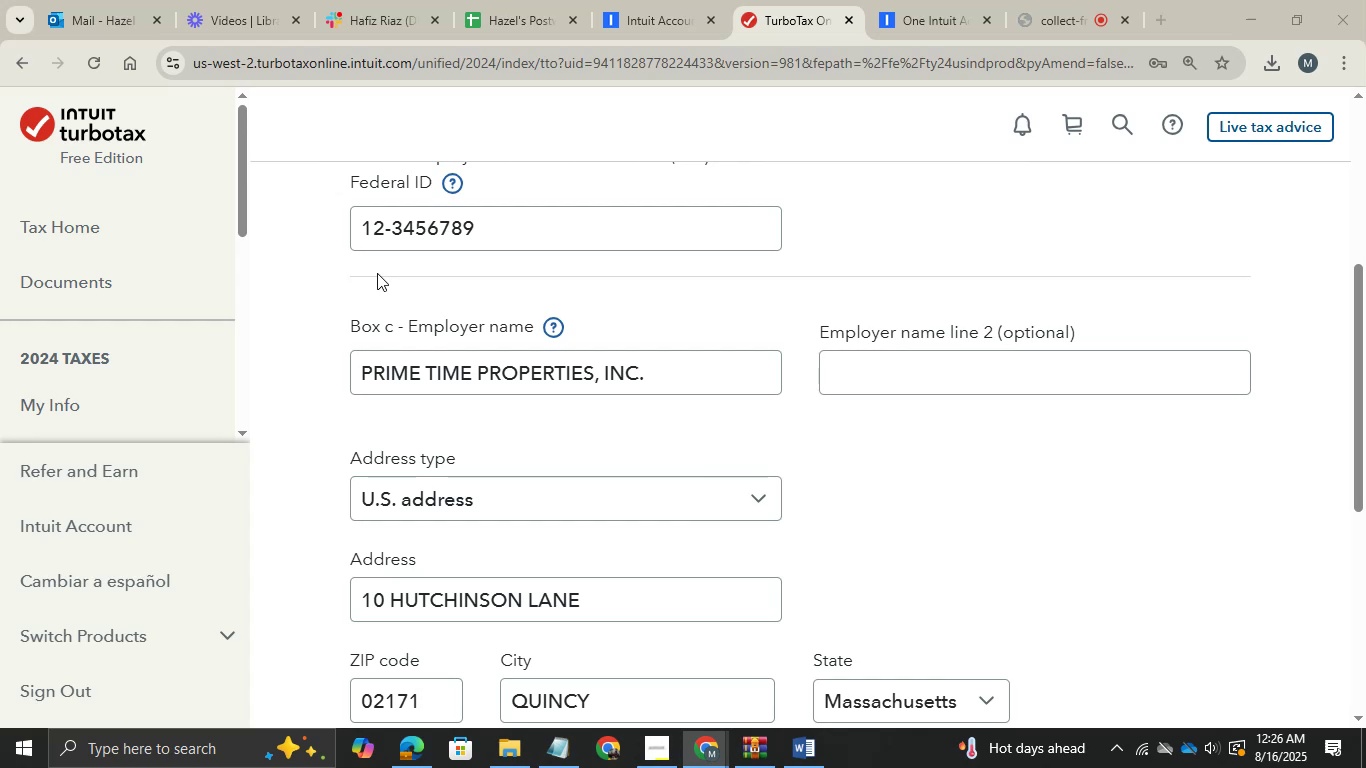 
left_click_drag(start_coordinate=[687, 364], to_coordinate=[352, 369])
 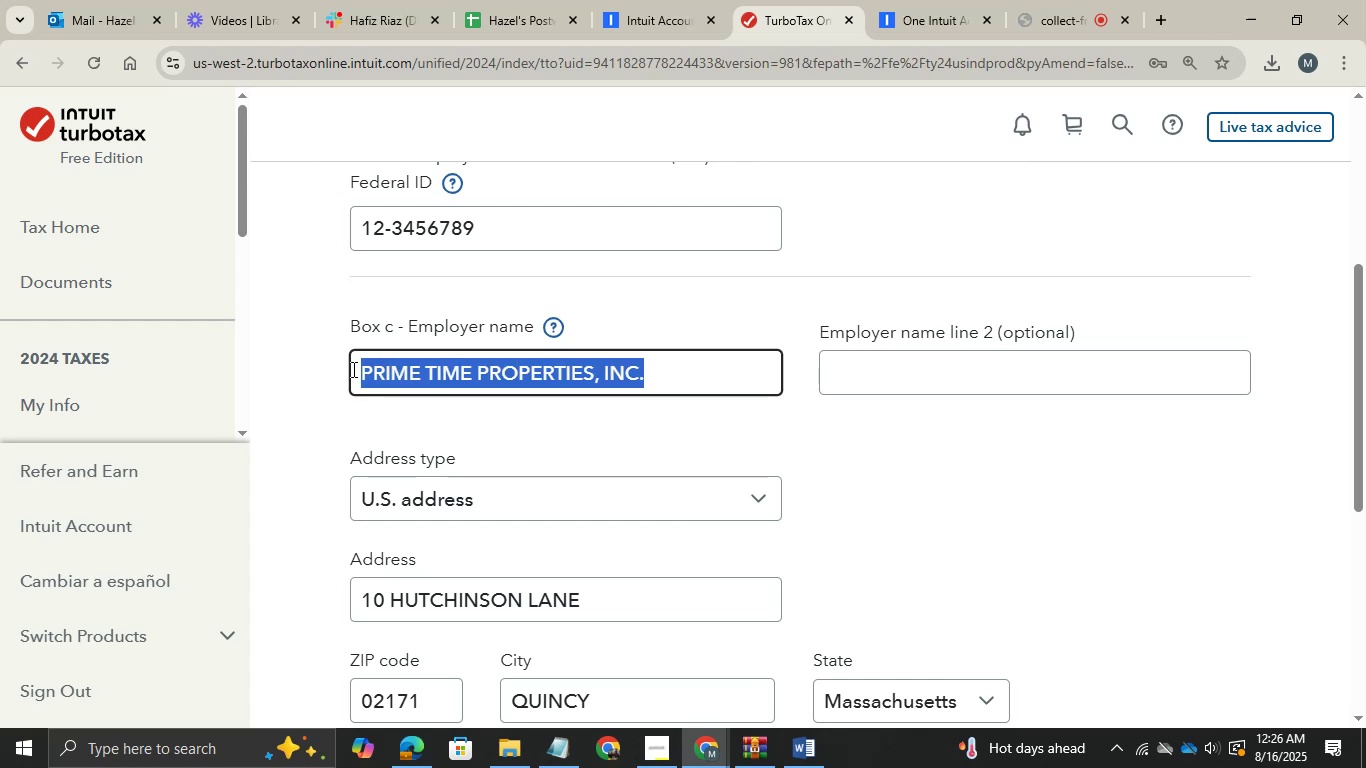 
key(Control+V)
 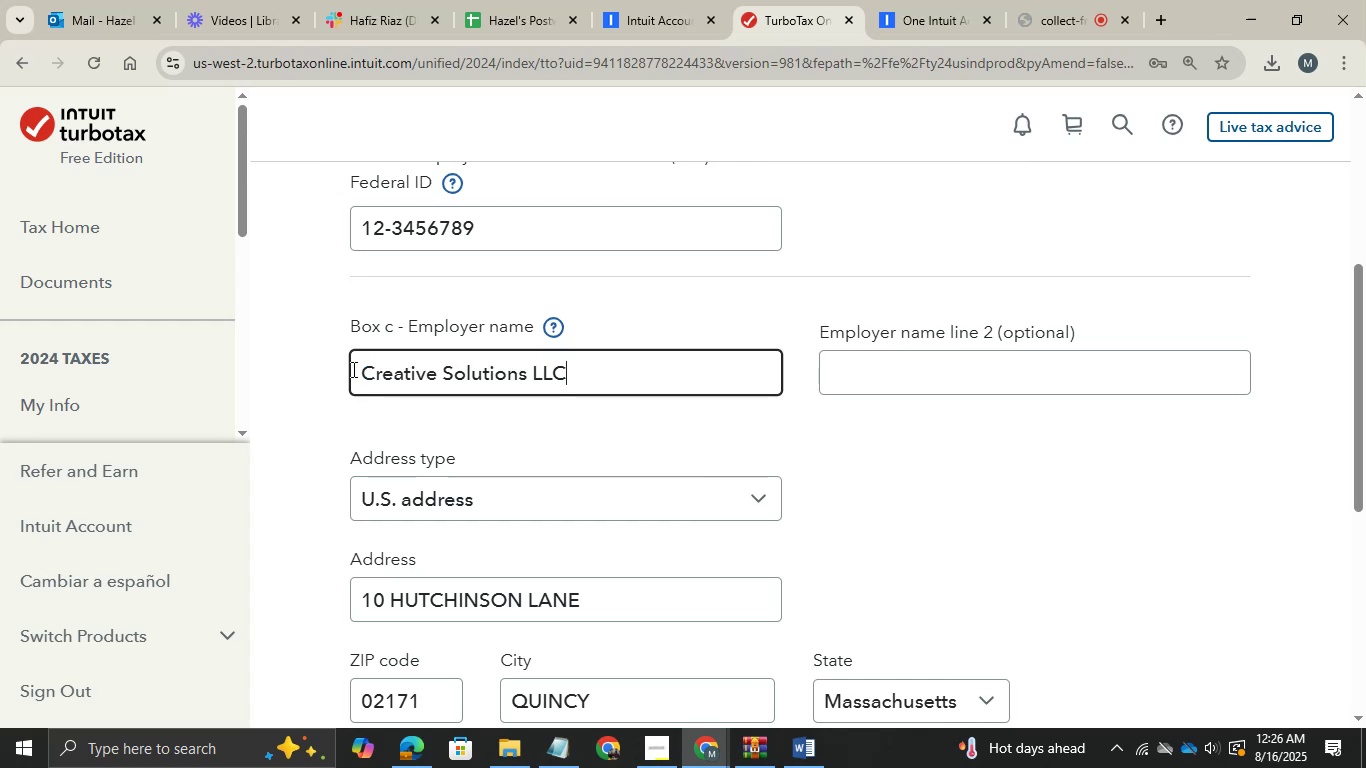 
key(Alt+AltLeft)
 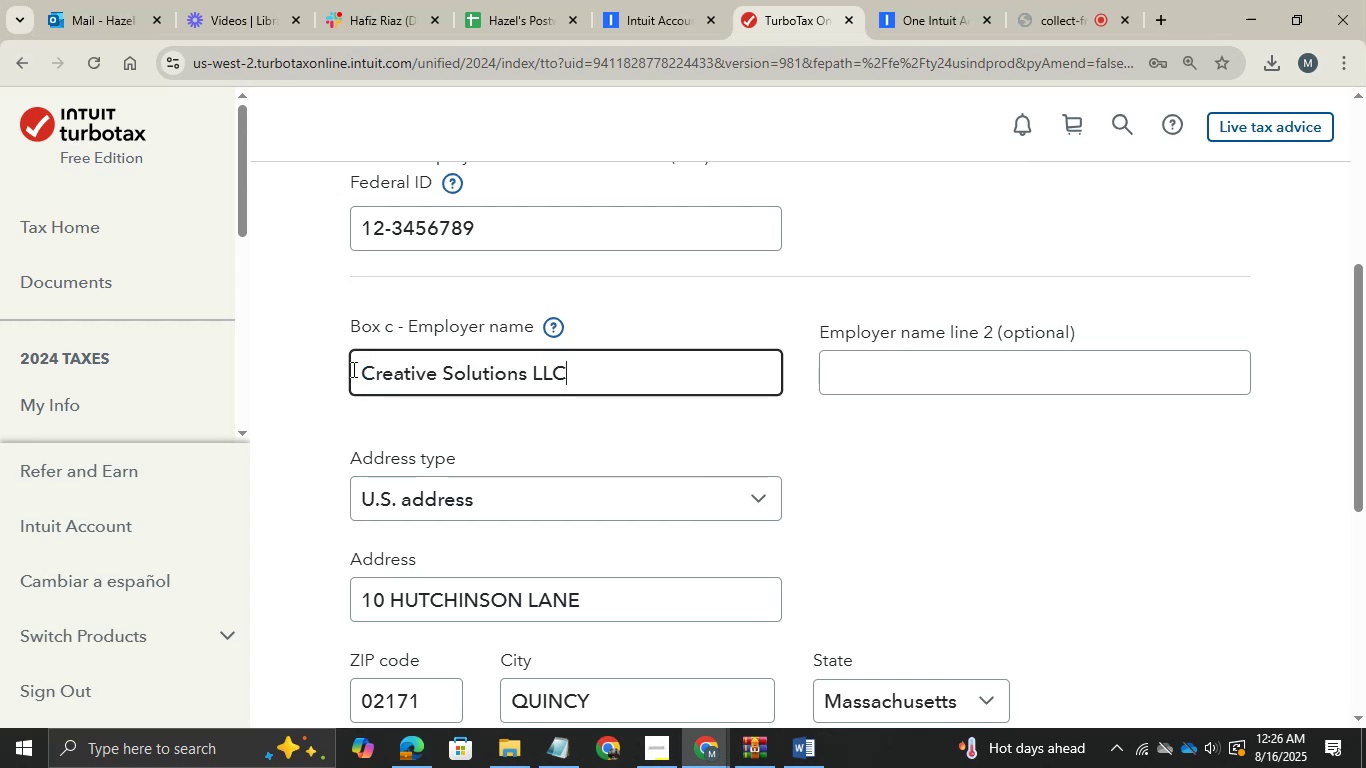 
hold_key(key=Tab, duration=0.53)
 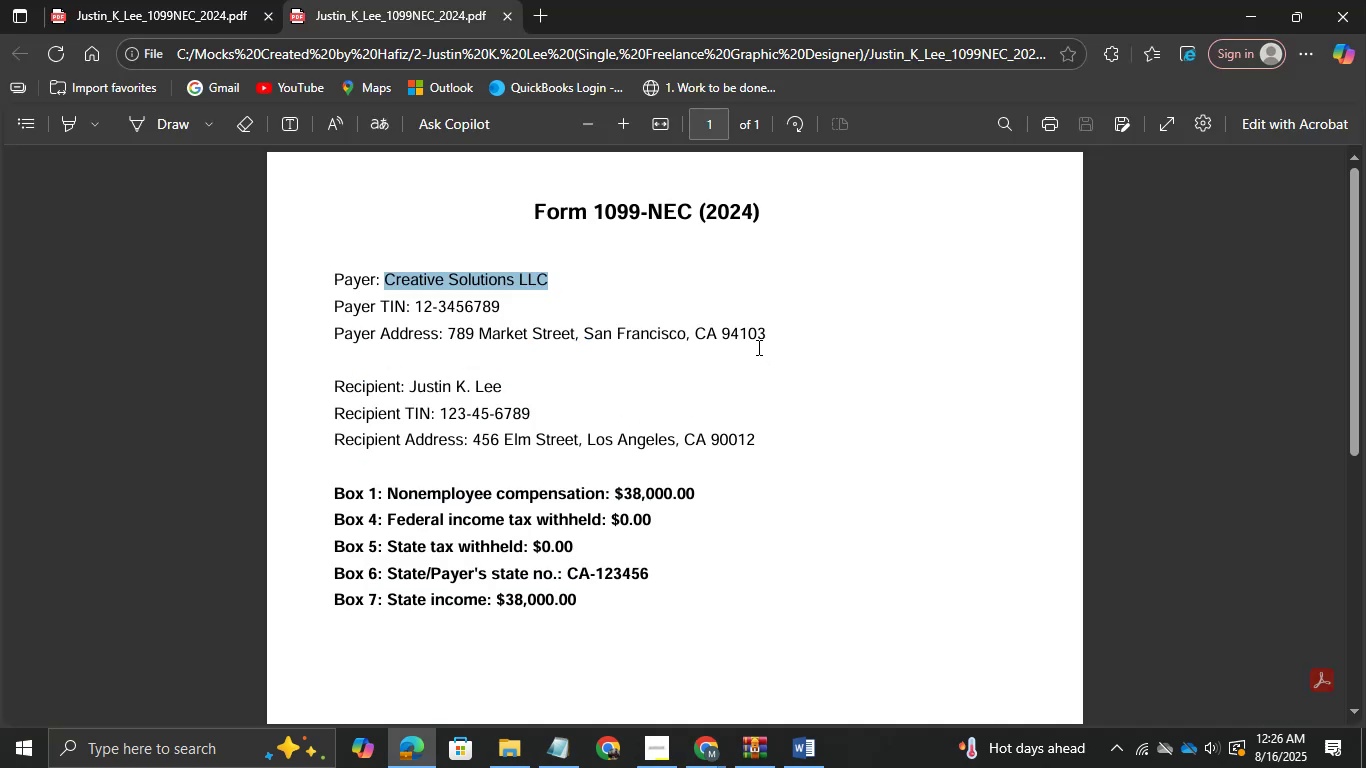 
left_click_drag(start_coordinate=[763, 331], to_coordinate=[448, 344])
 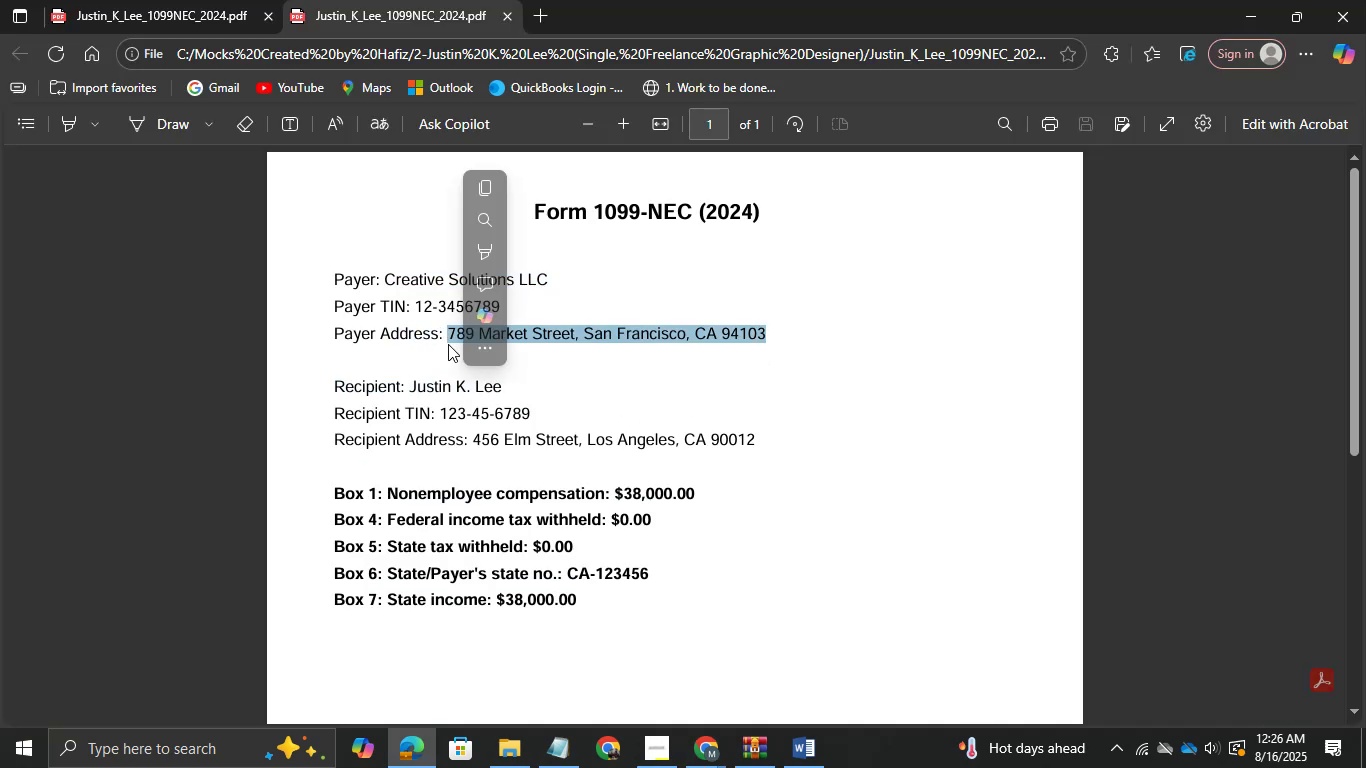 
key(Control+C)
 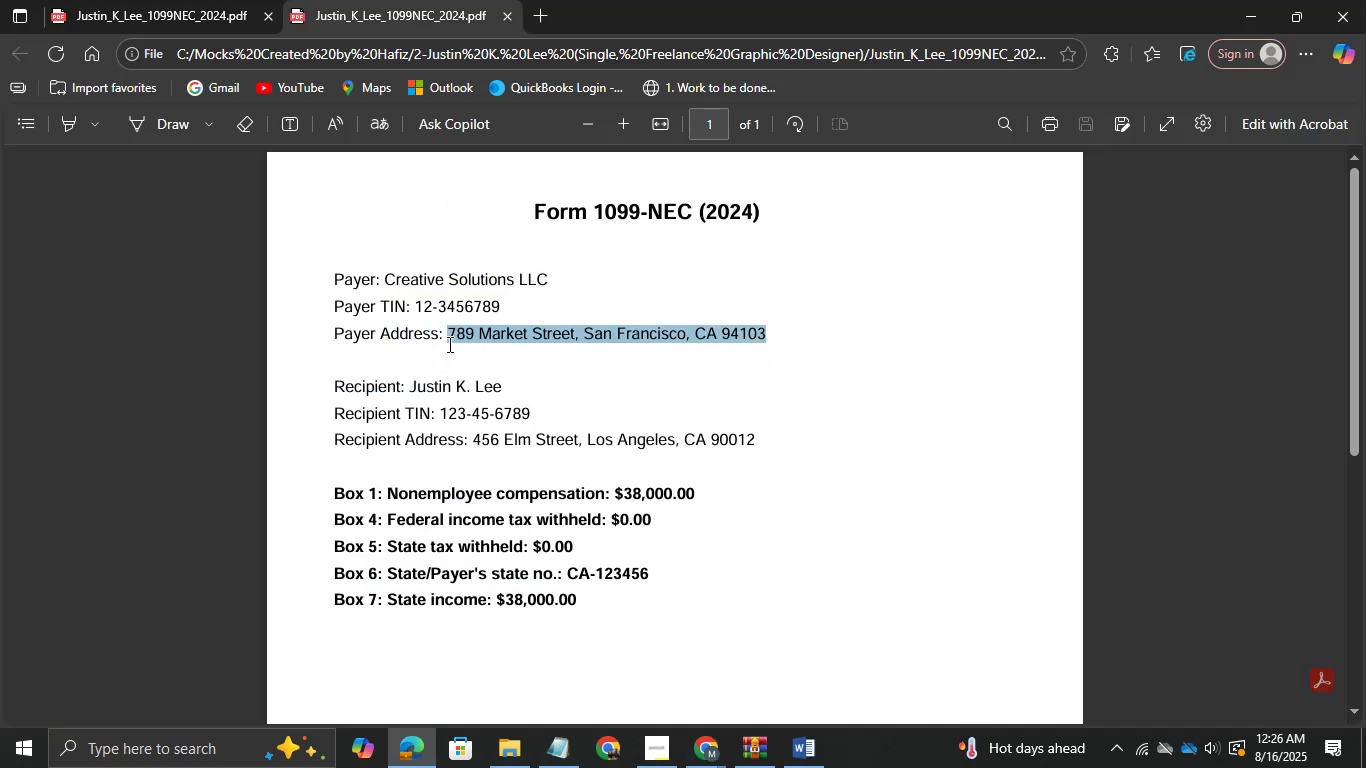 
key(Control+C)
 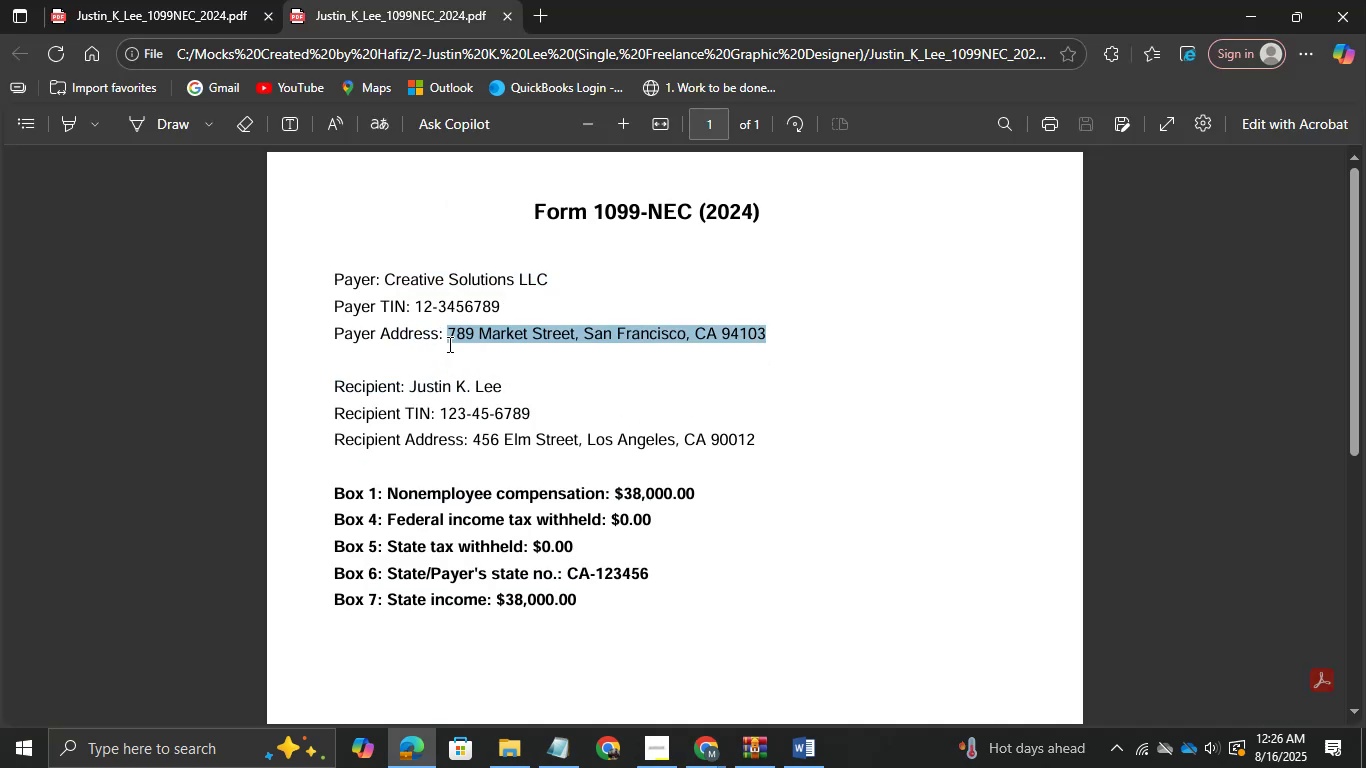 
key(Control+C)
 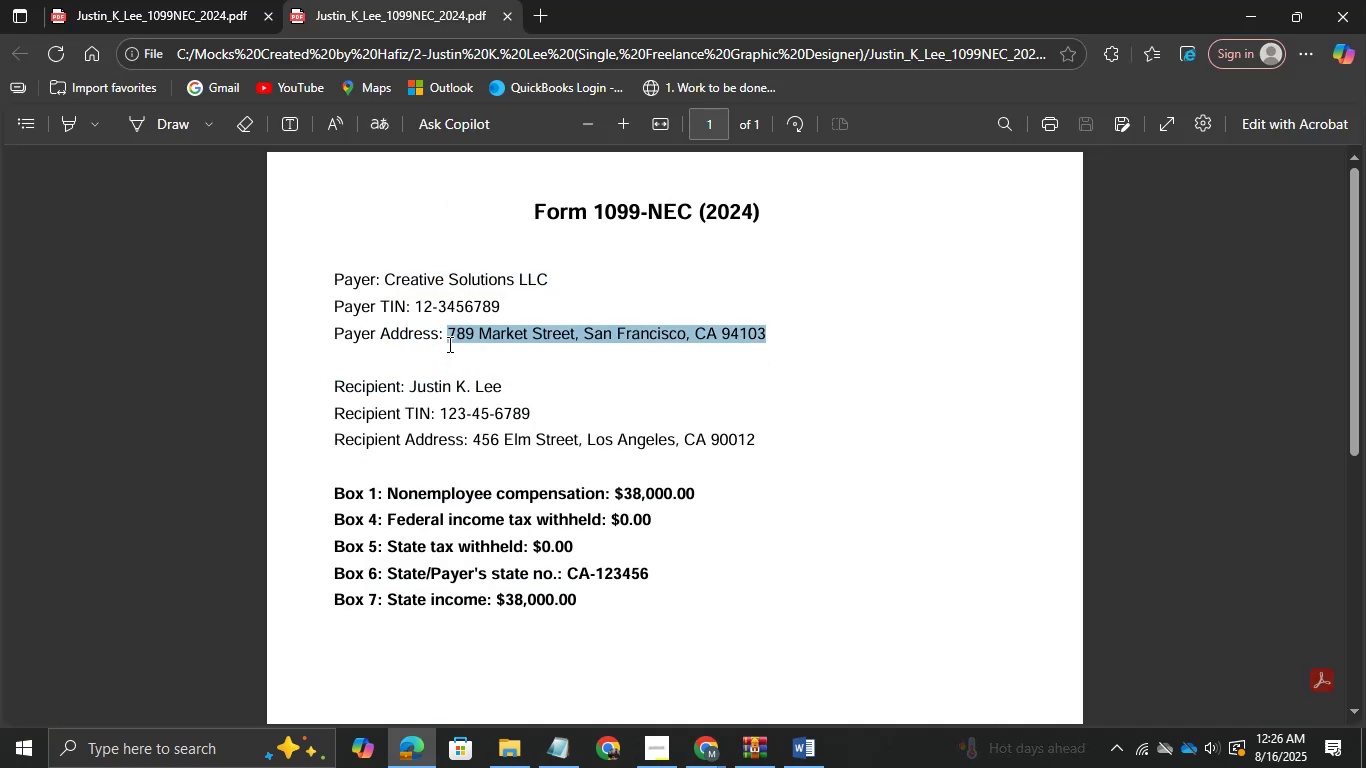 
hold_key(key=AltLeft, duration=0.68)
 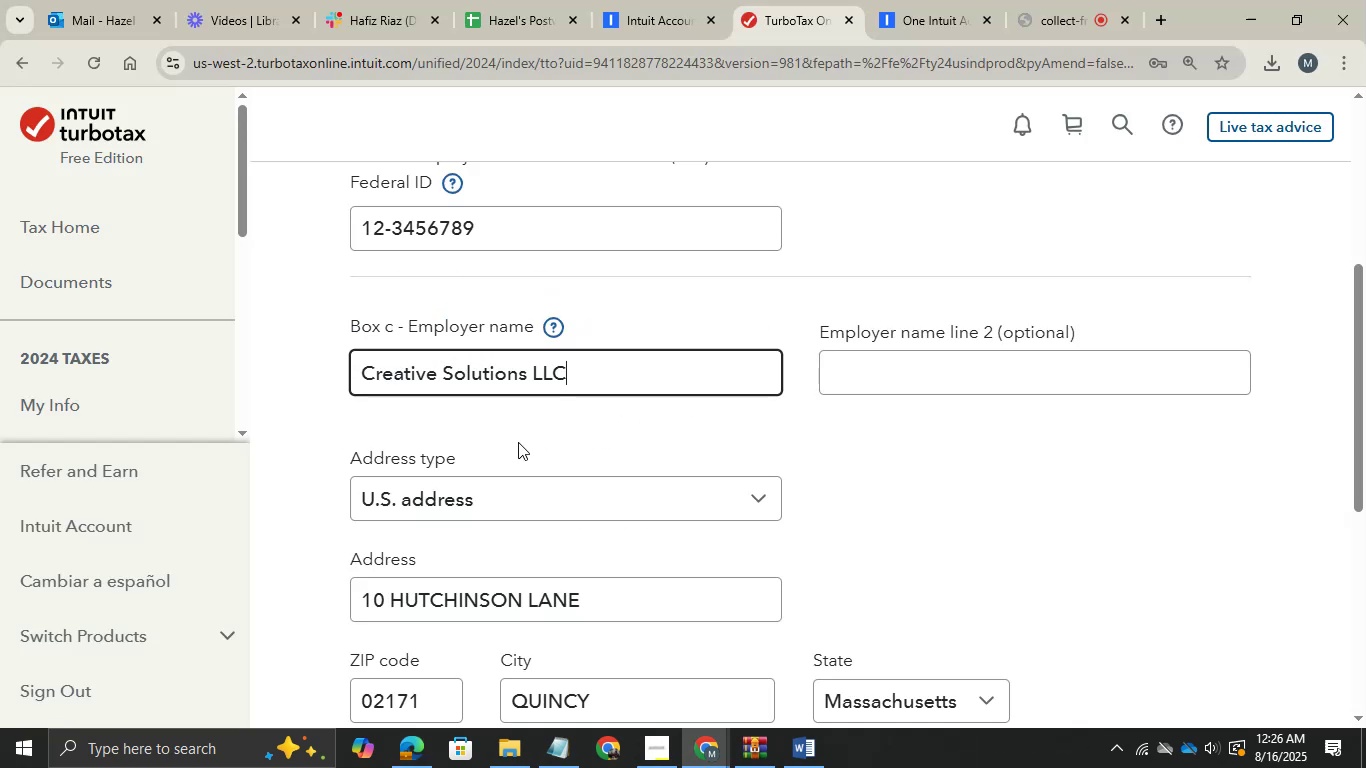 
hold_key(key=Tab, duration=0.58)
 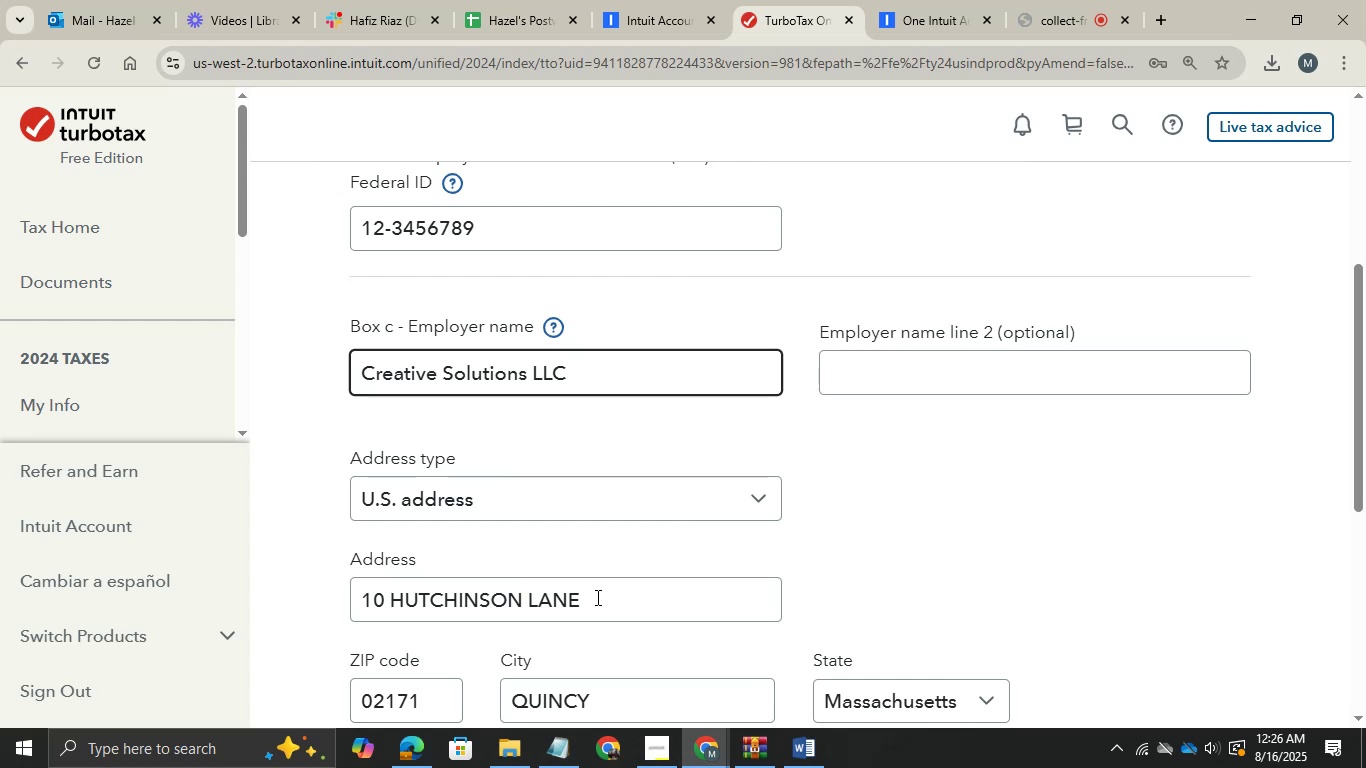 
double_click([600, 600])
 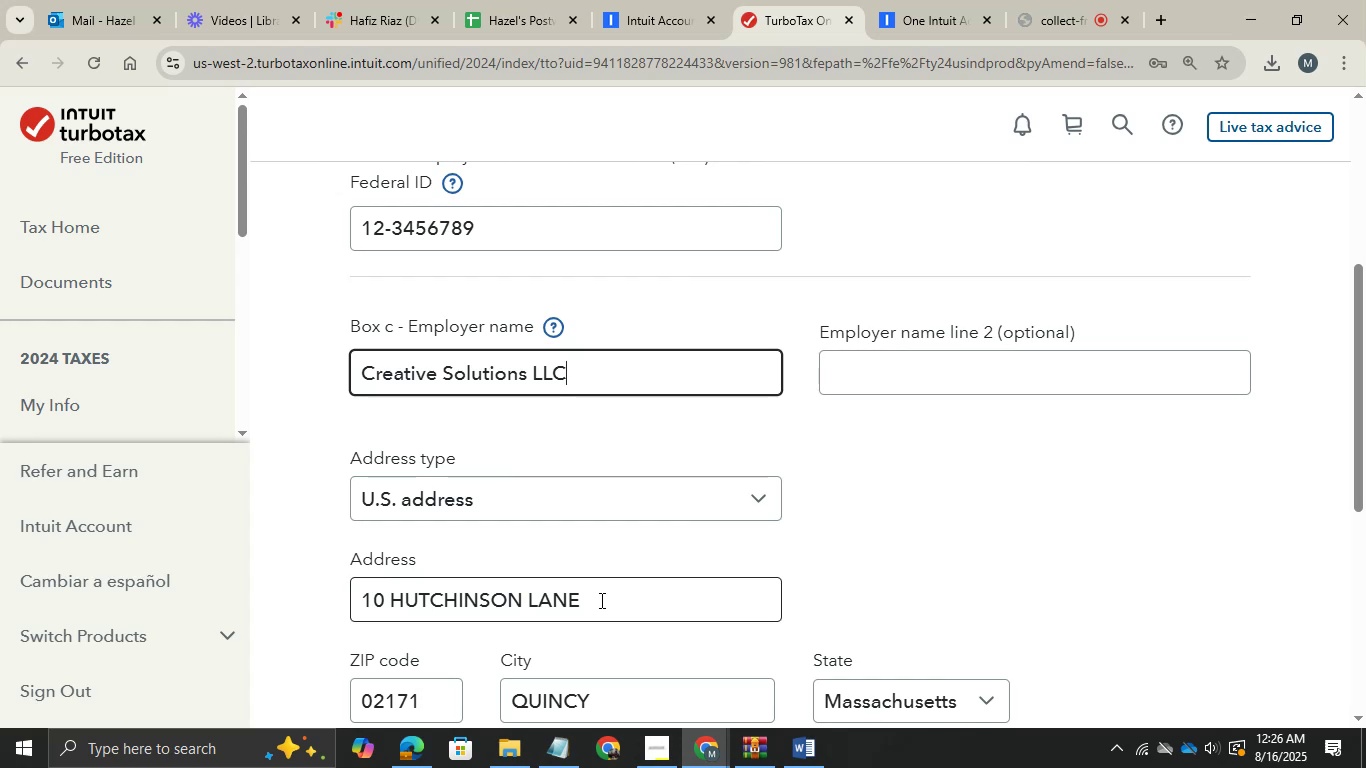 
triple_click([600, 600])
 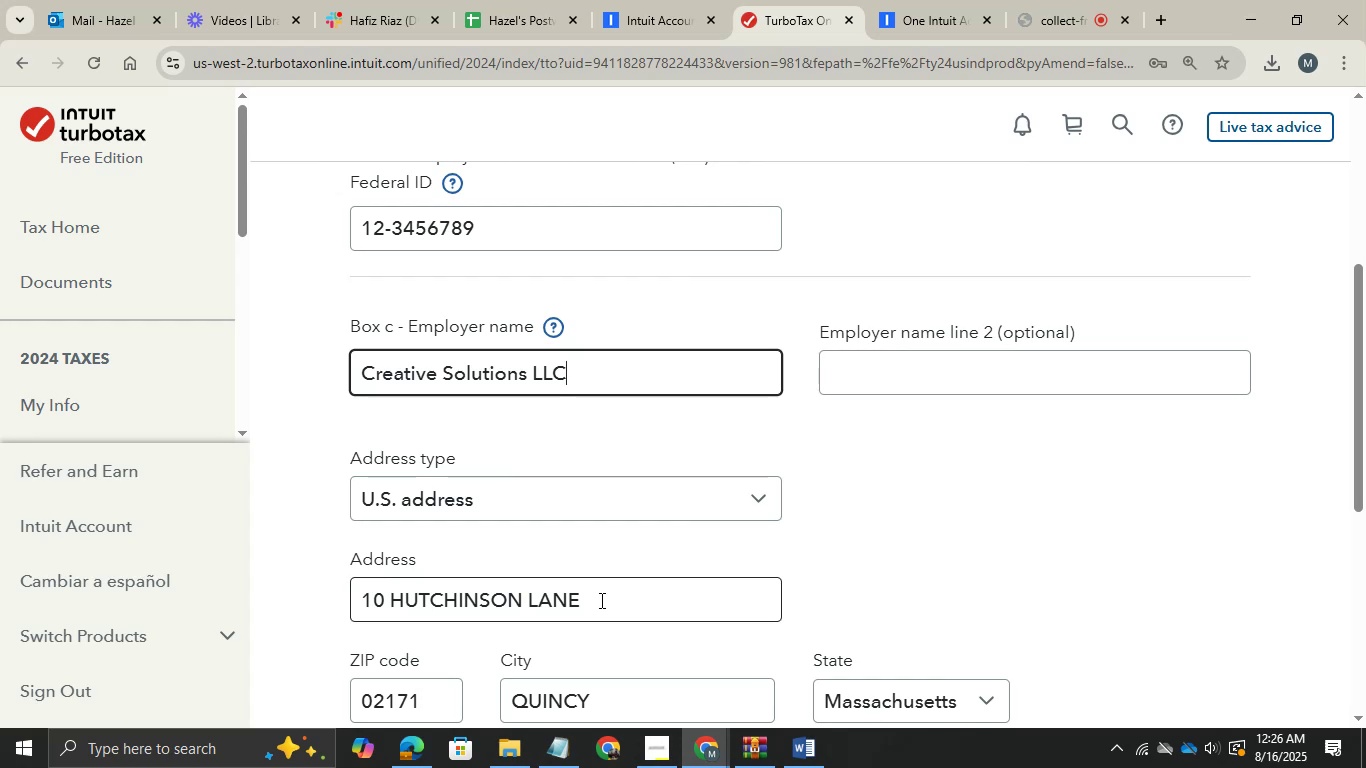 
triple_click([600, 600])
 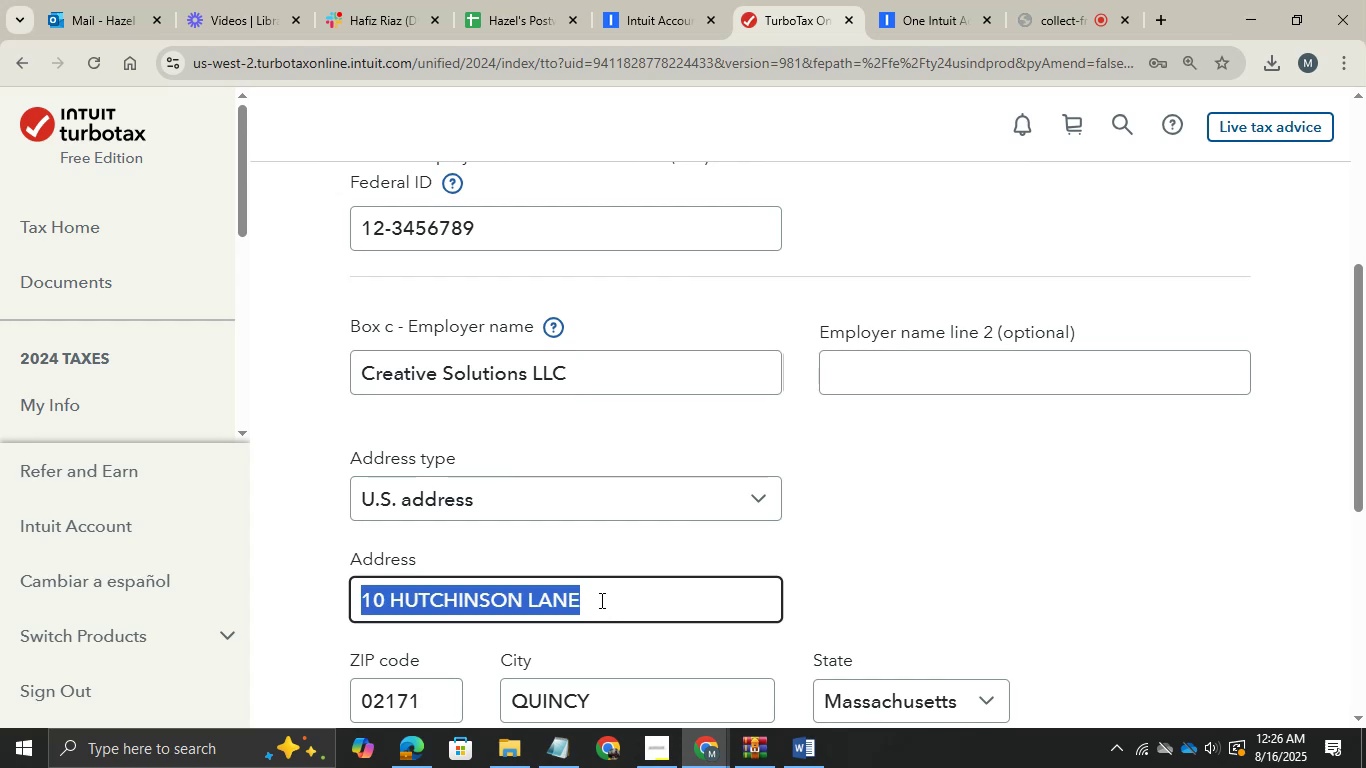 
key(Control+V)
 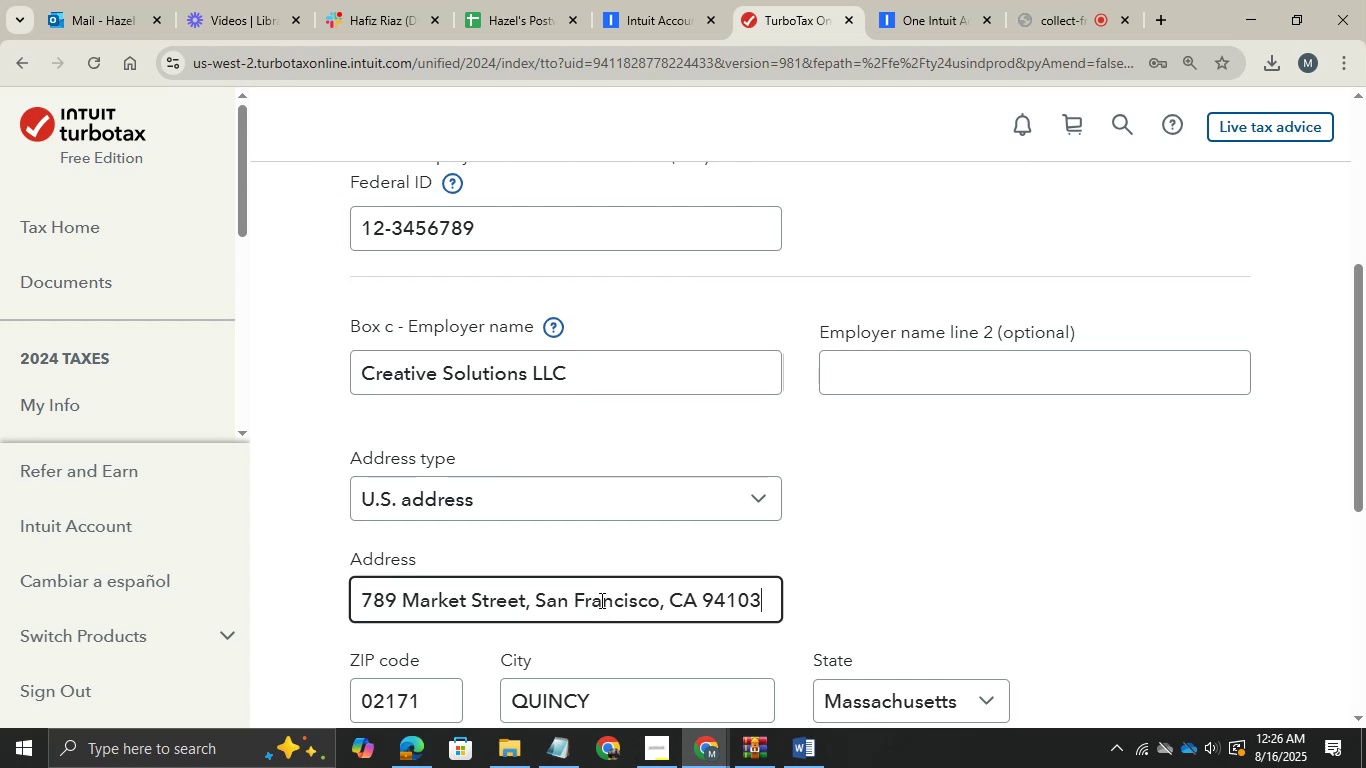 
left_click([600, 600])
 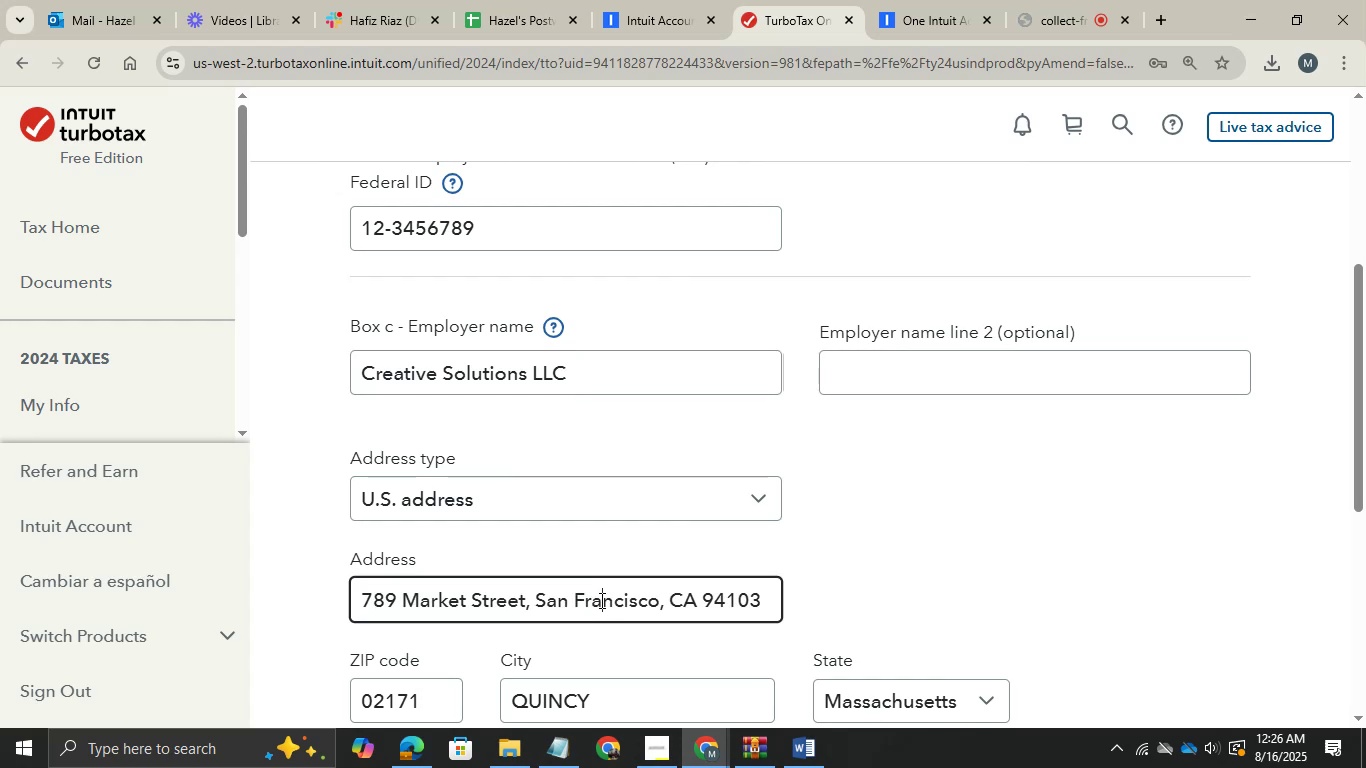 
key(Shift+ArrowLeft)
 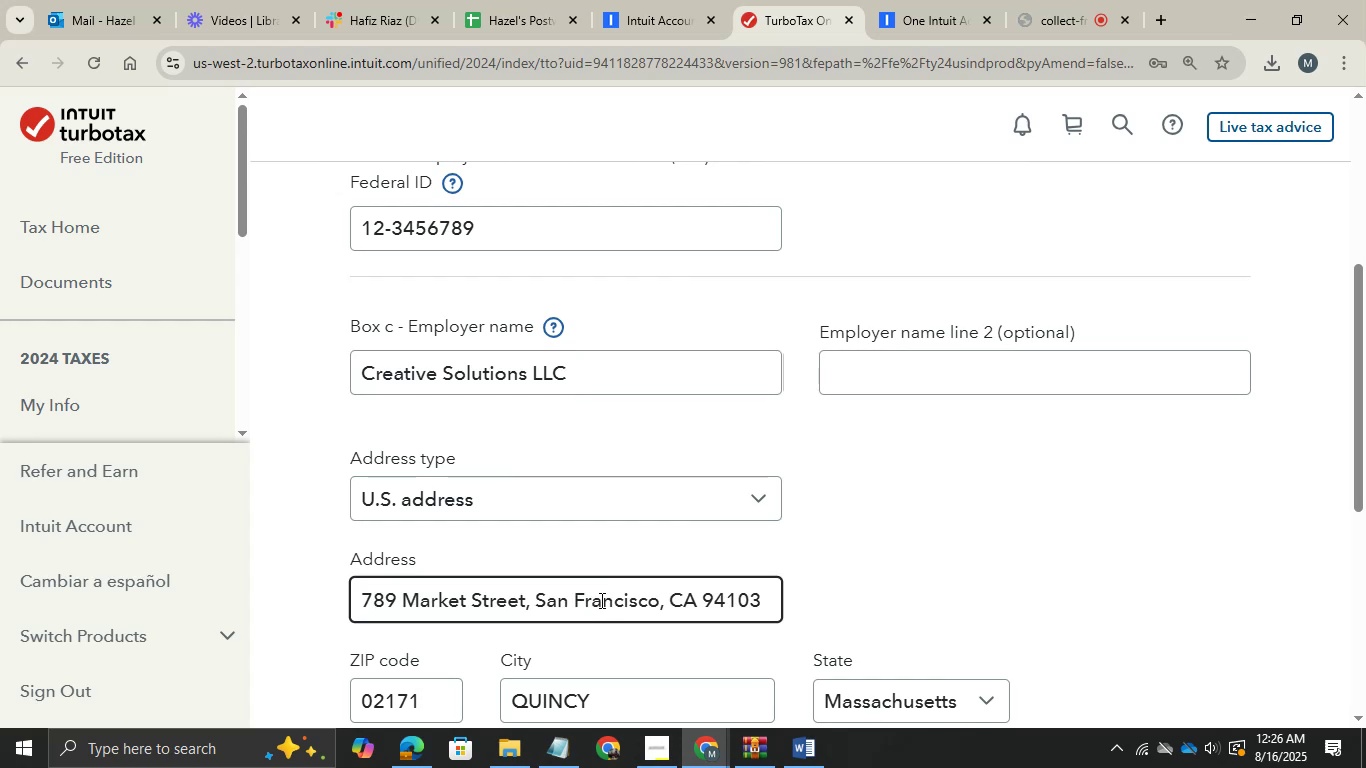 
key(Shift+ArrowLeft)
 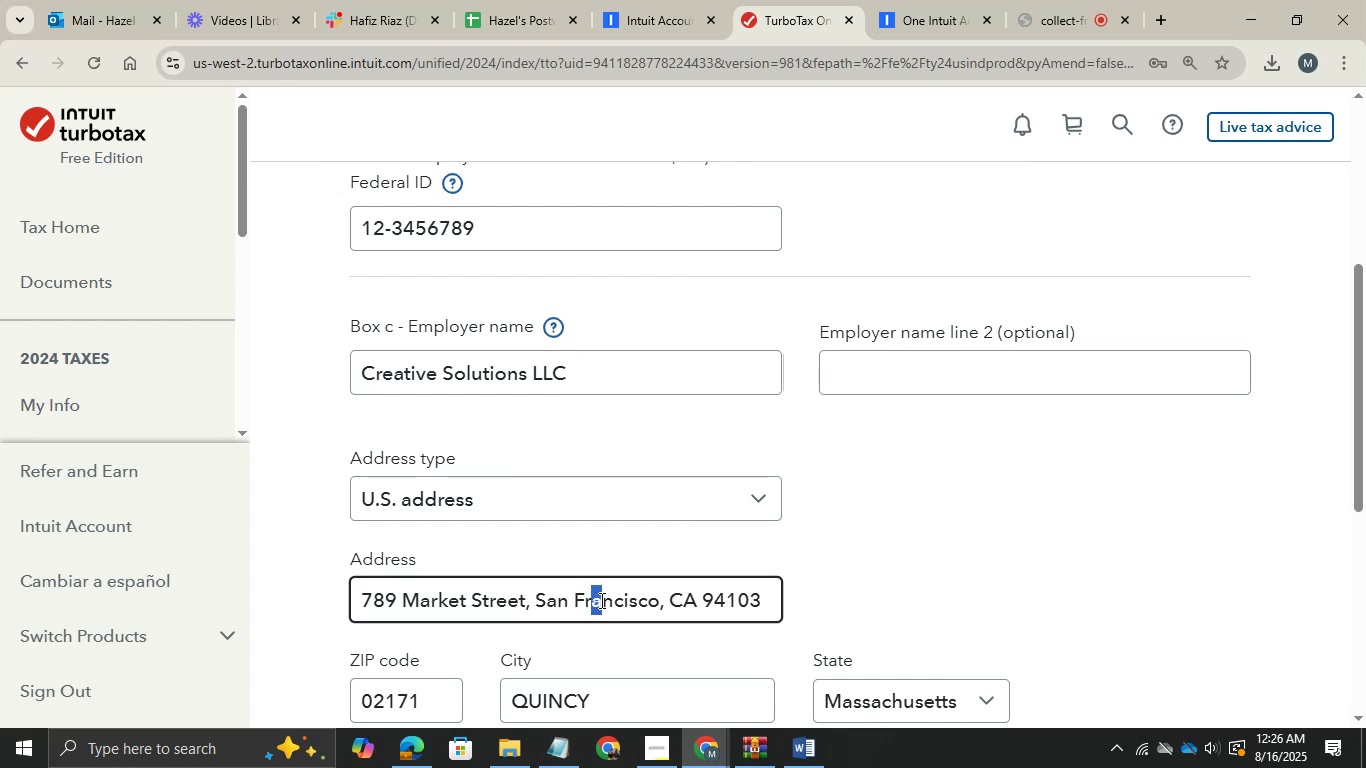 
key(Shift+ArrowLeft)
 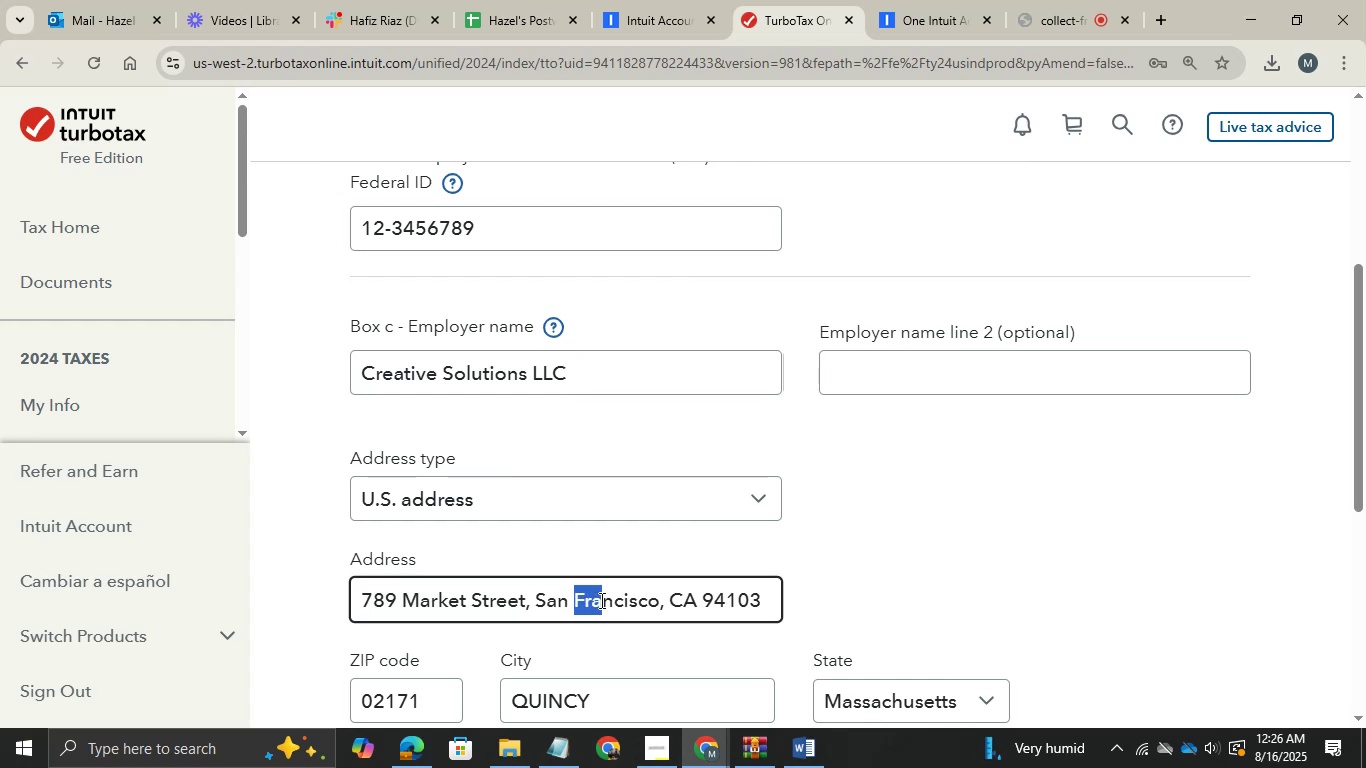 
hold_key(key=ArrowRight, duration=1.09)
 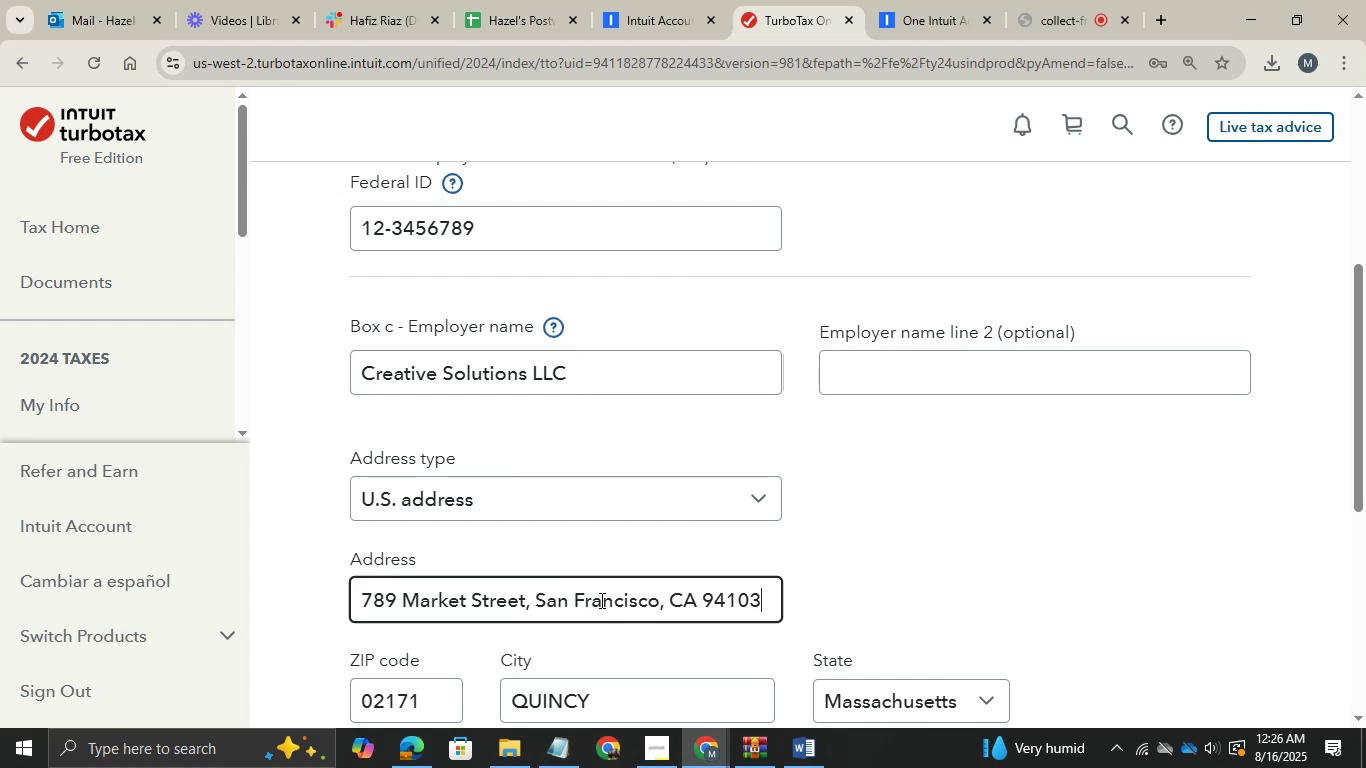 
key(Shift+ArrowLeft)
 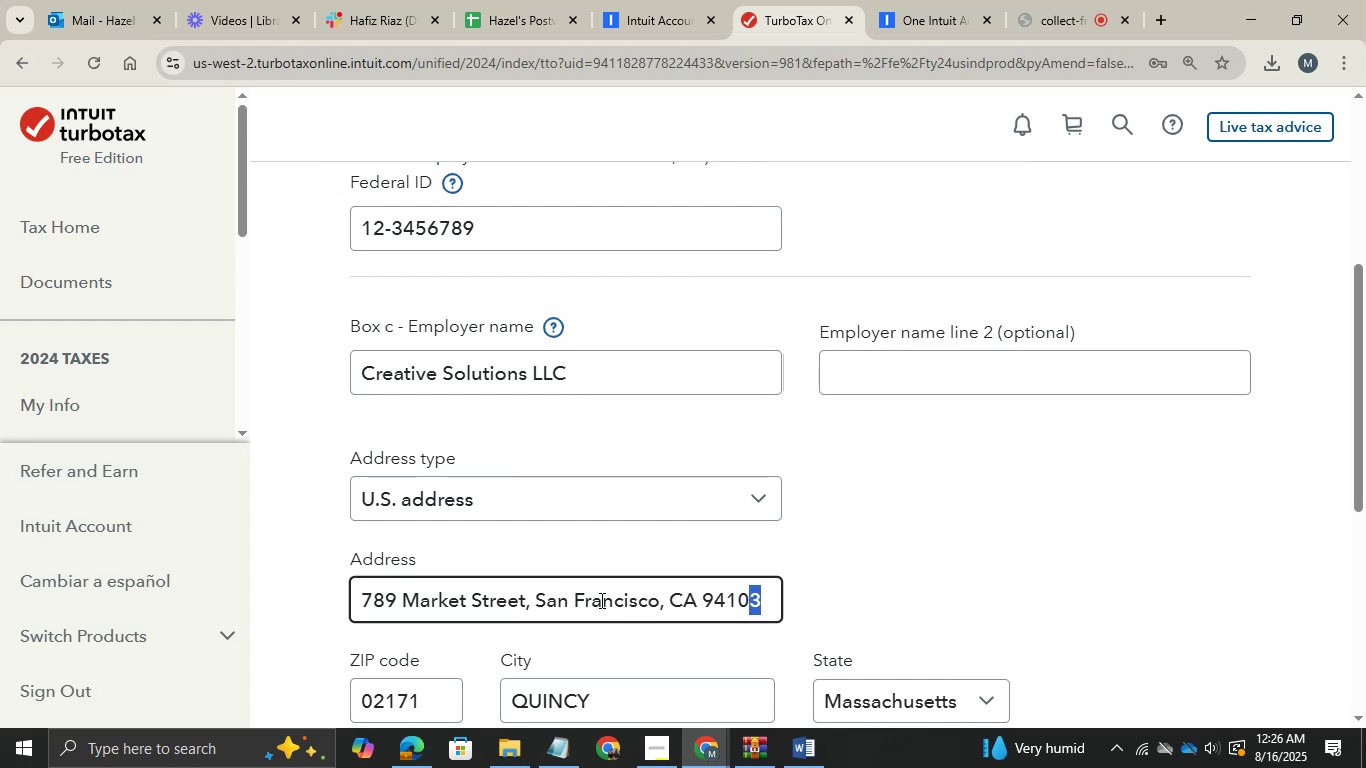 
key(Shift+ArrowLeft)
 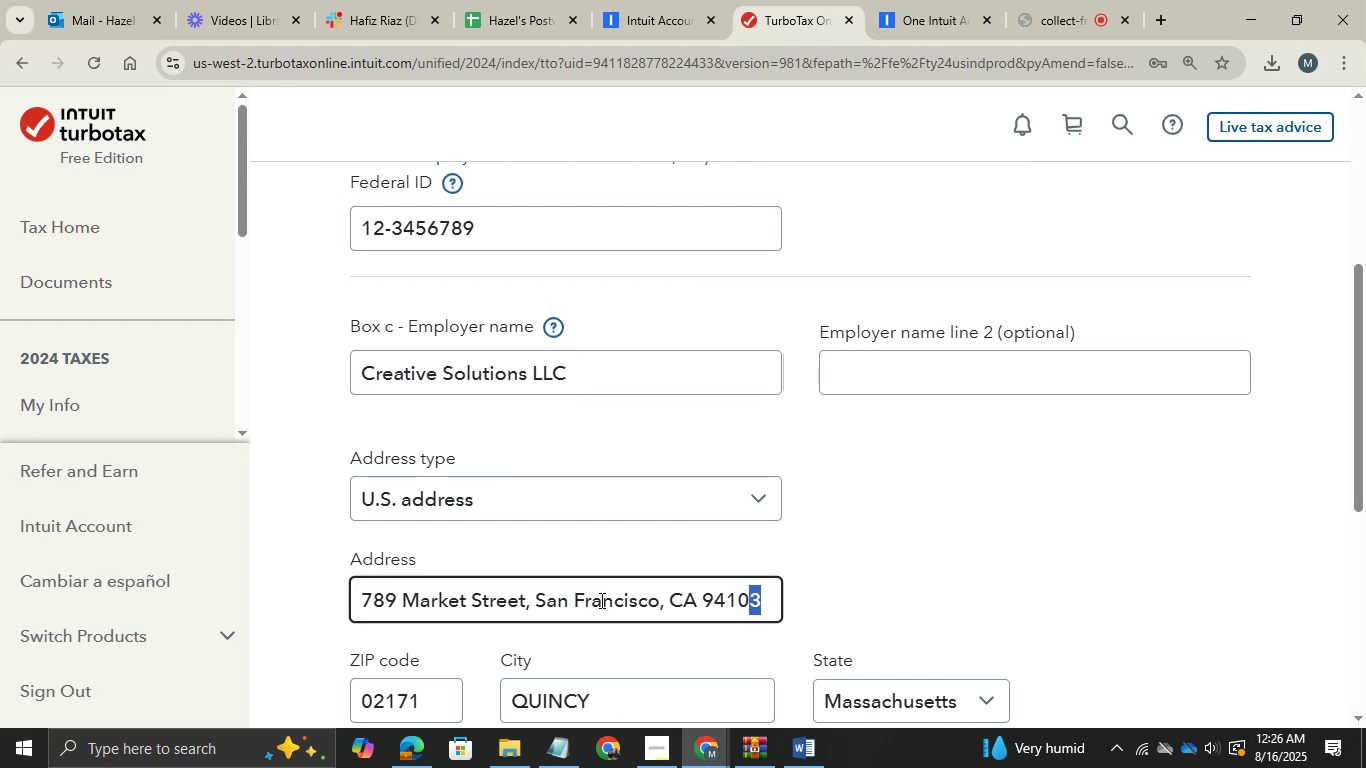 
key(Shift+ArrowLeft)
 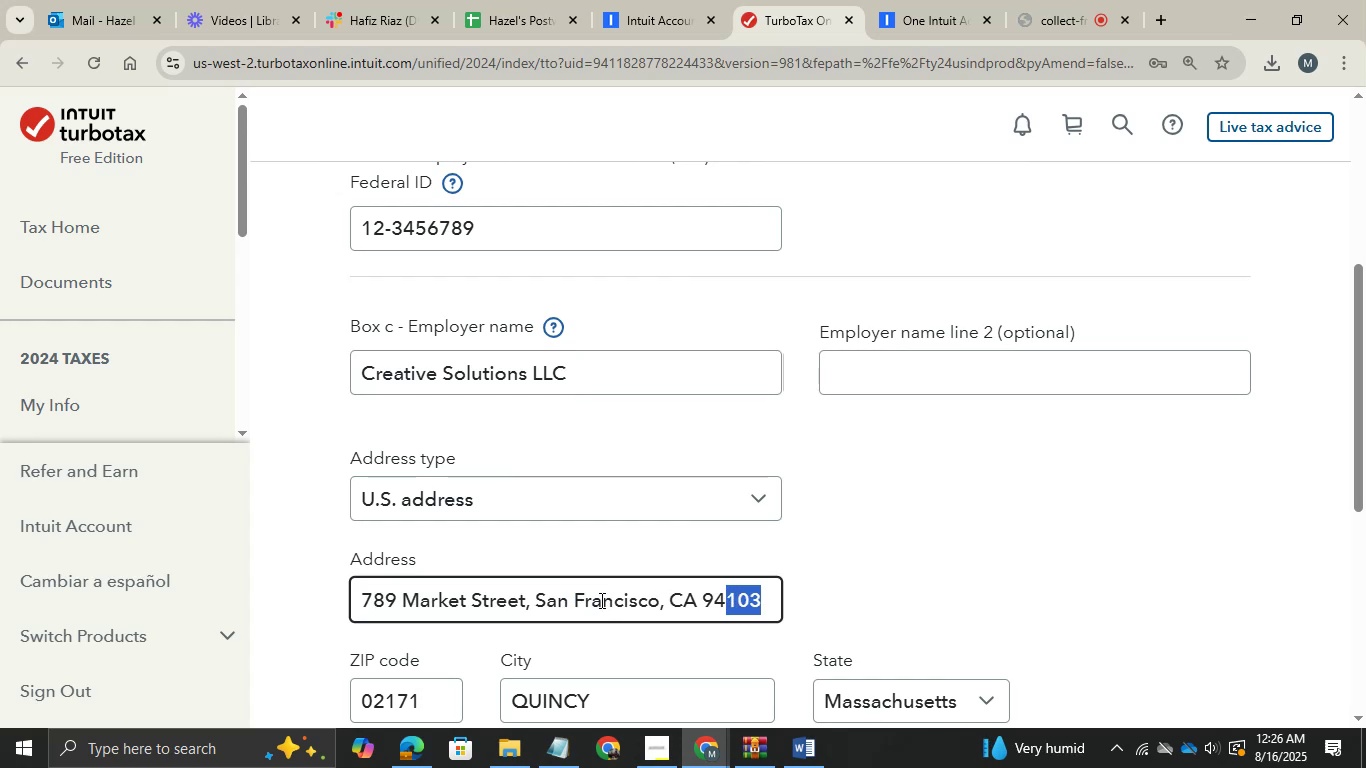 
key(Shift+ArrowLeft)
 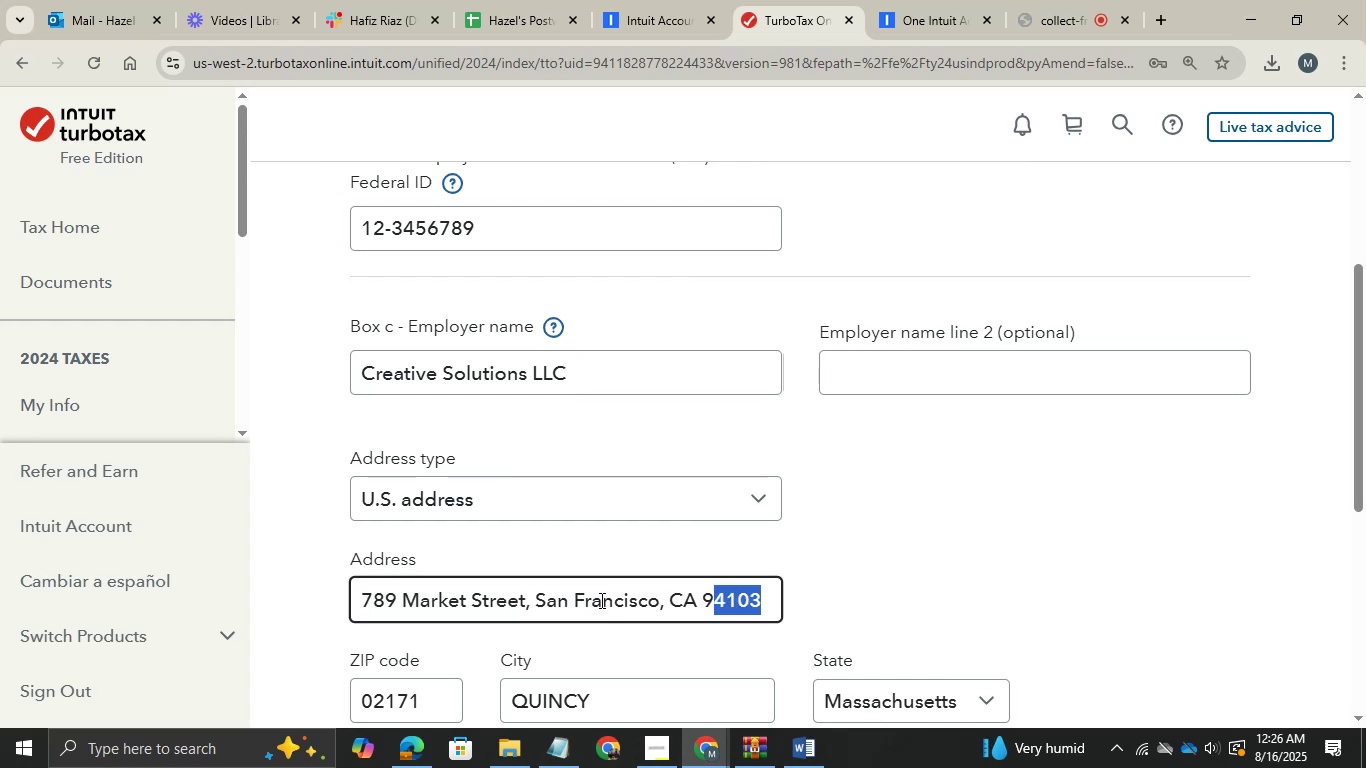 
key(Shift+ArrowLeft)
 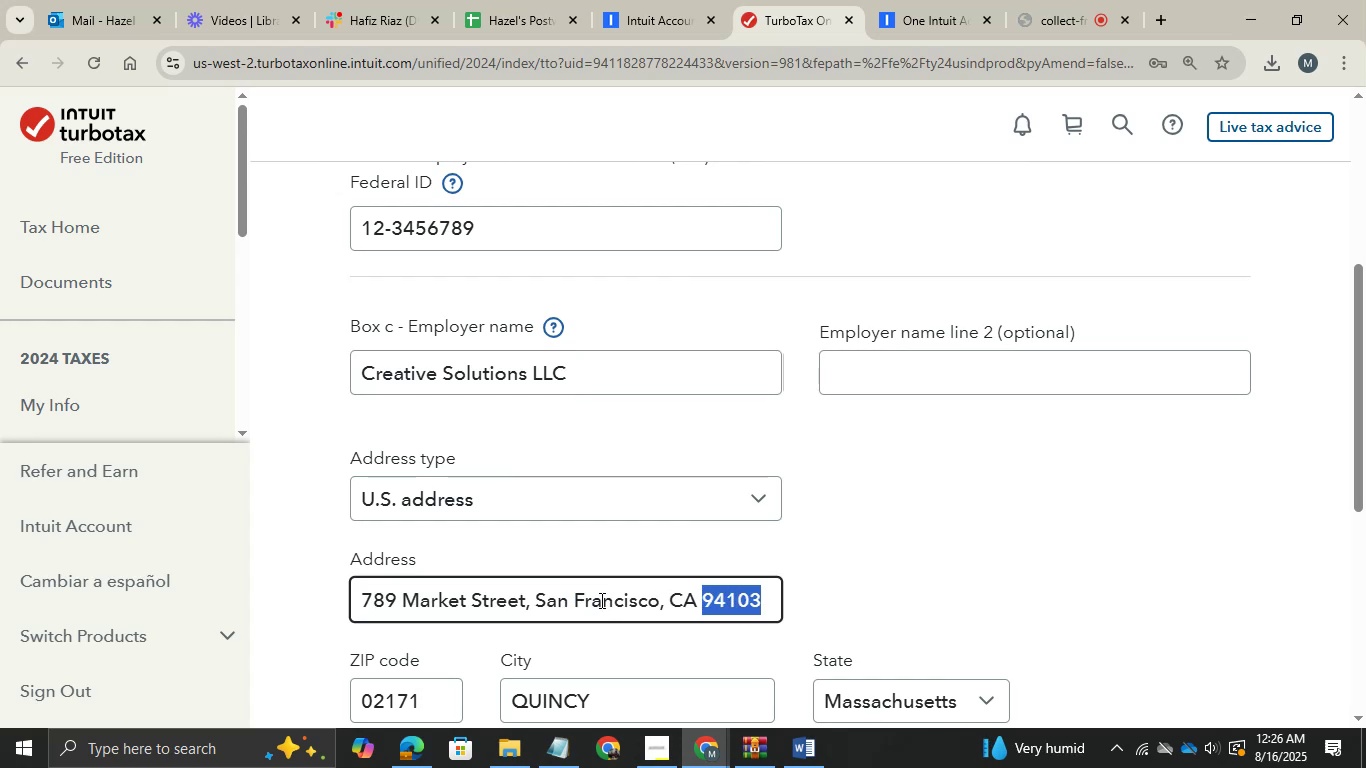 
key(Control+X)
 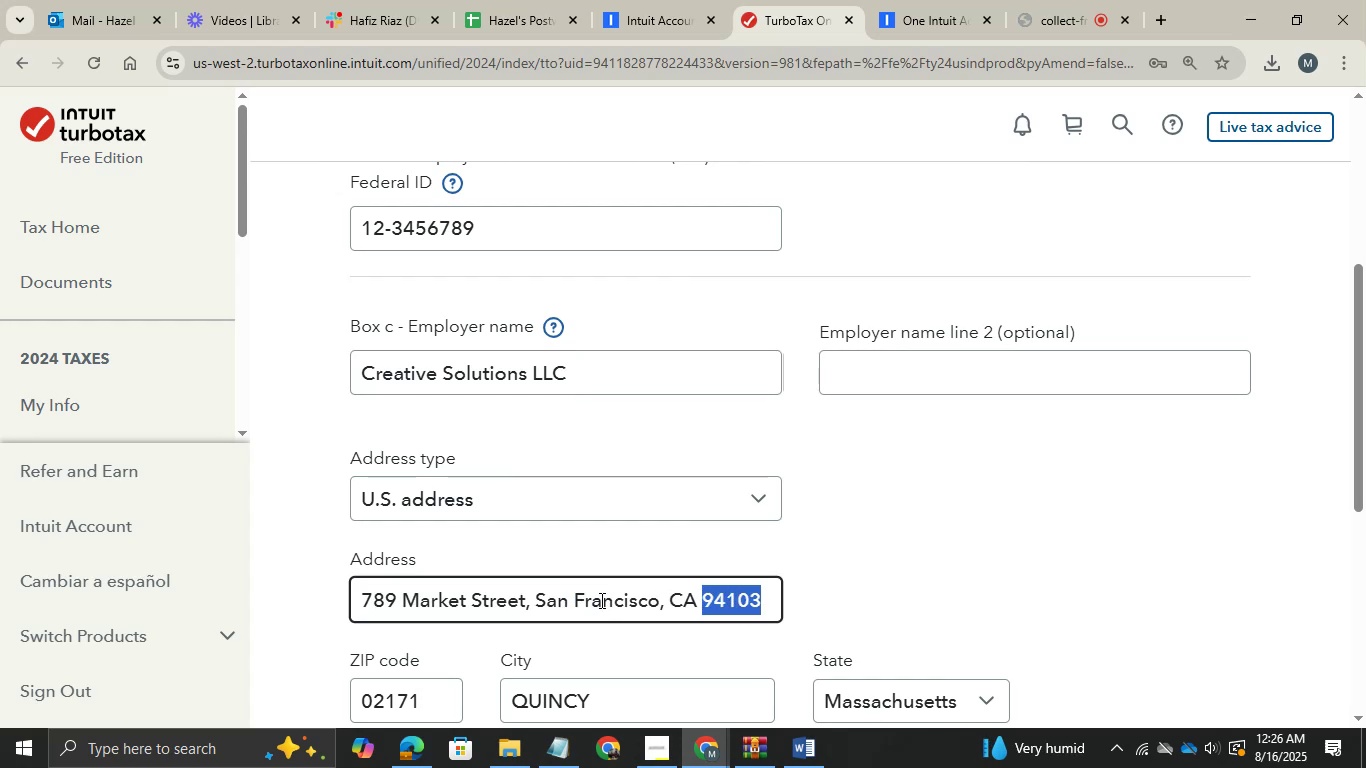 
left_click([600, 600])
 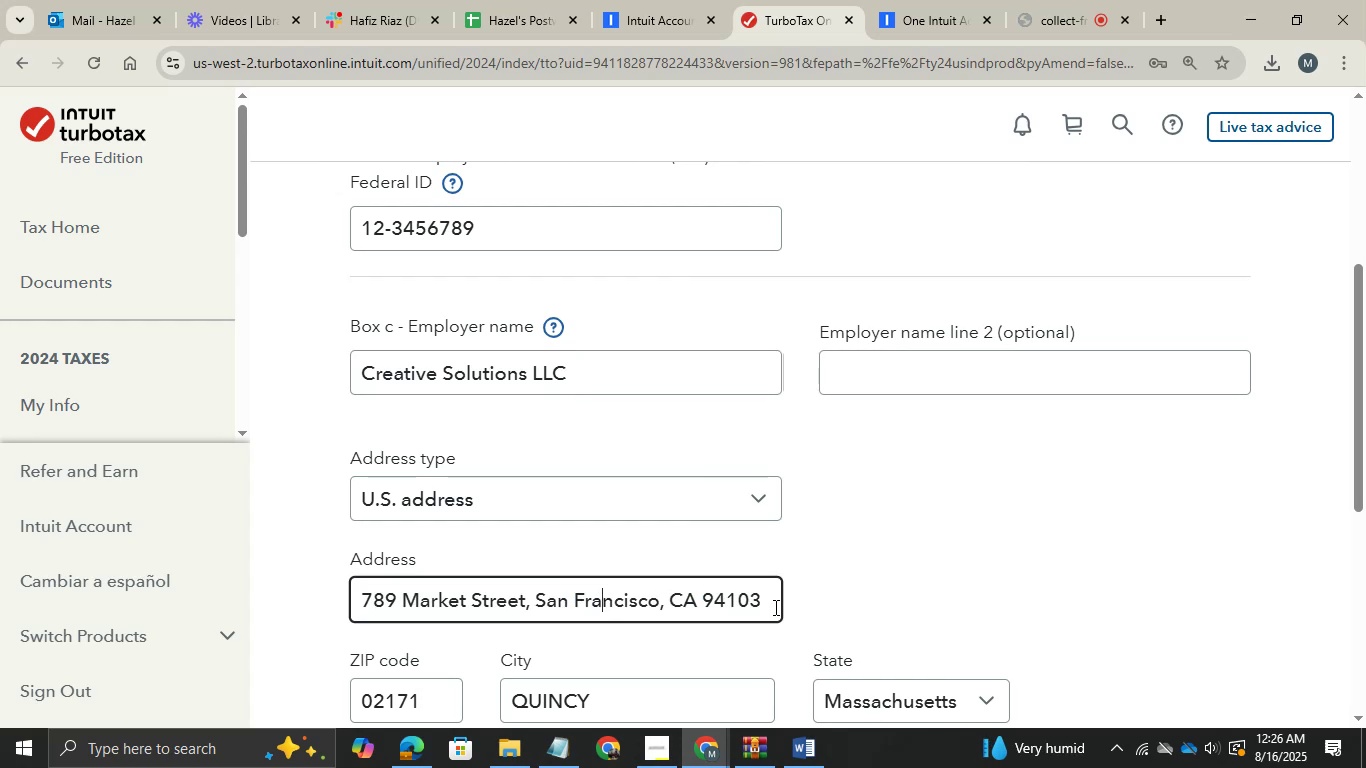 
key(Control+Z)
 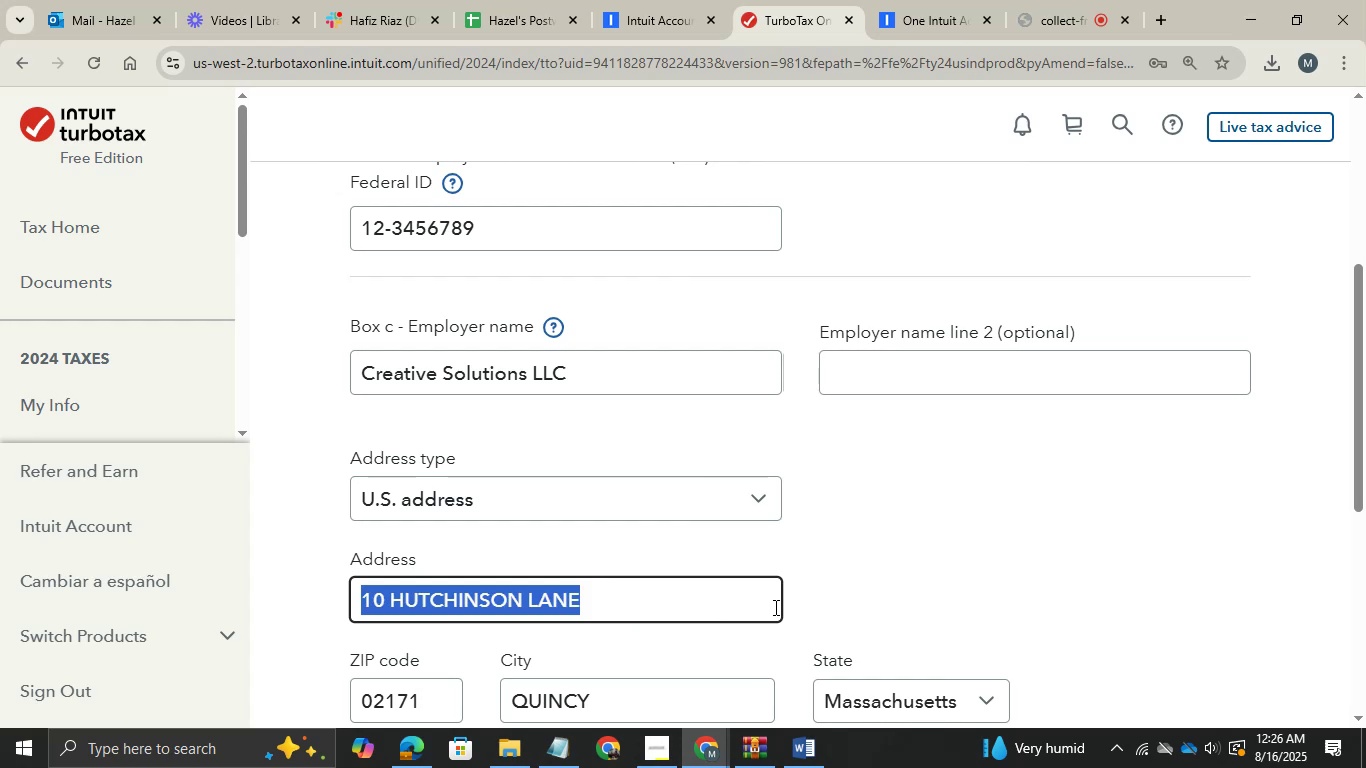 
key(Control+Y)
 